 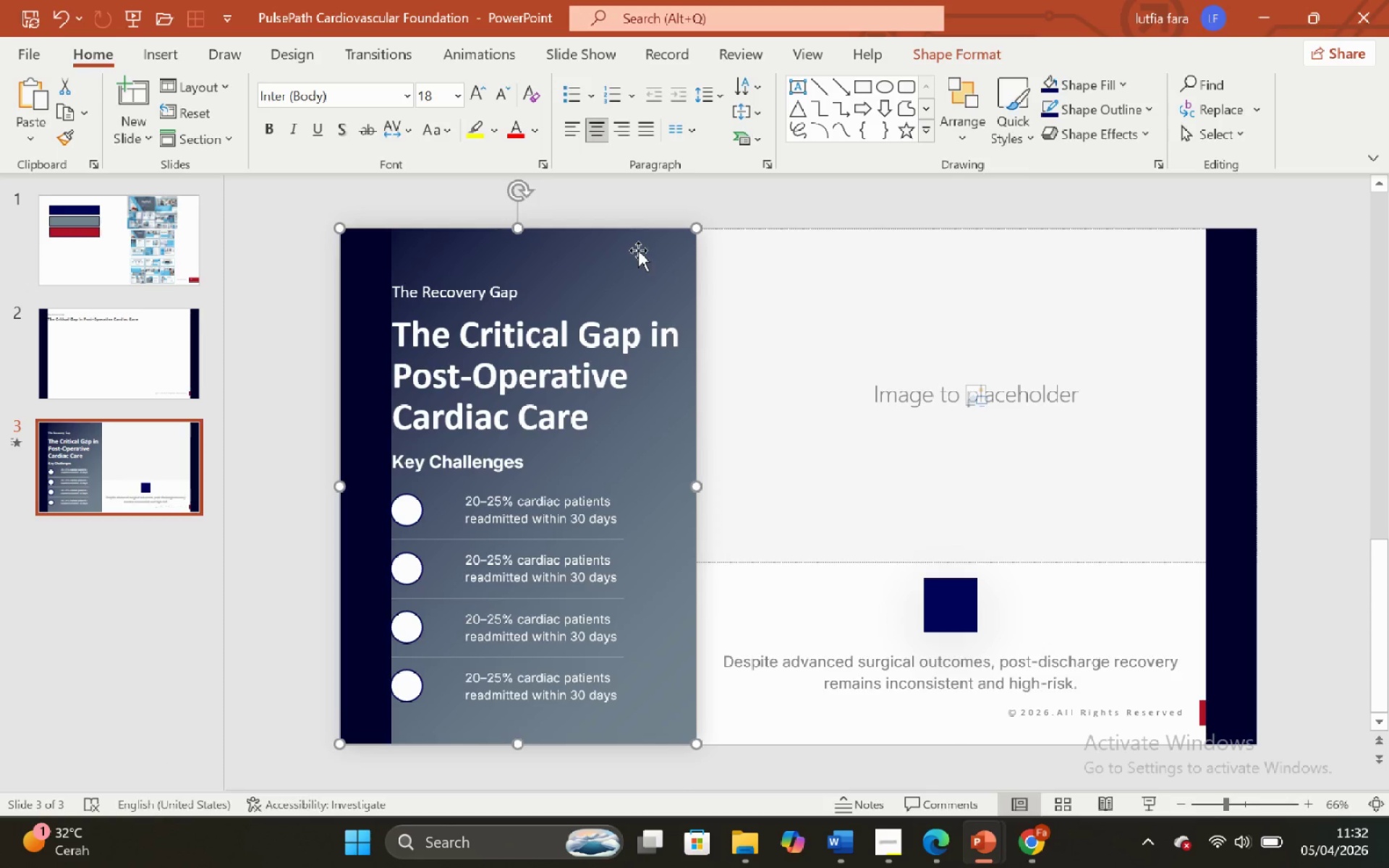 
left_click_drag(start_coordinate=[638, 250], to_coordinate=[539, 240])
 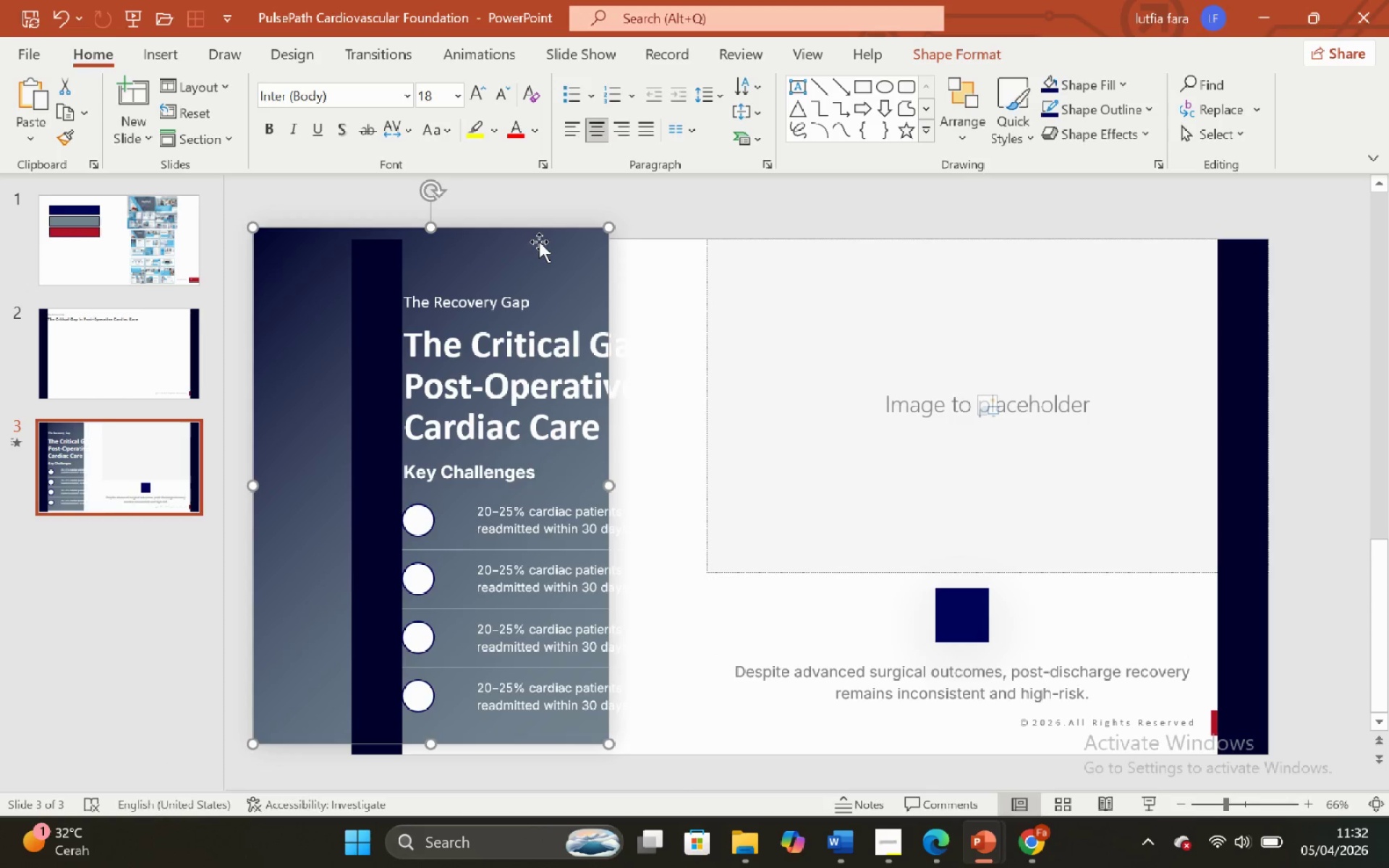 
key(Control+ControlLeft)
 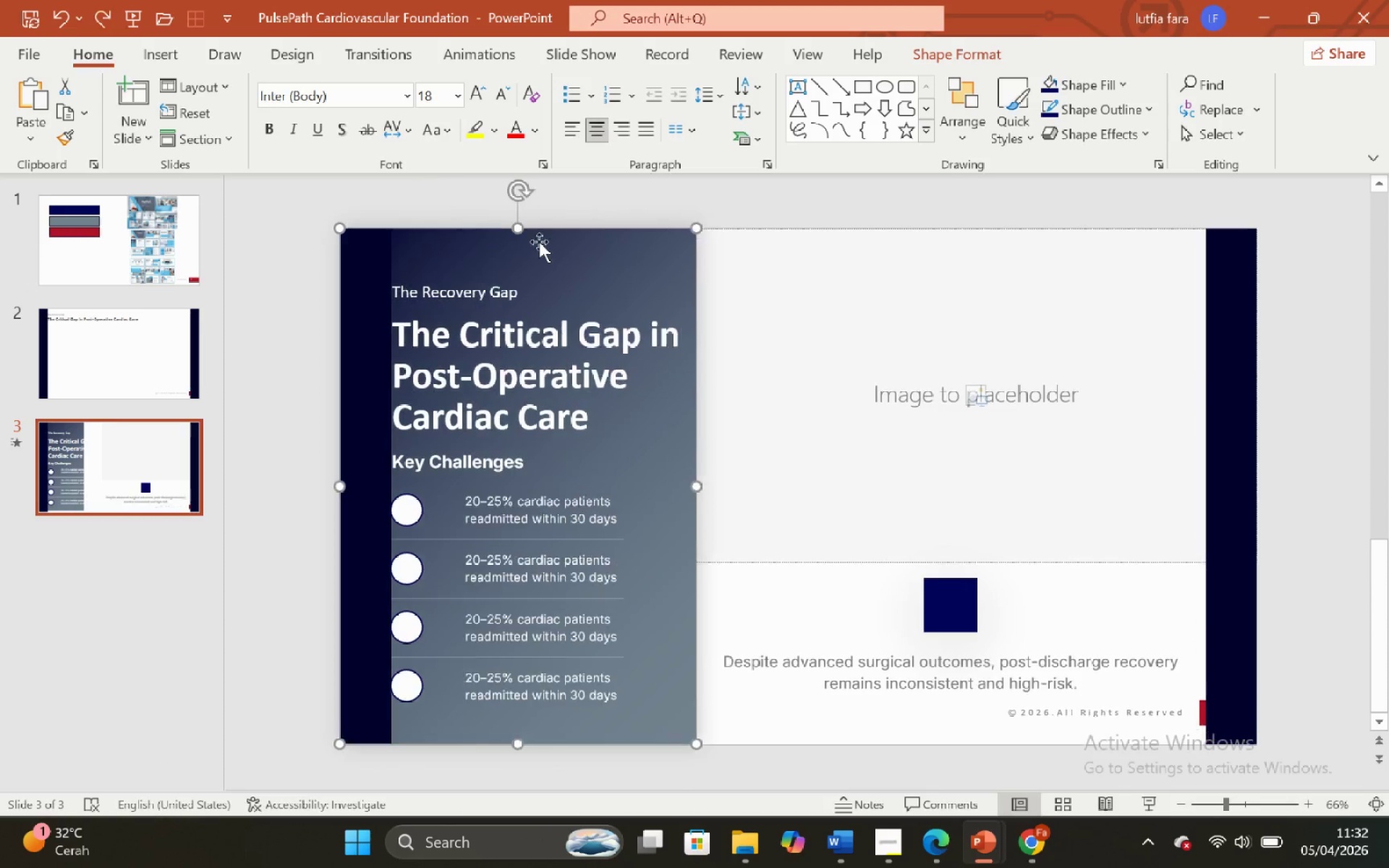 
key(Control+Z)
 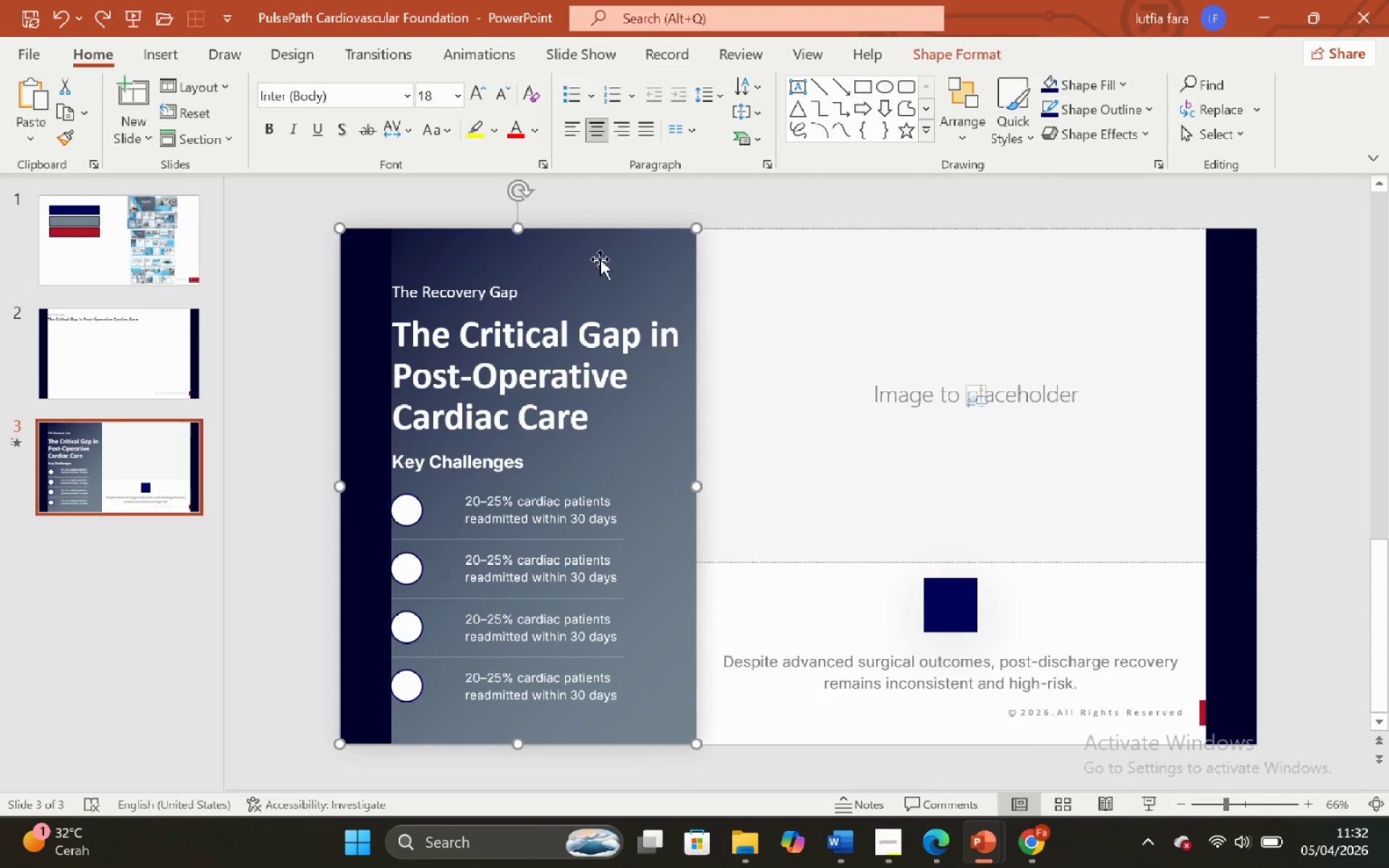 
right_click([608, 255])
 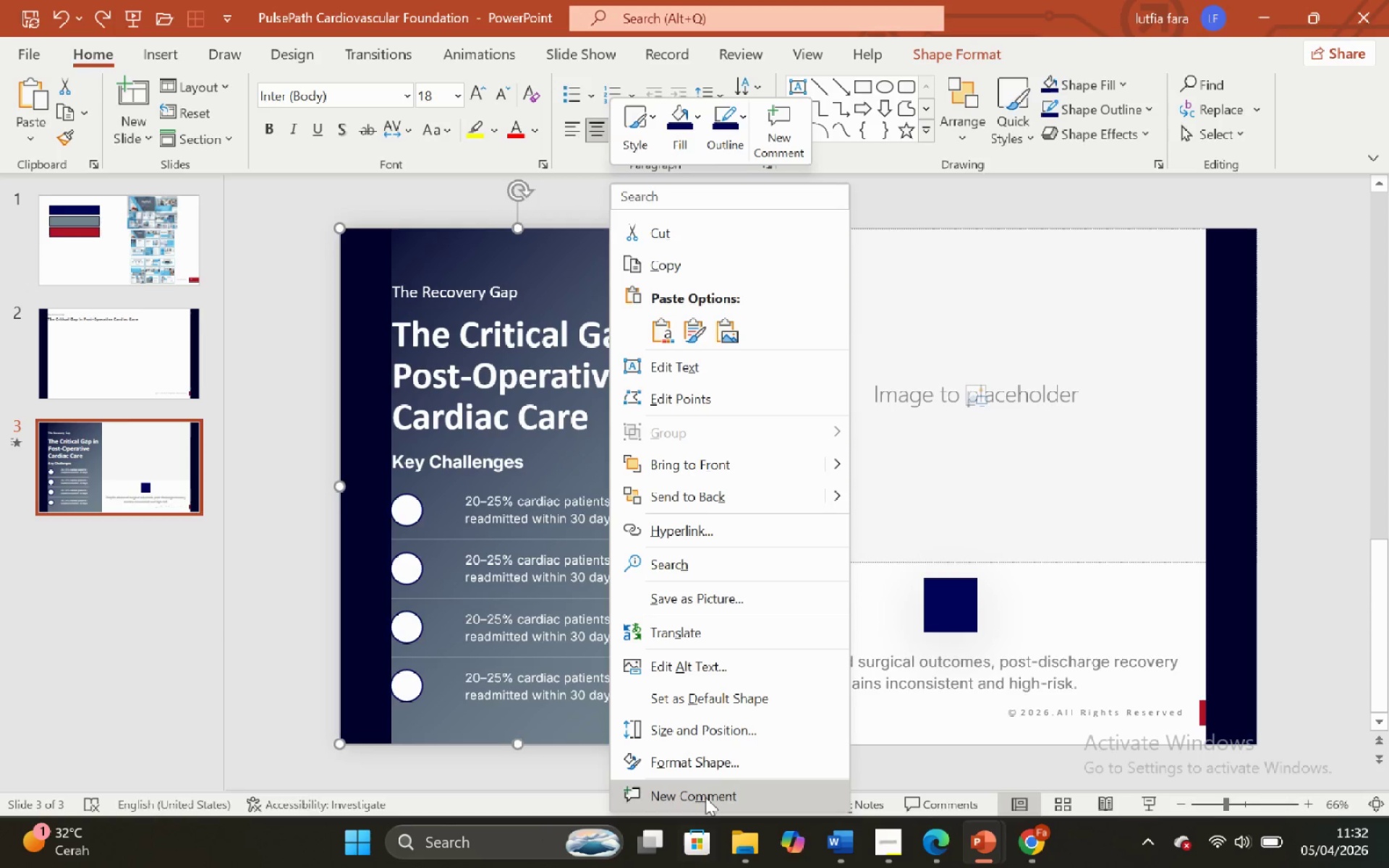 
left_click([717, 765])
 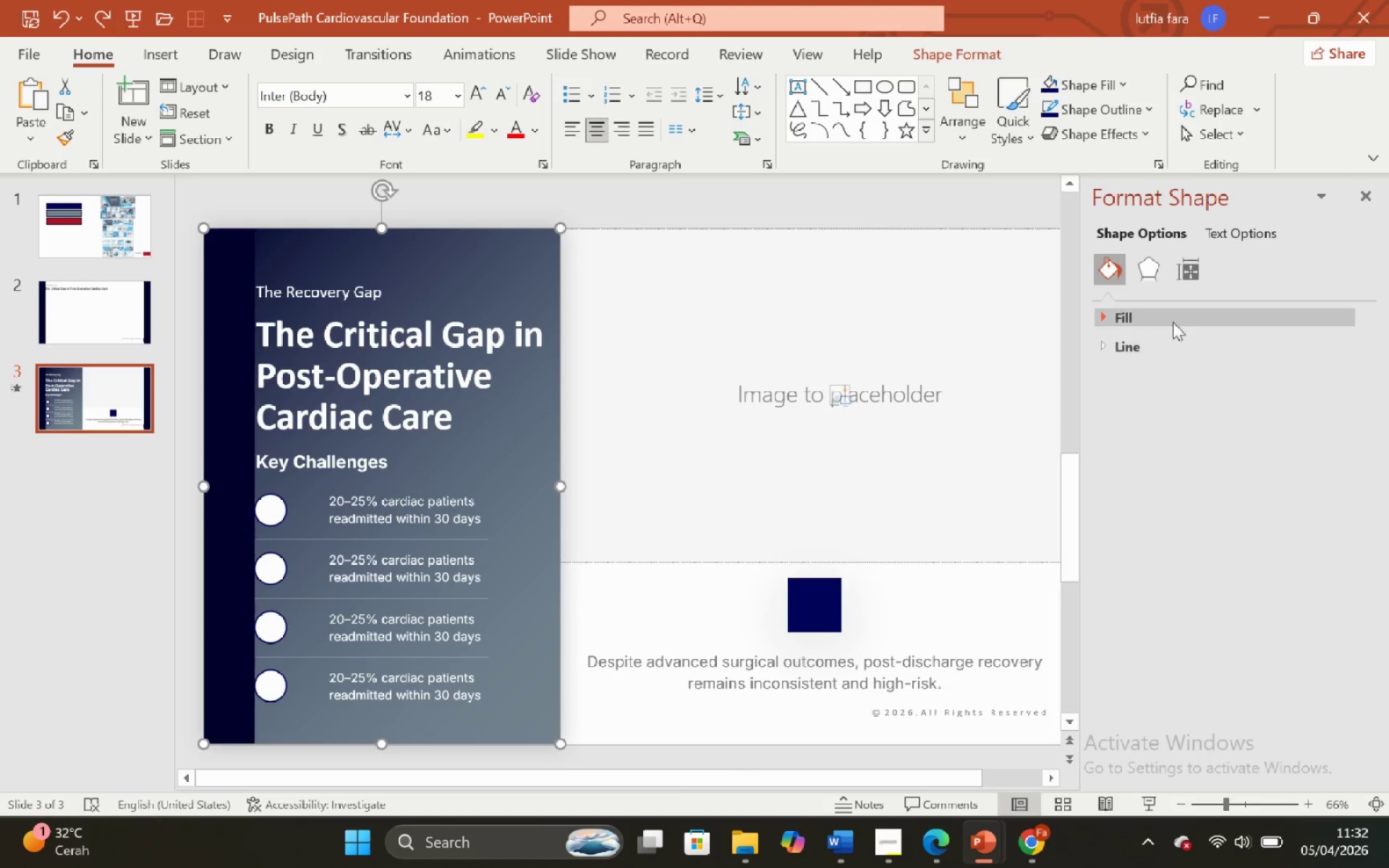 
left_click([1173, 318])
 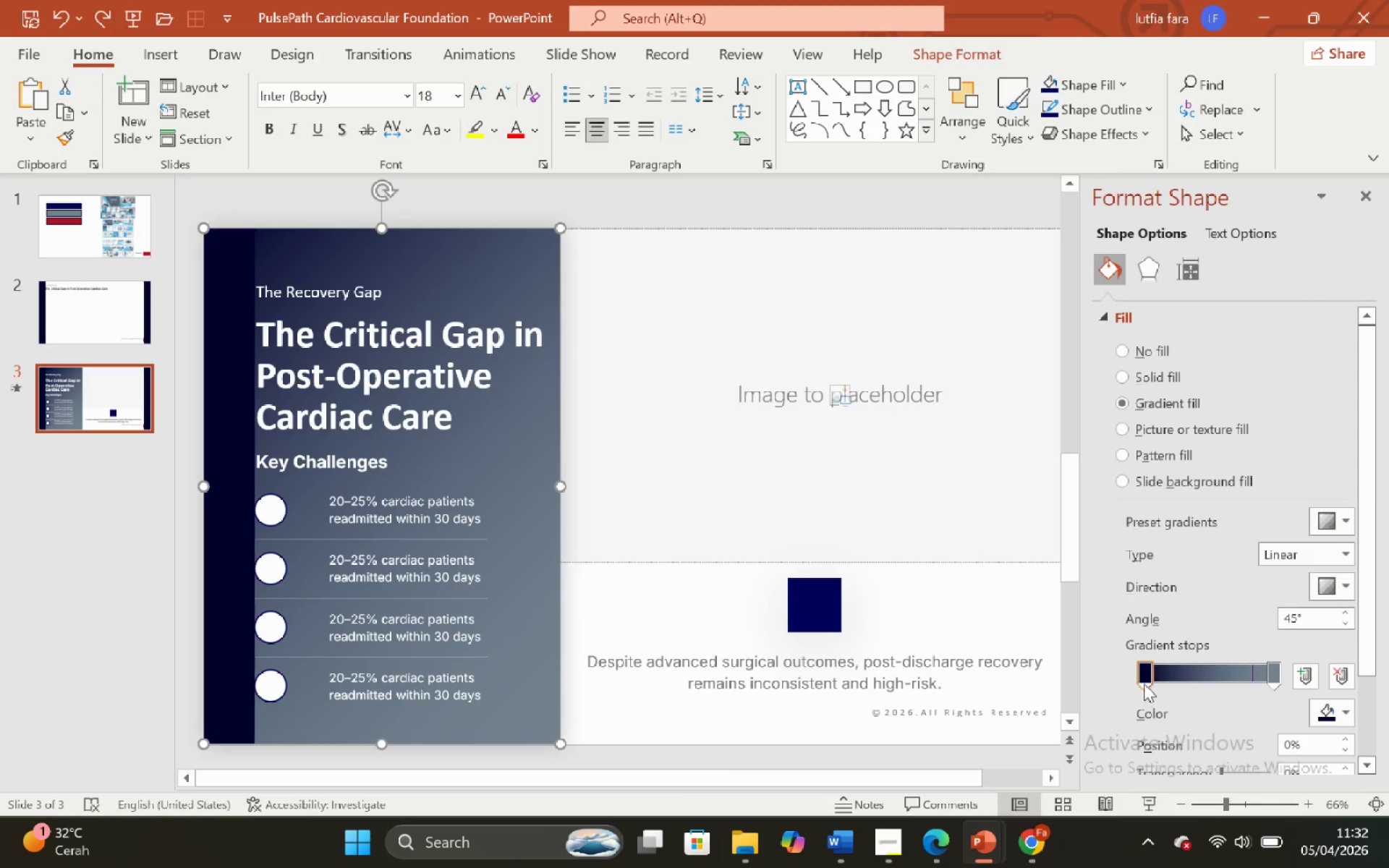 
left_click([1144, 679])
 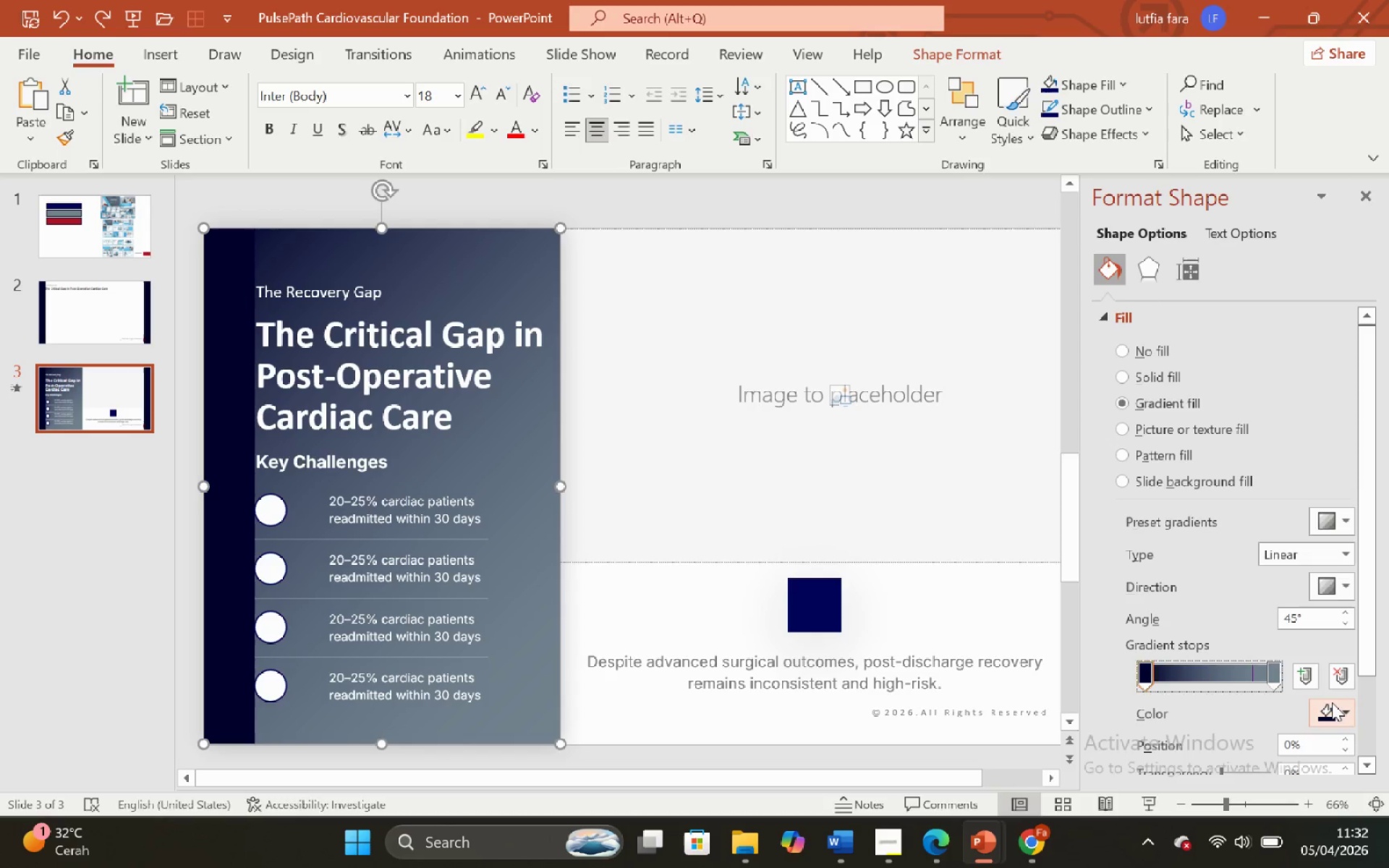 
left_click([1332, 704])
 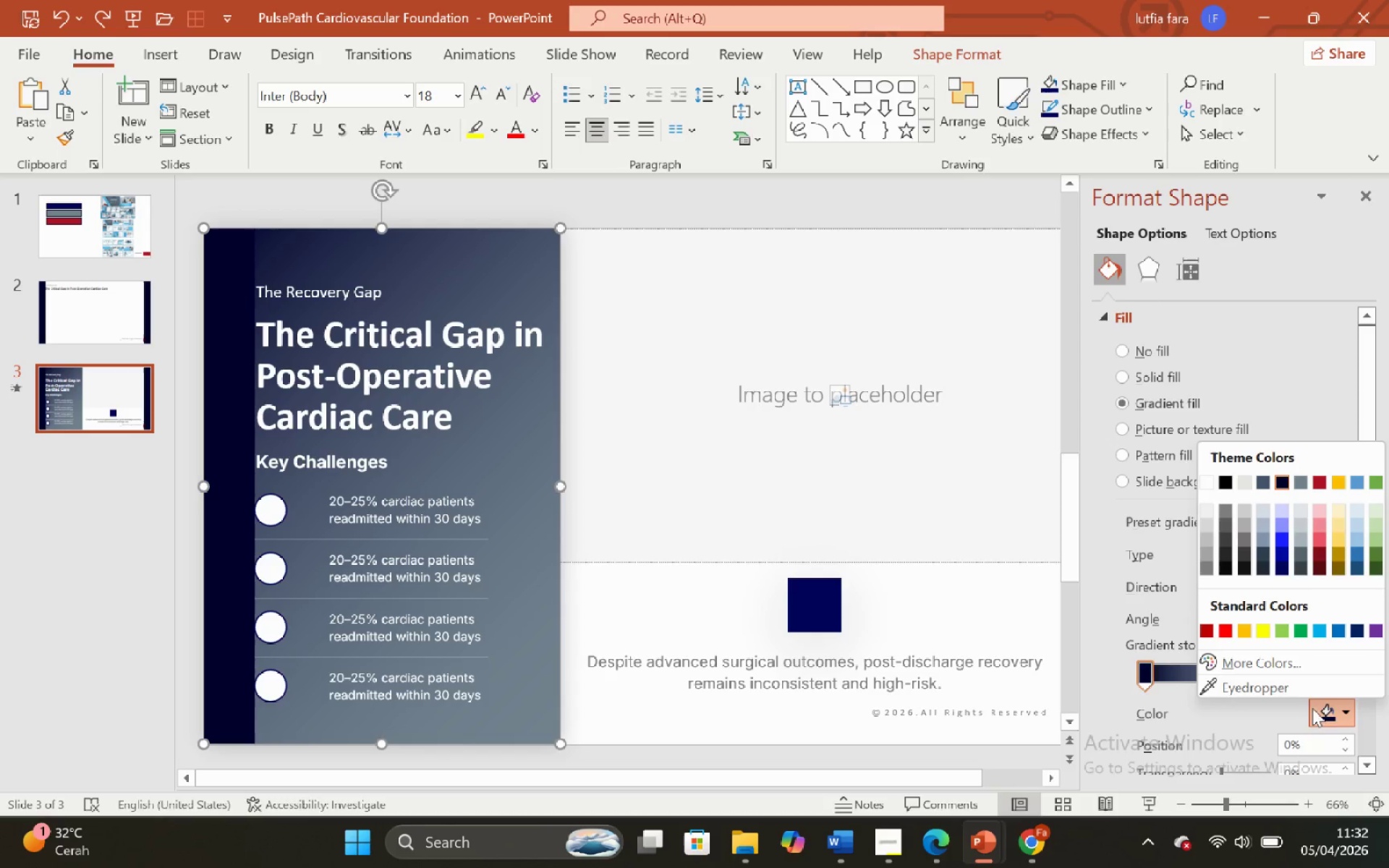 
left_click([1329, 701])
 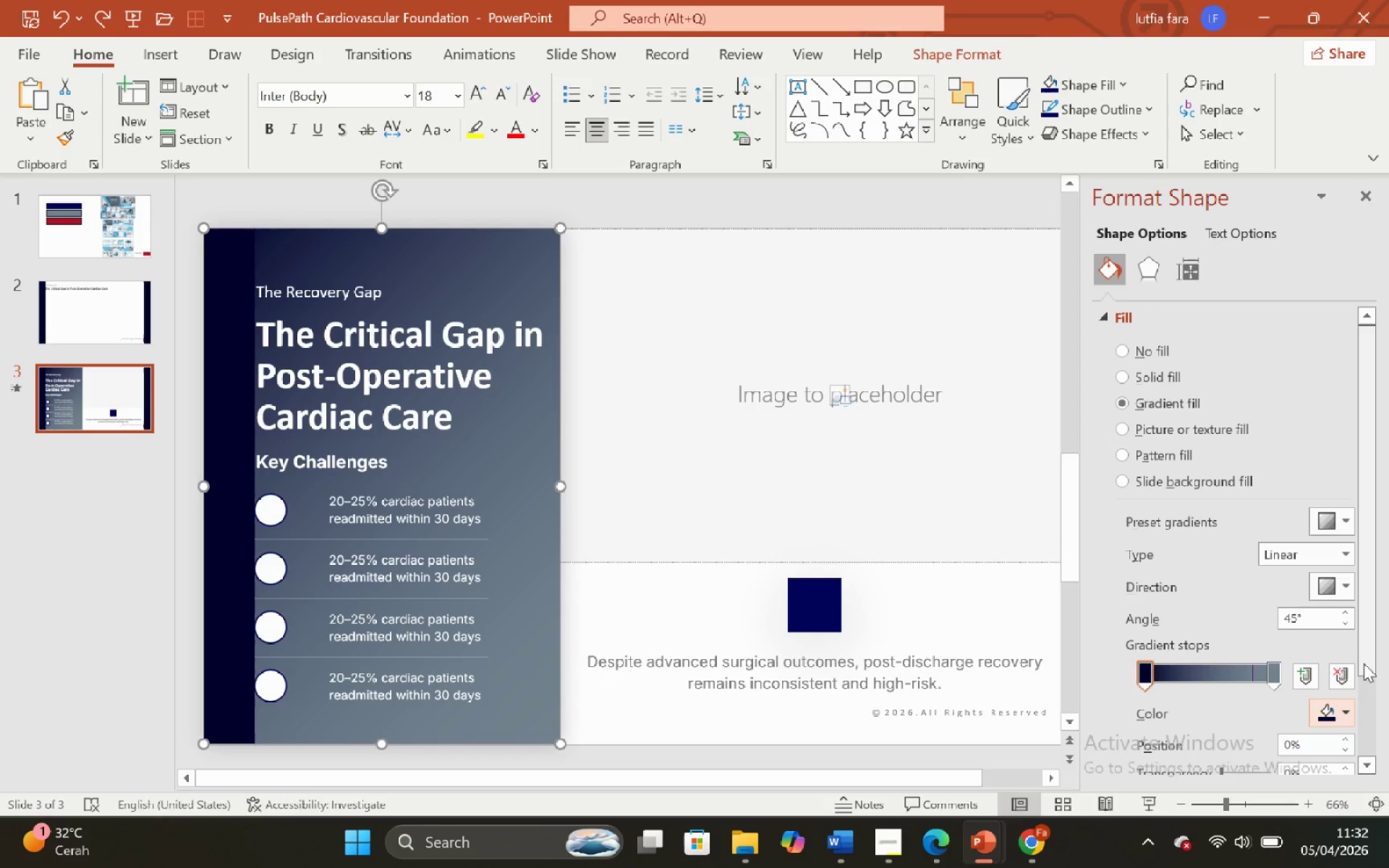 
left_click_drag(start_coordinate=[1364, 658], to_coordinate=[1360, 753])
 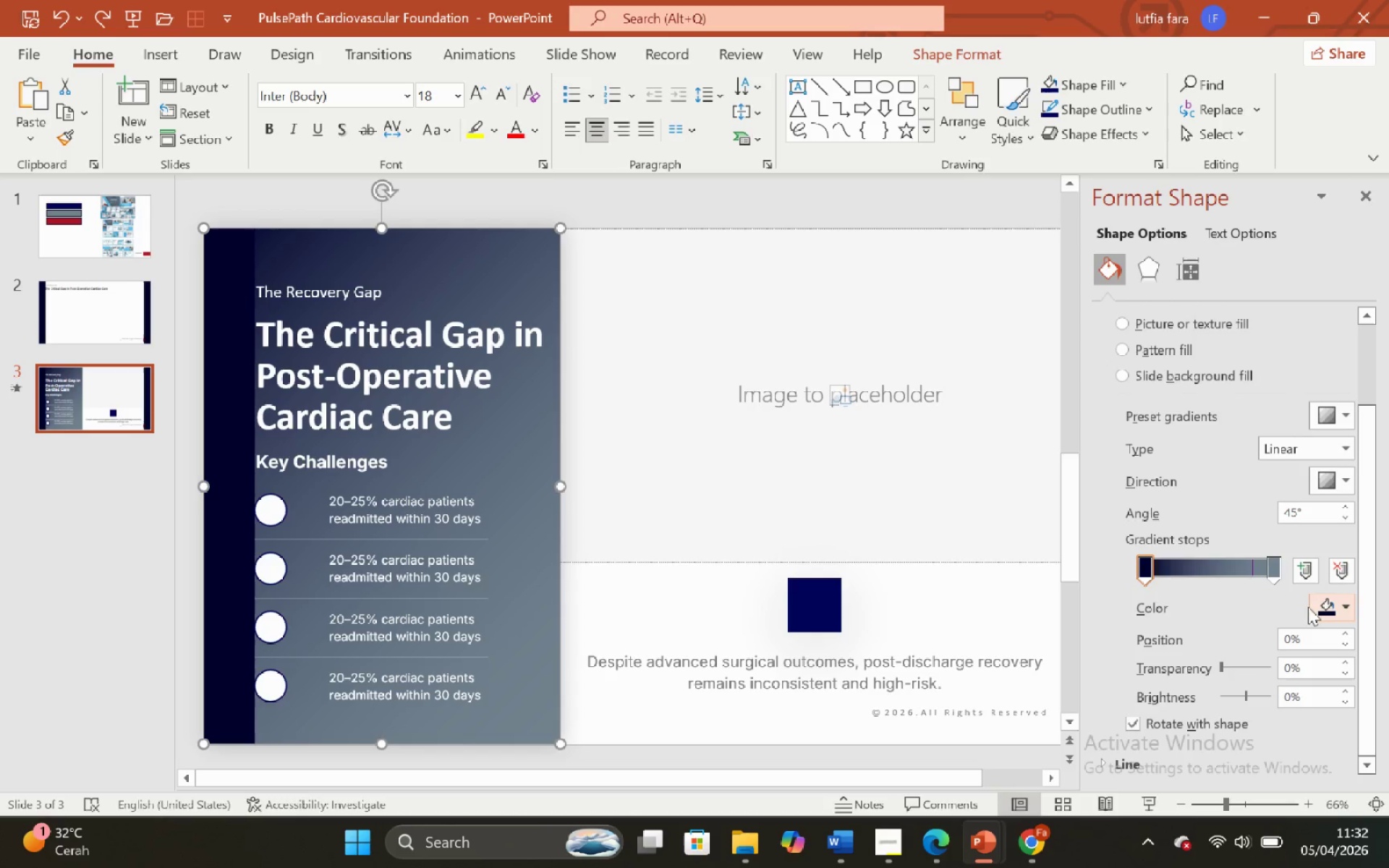 
left_click([1317, 601])
 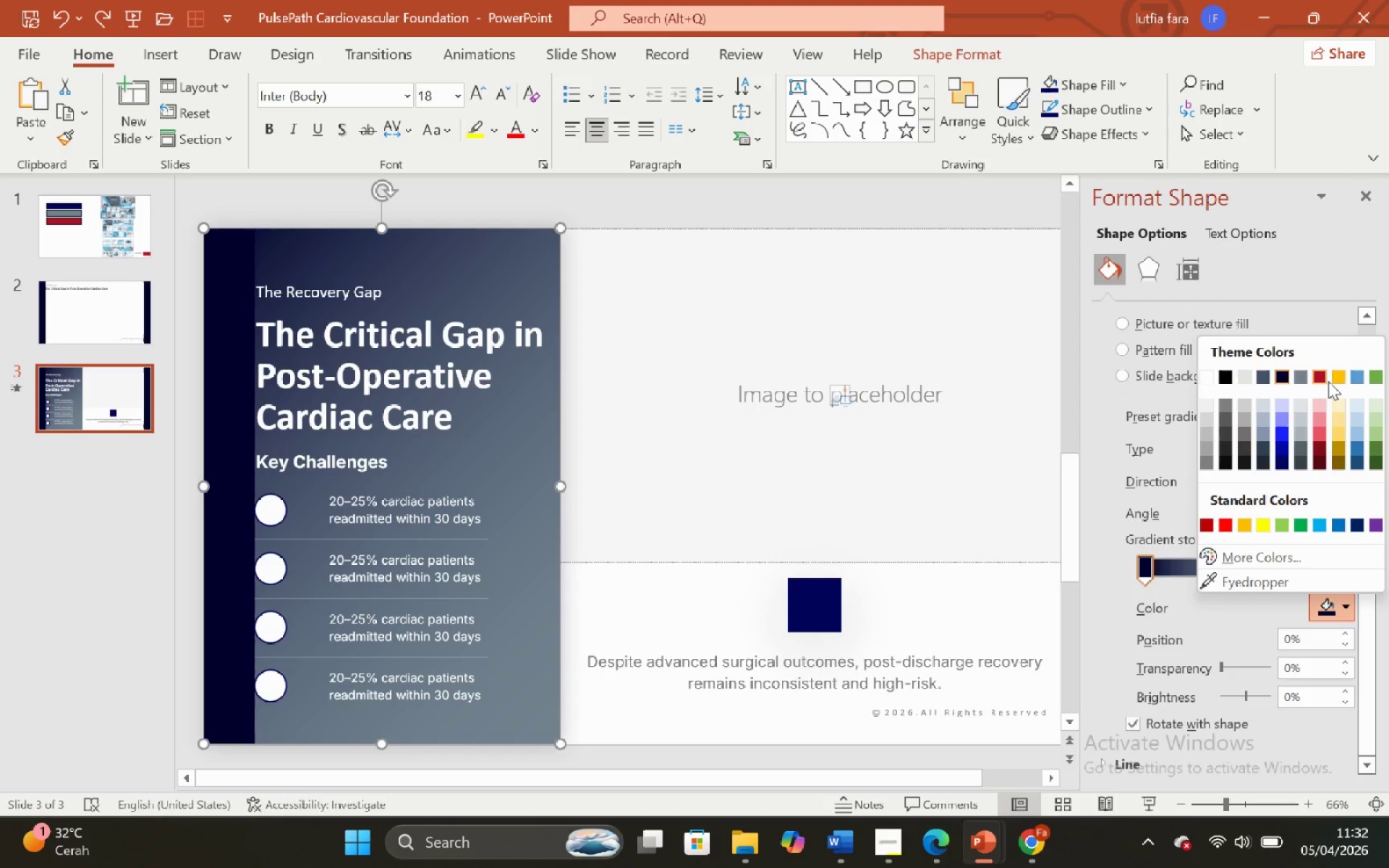 
left_click([1323, 373])
 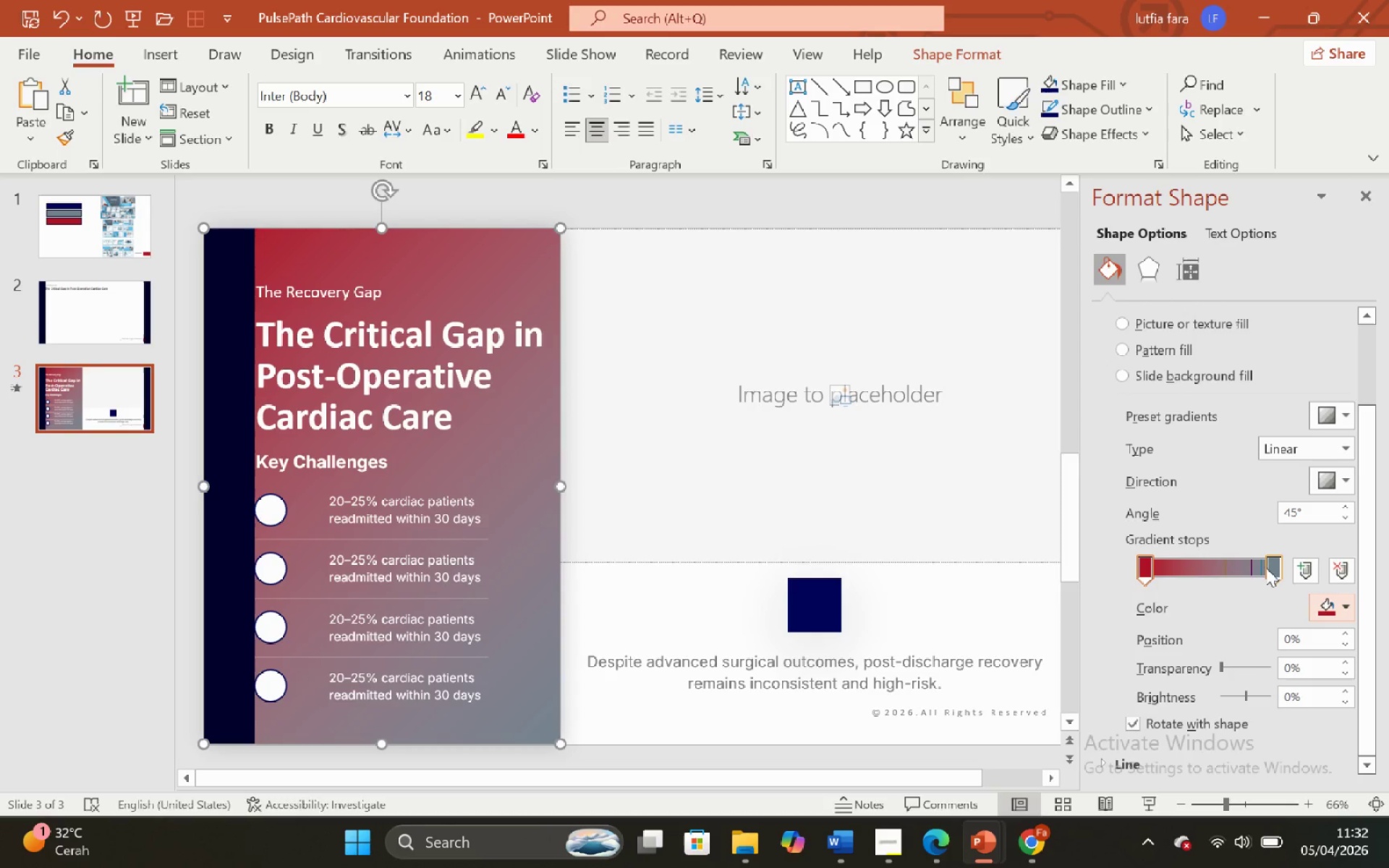 
left_click([1278, 570])
 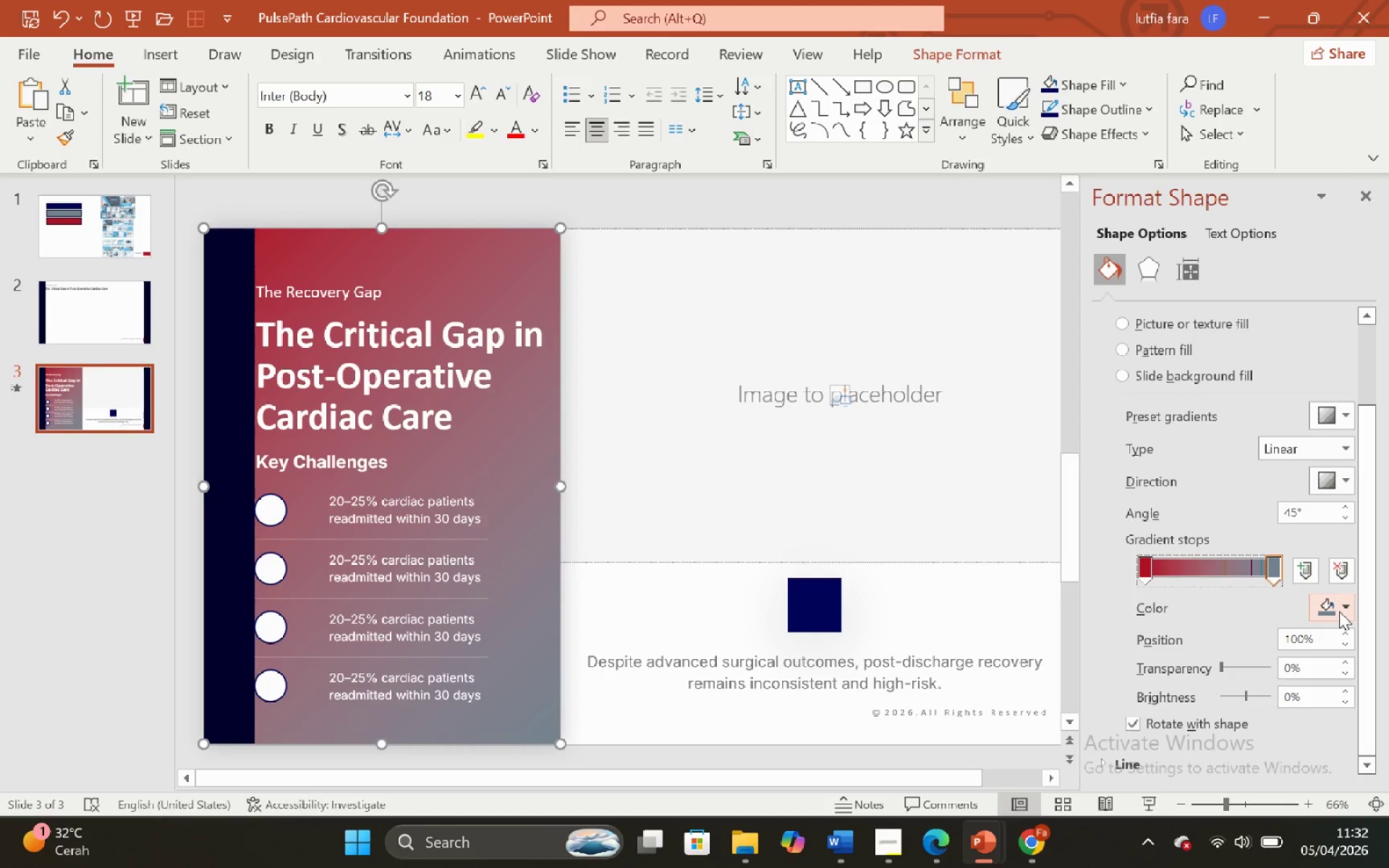 
left_click([1339, 611])
 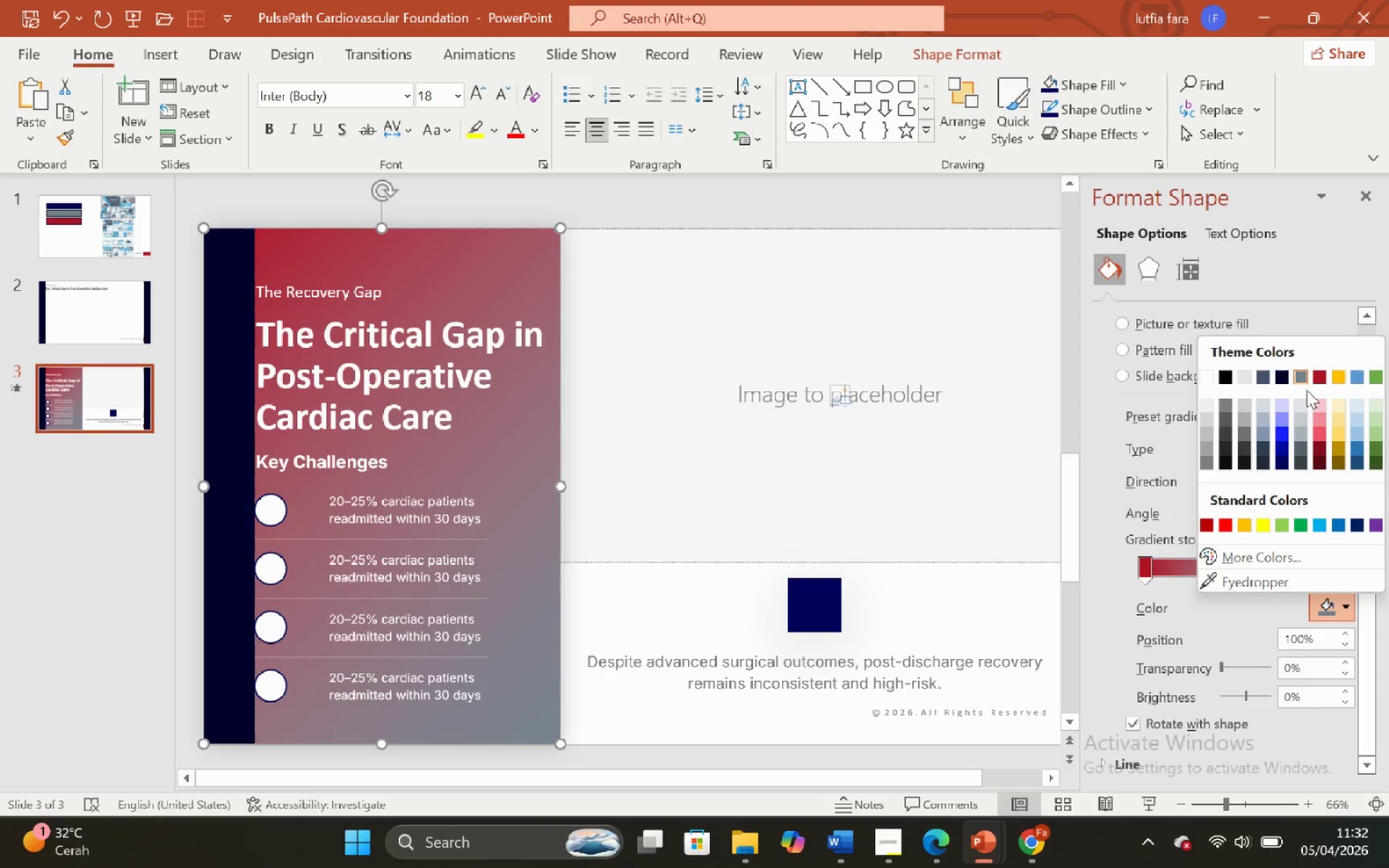 
left_click_drag(start_coordinate=[1312, 409], to_coordinate=[1312, 446])
 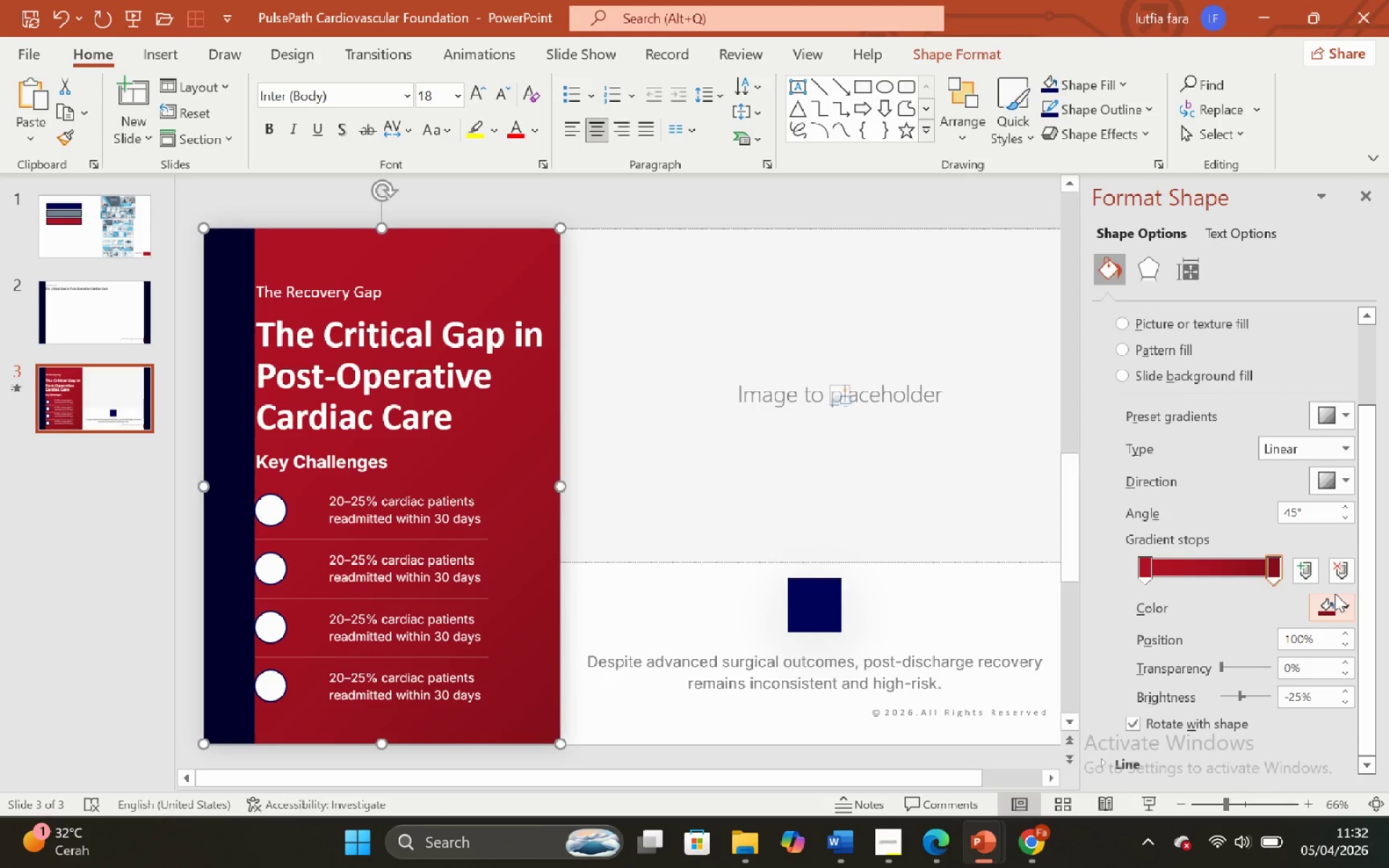 
key(Control+ControlLeft)
 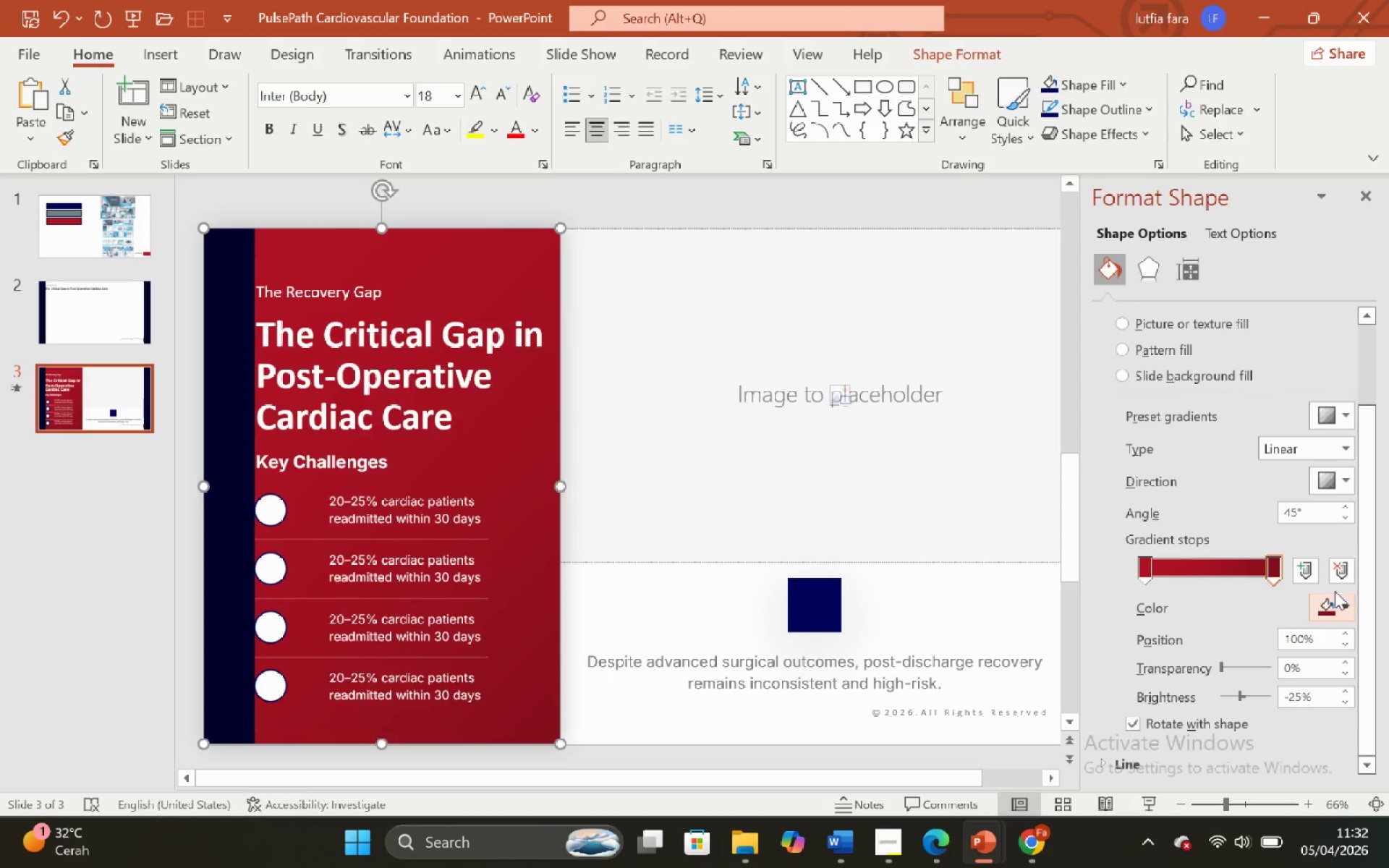 
key(Control+Z)
 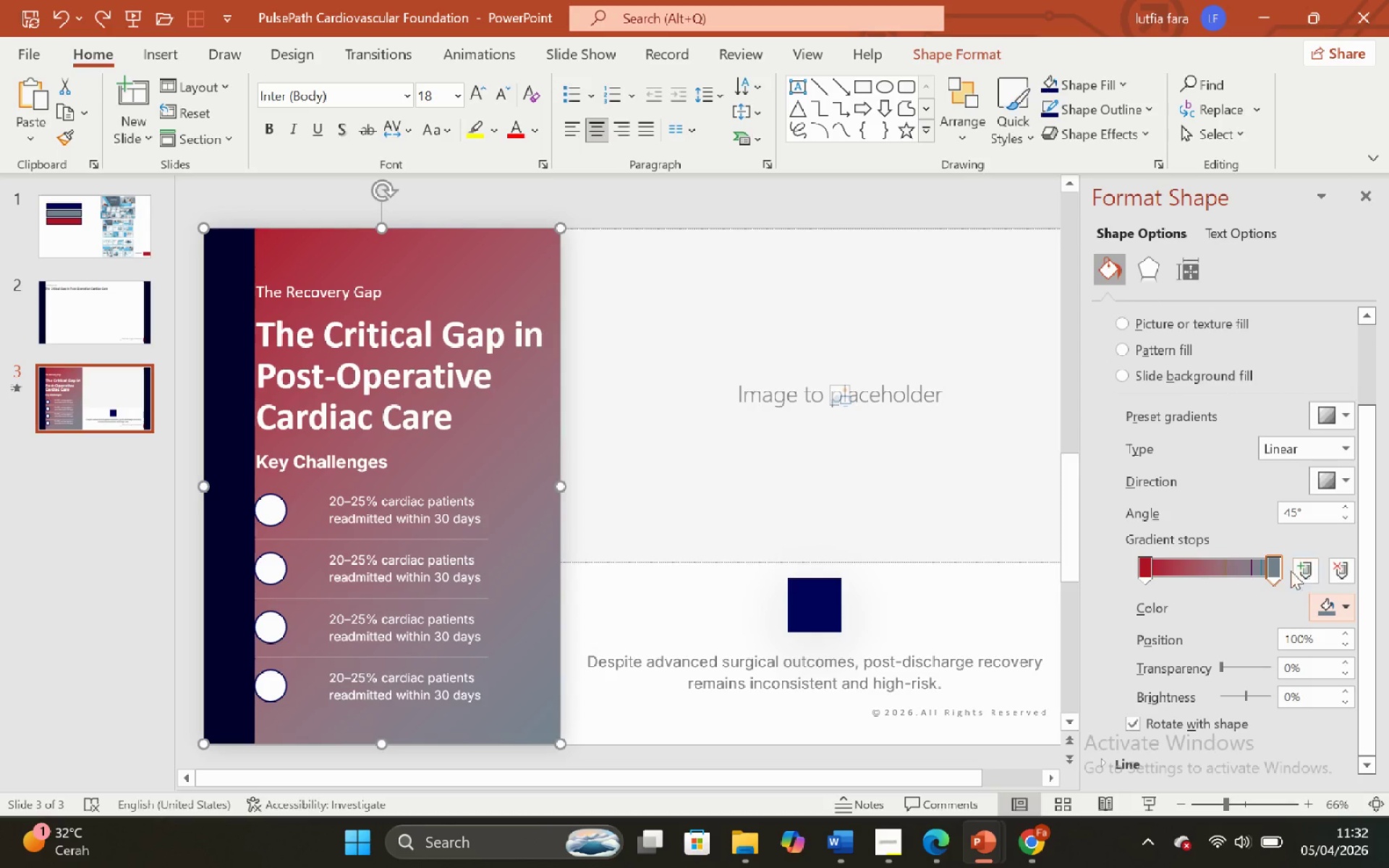 
left_click([1267, 567])
 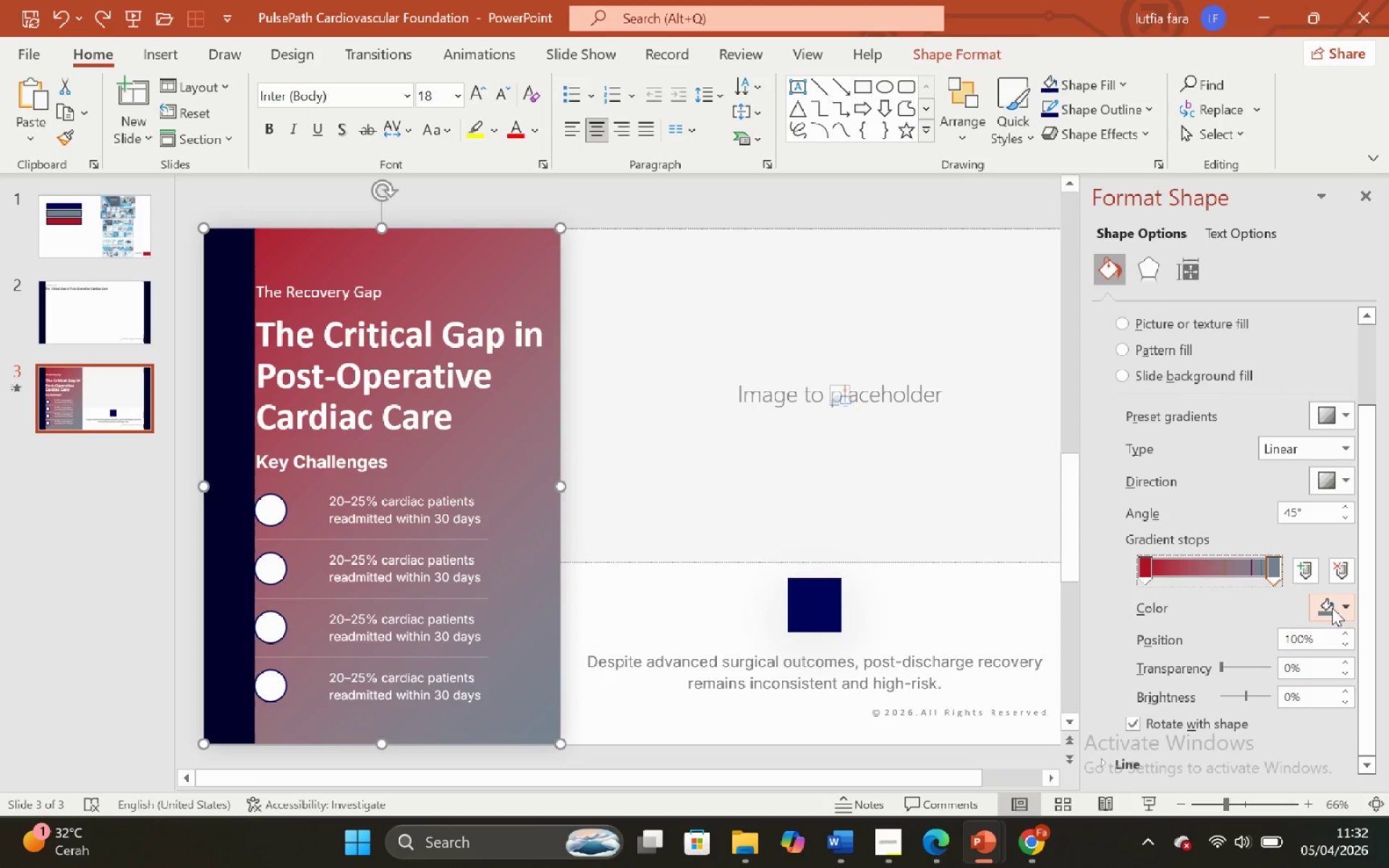 
left_click([1332, 608])
 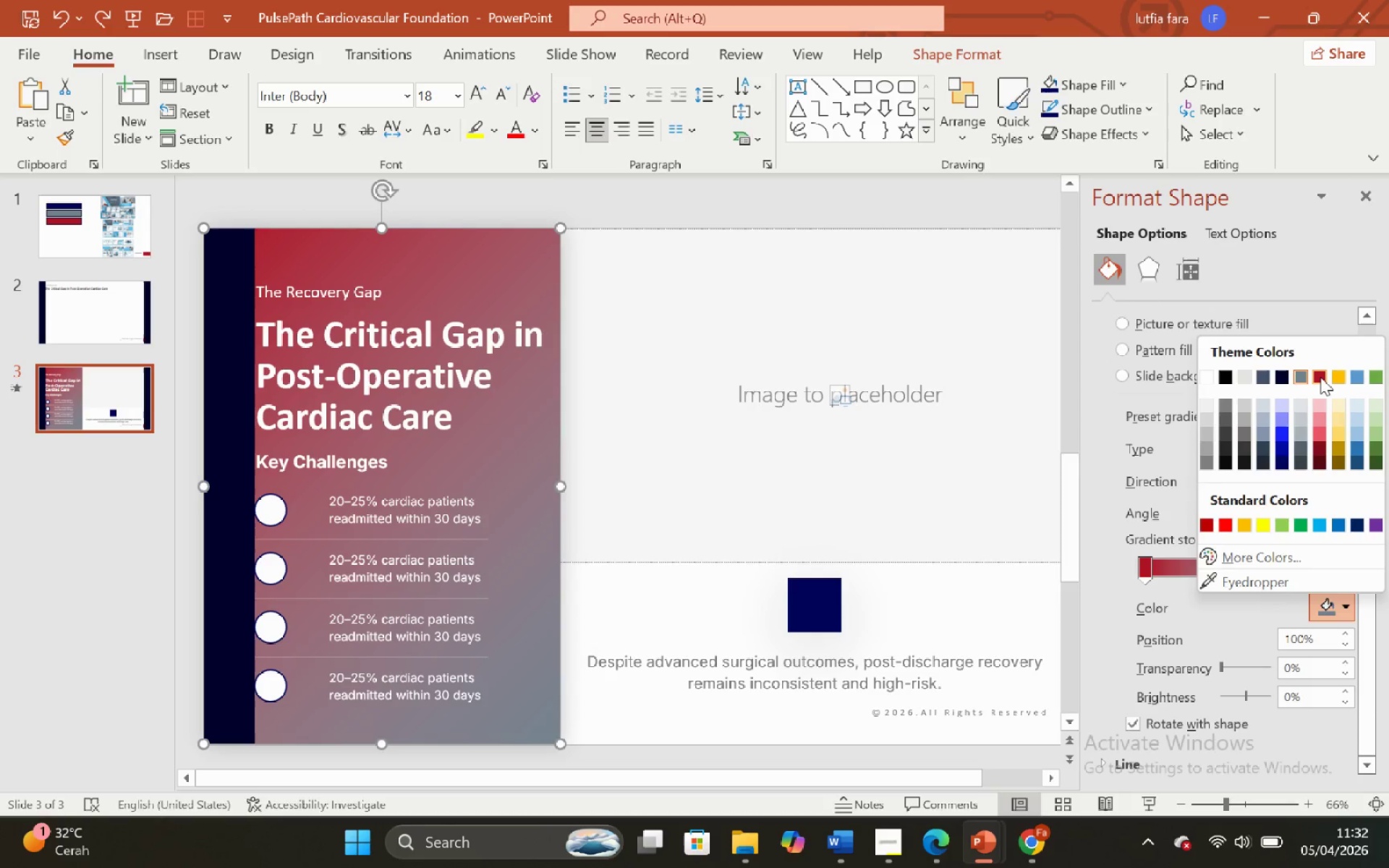 
left_click([1320, 376])
 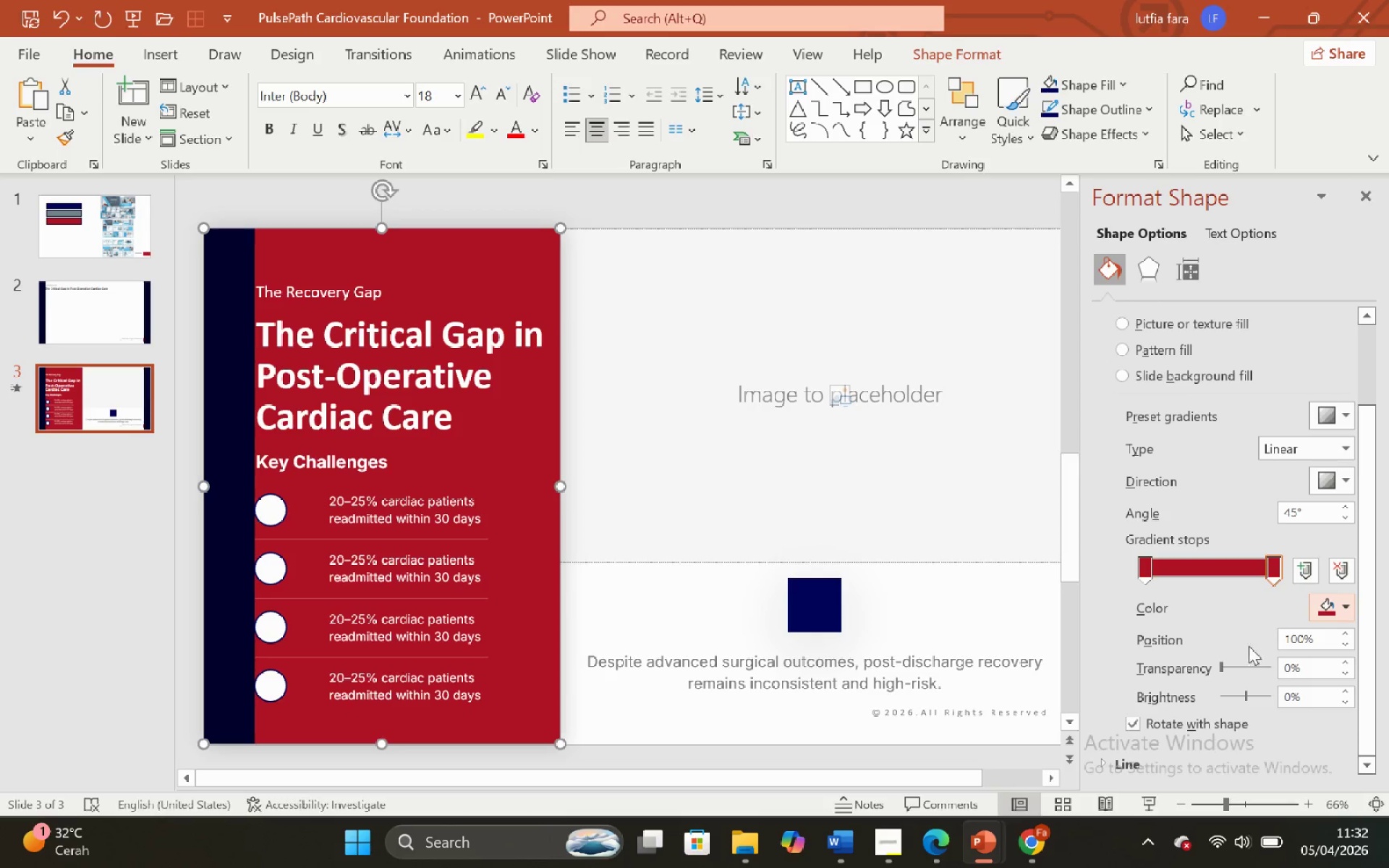 
left_click_drag(start_coordinate=[1219, 668], to_coordinate=[1239, 656])
 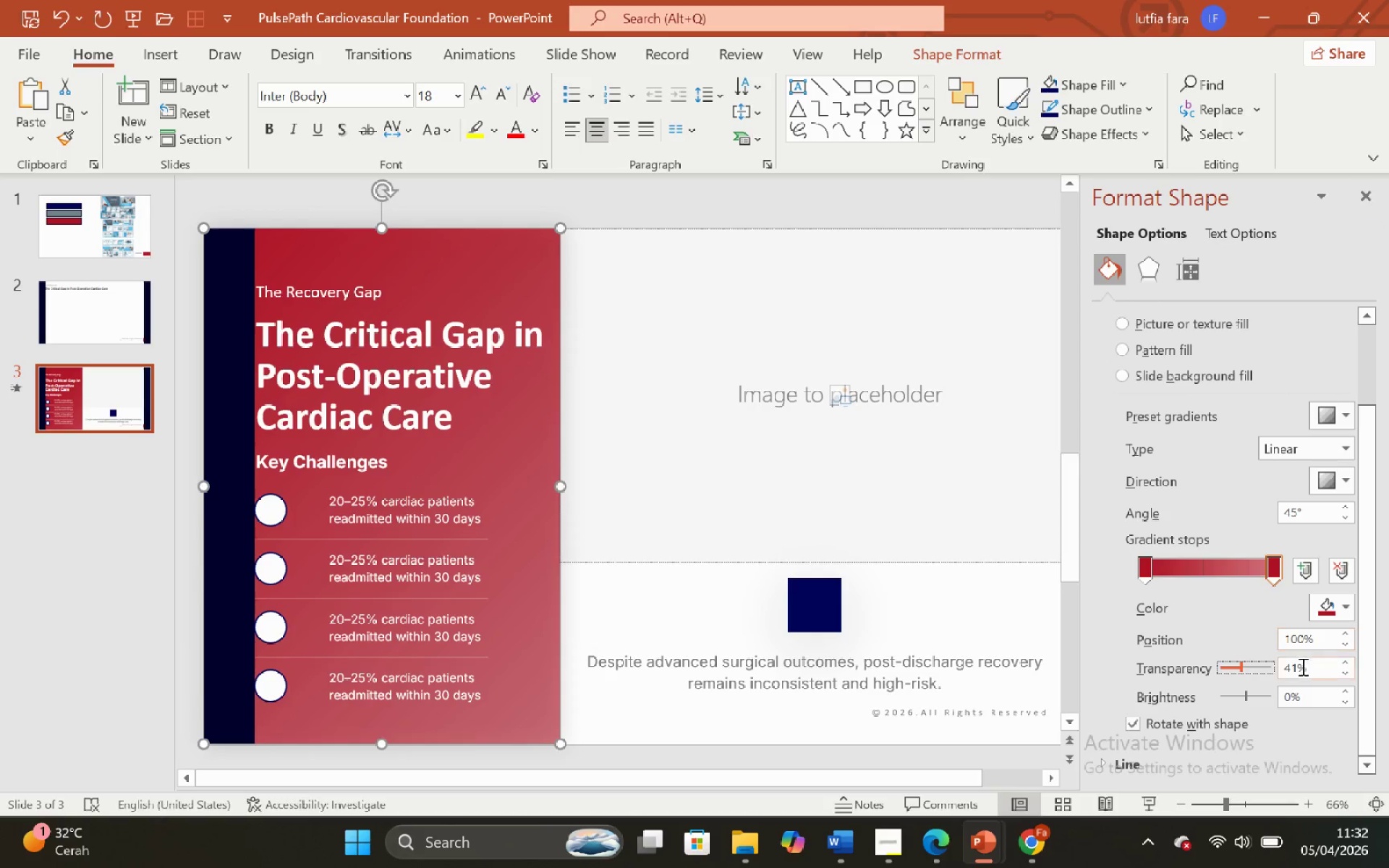 
left_click([1297, 674])
 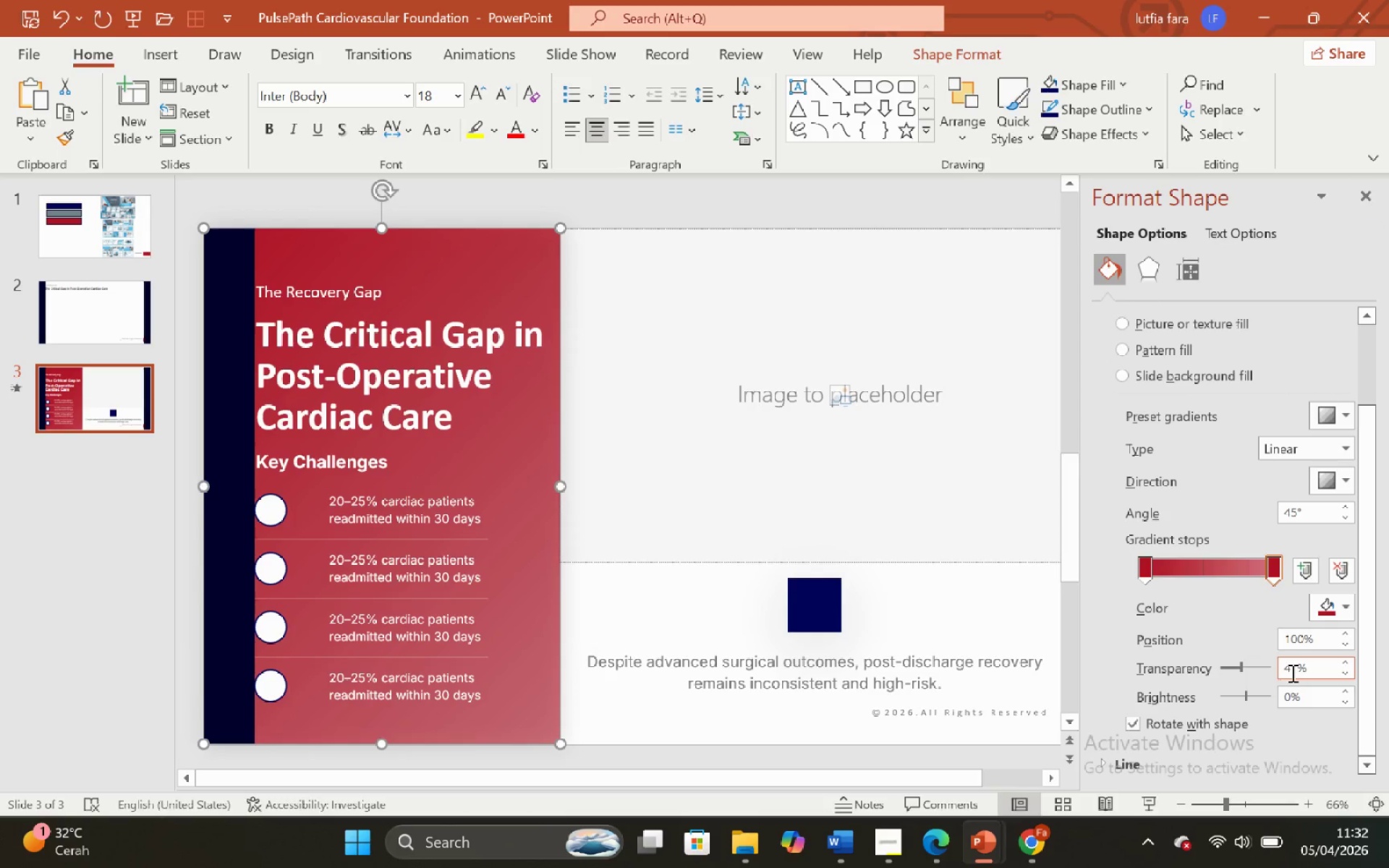 
key(Backspace)
 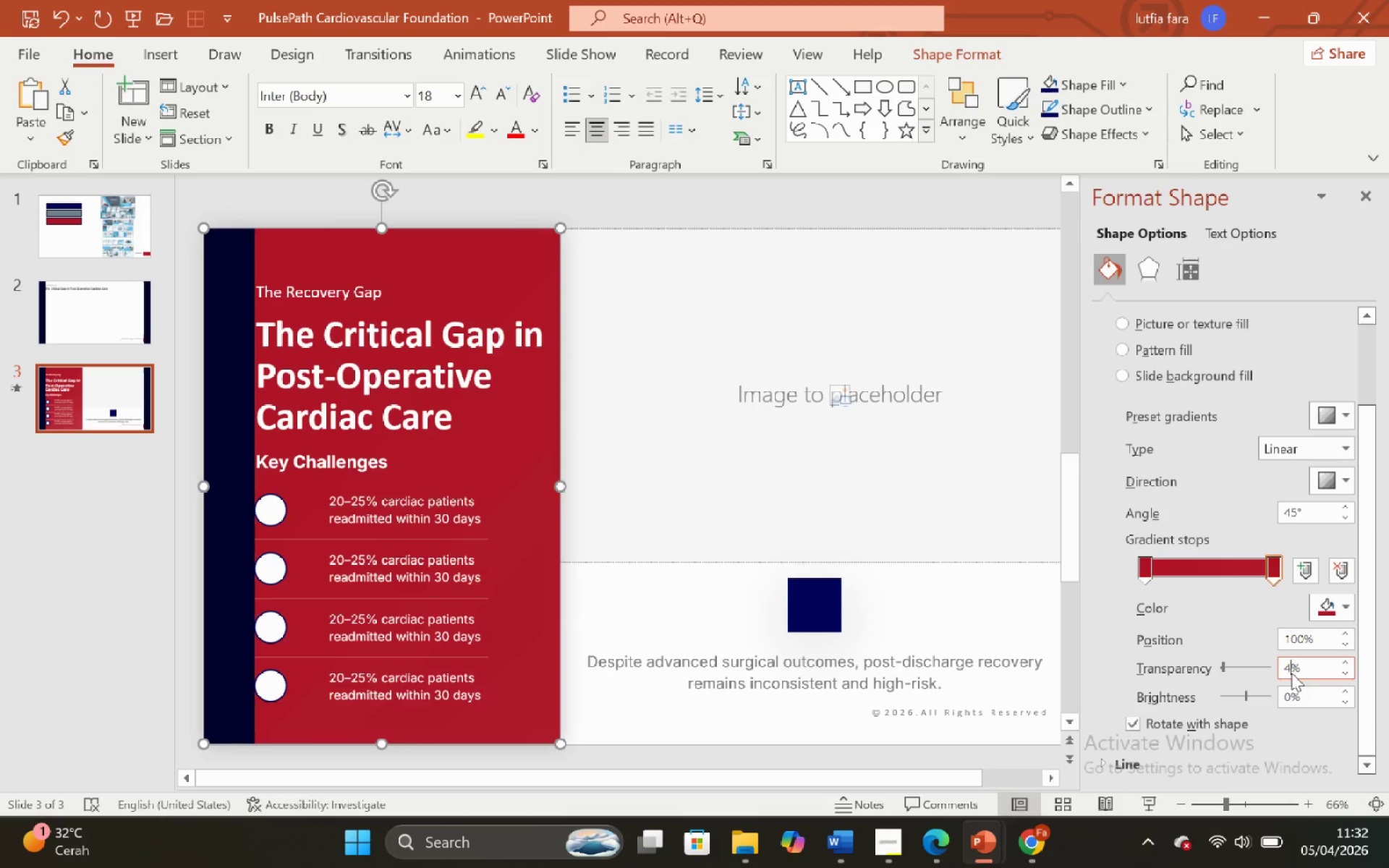 
key(5)
 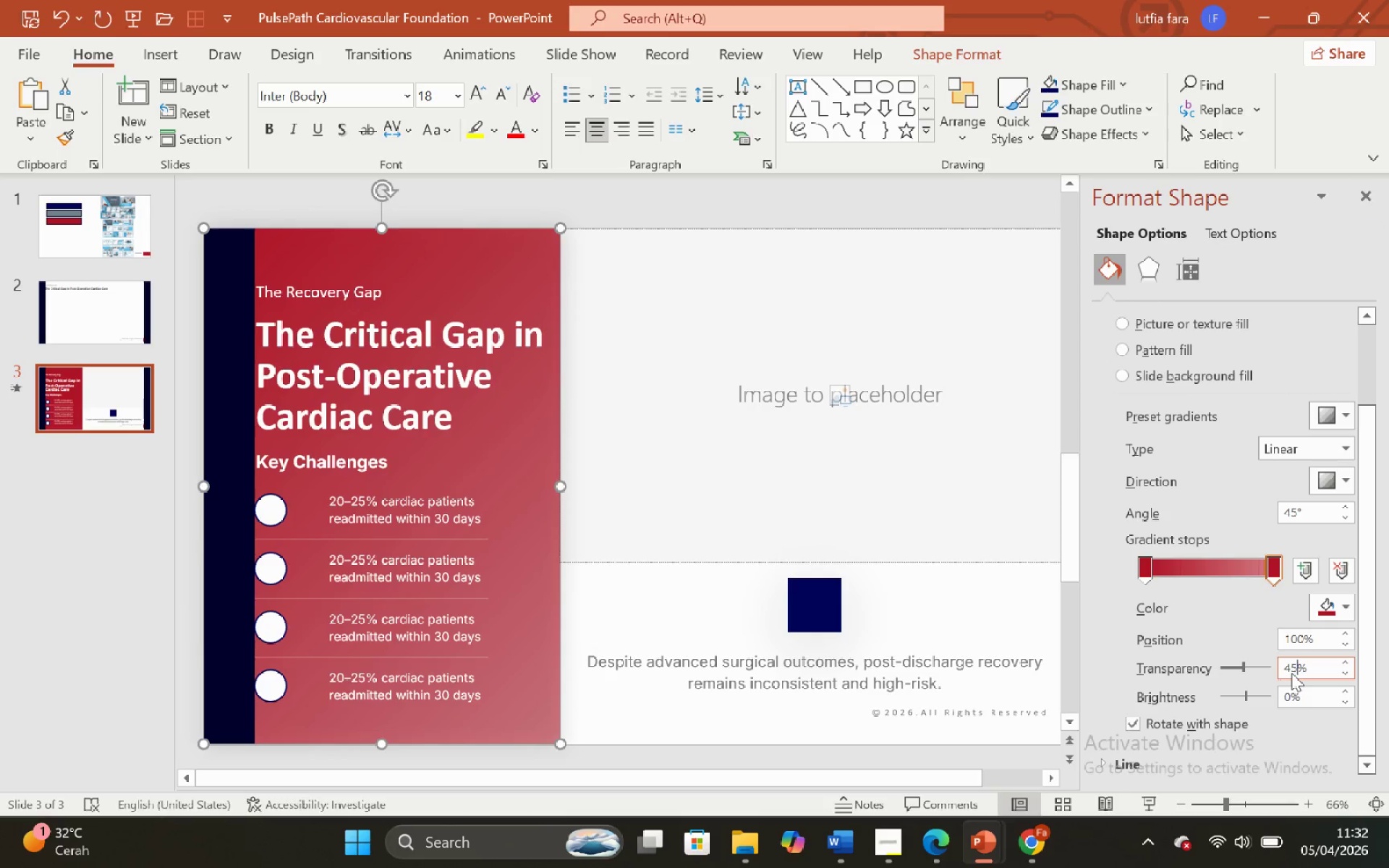 
key(Enter)
 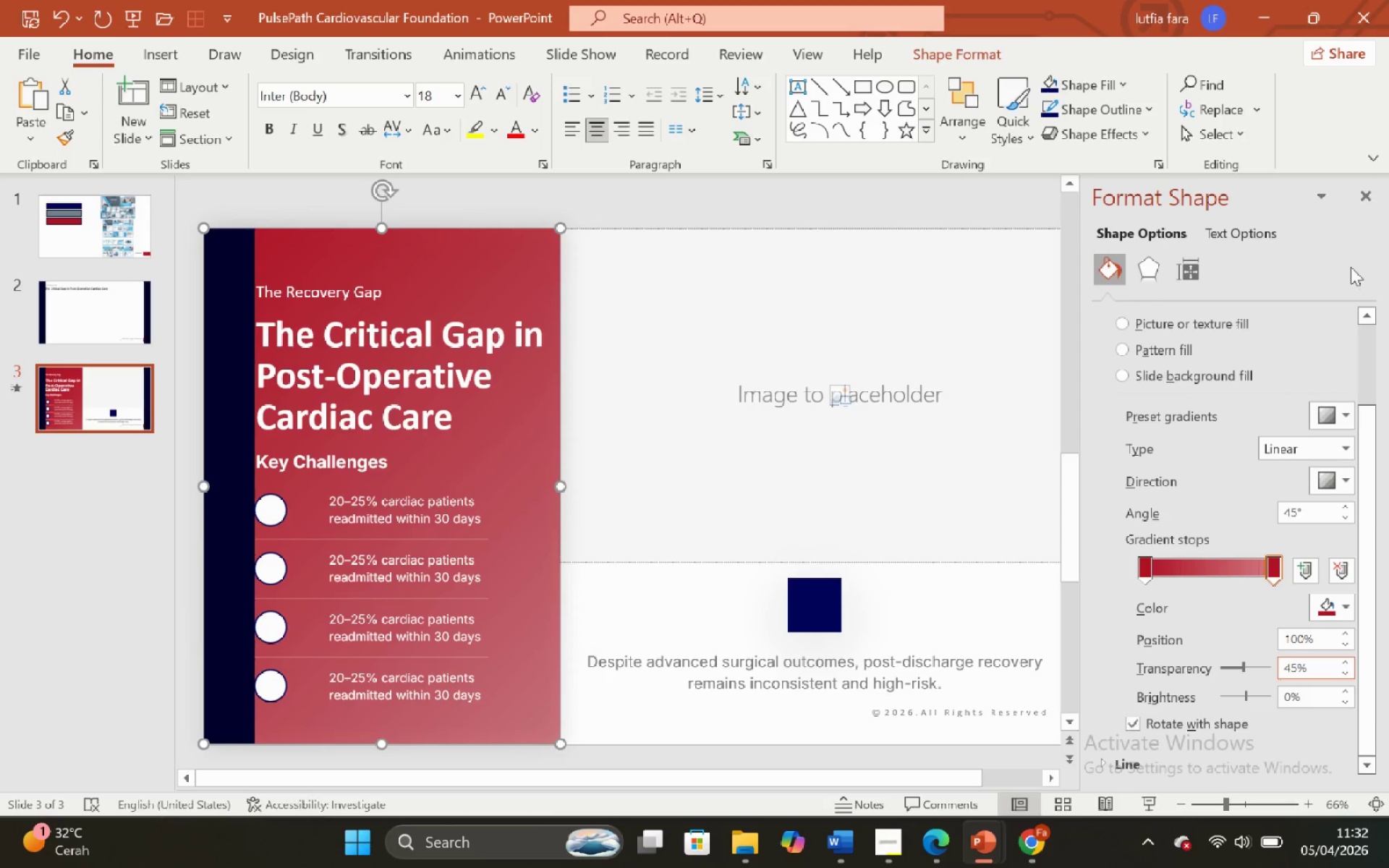 
left_click([1367, 195])
 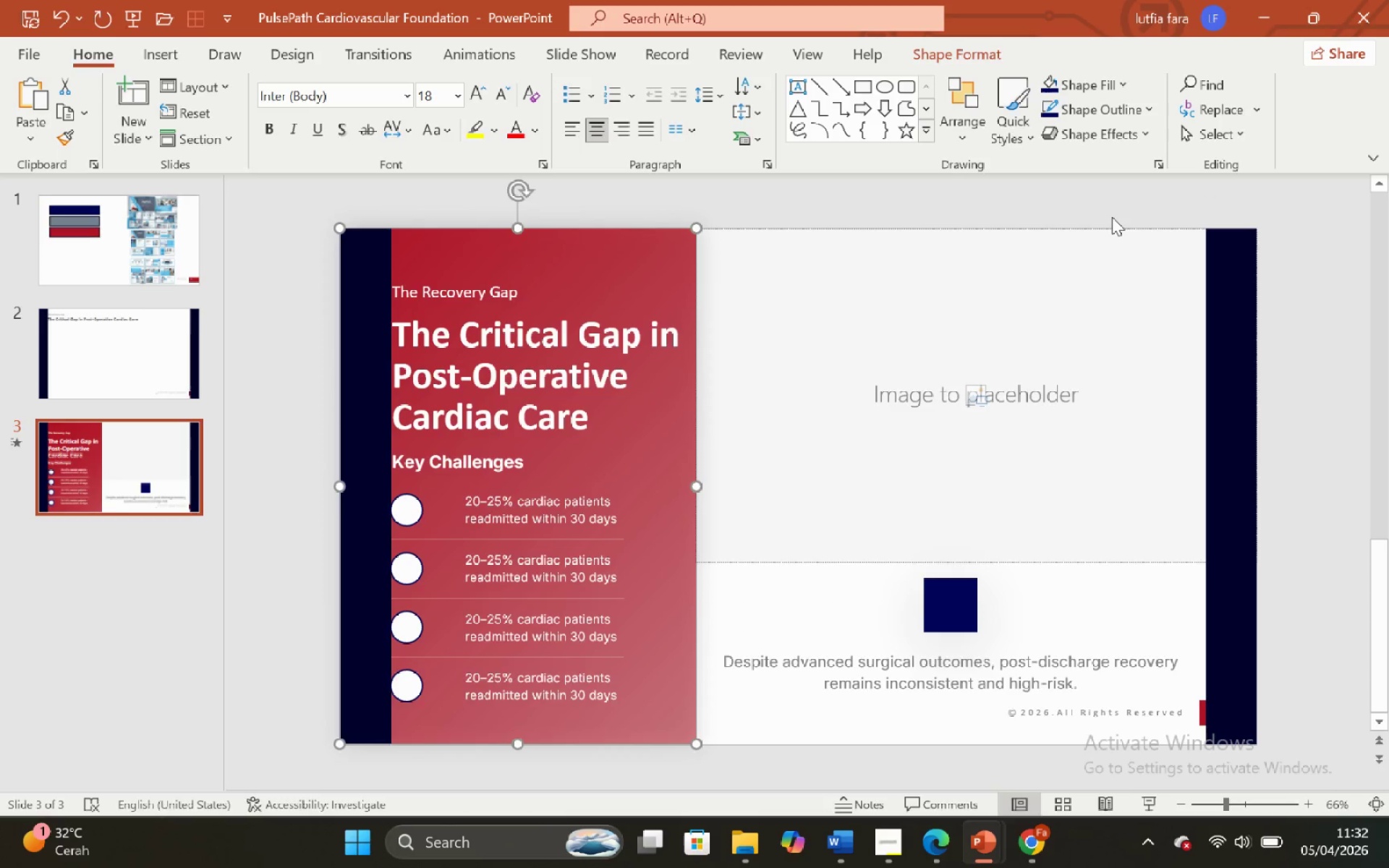 
left_click([1112, 217])
 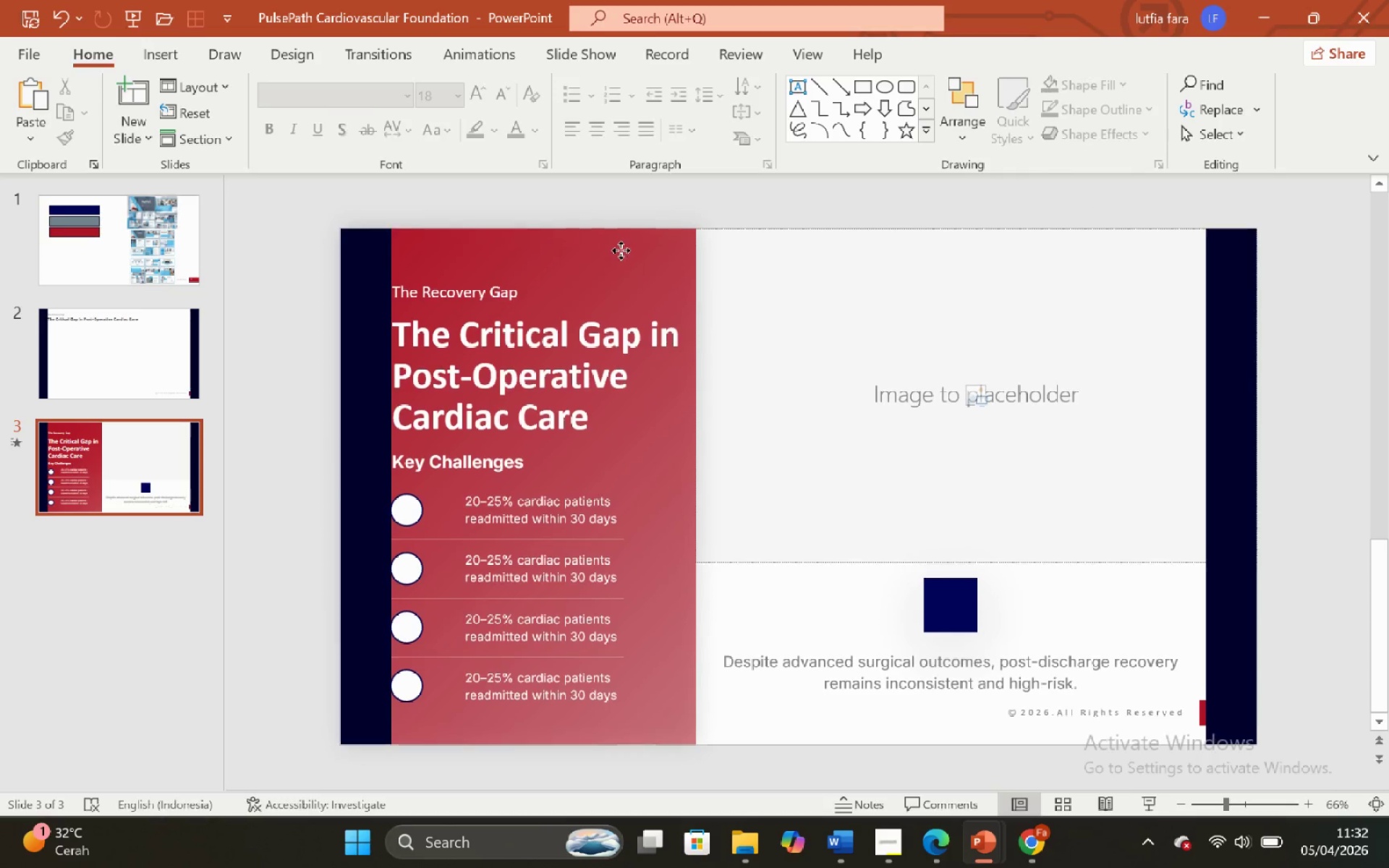 
left_click_drag(start_coordinate=[609, 253], to_coordinate=[930, 244])
 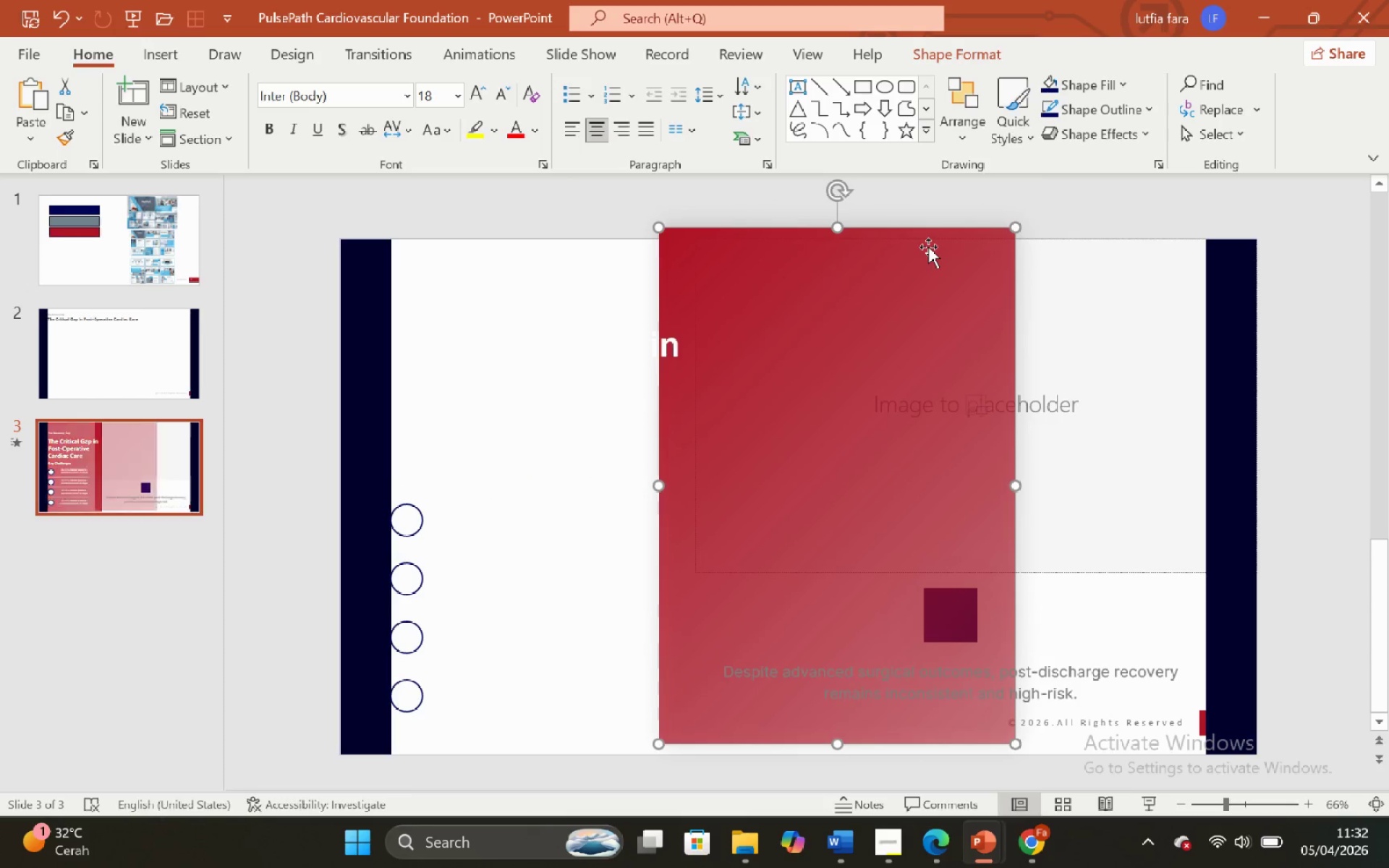 
key(Control+Z)
 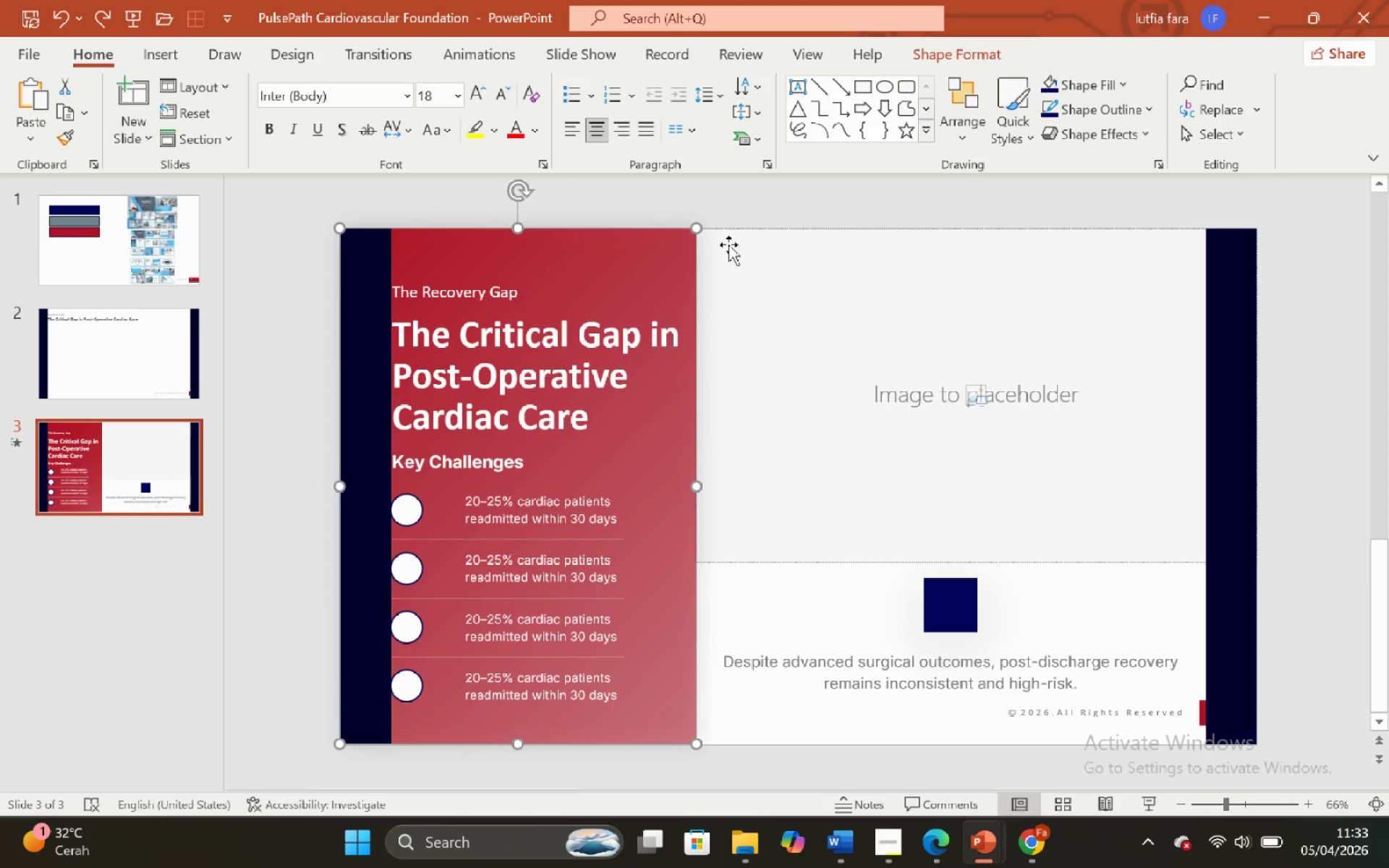 
left_click([608, 207])
 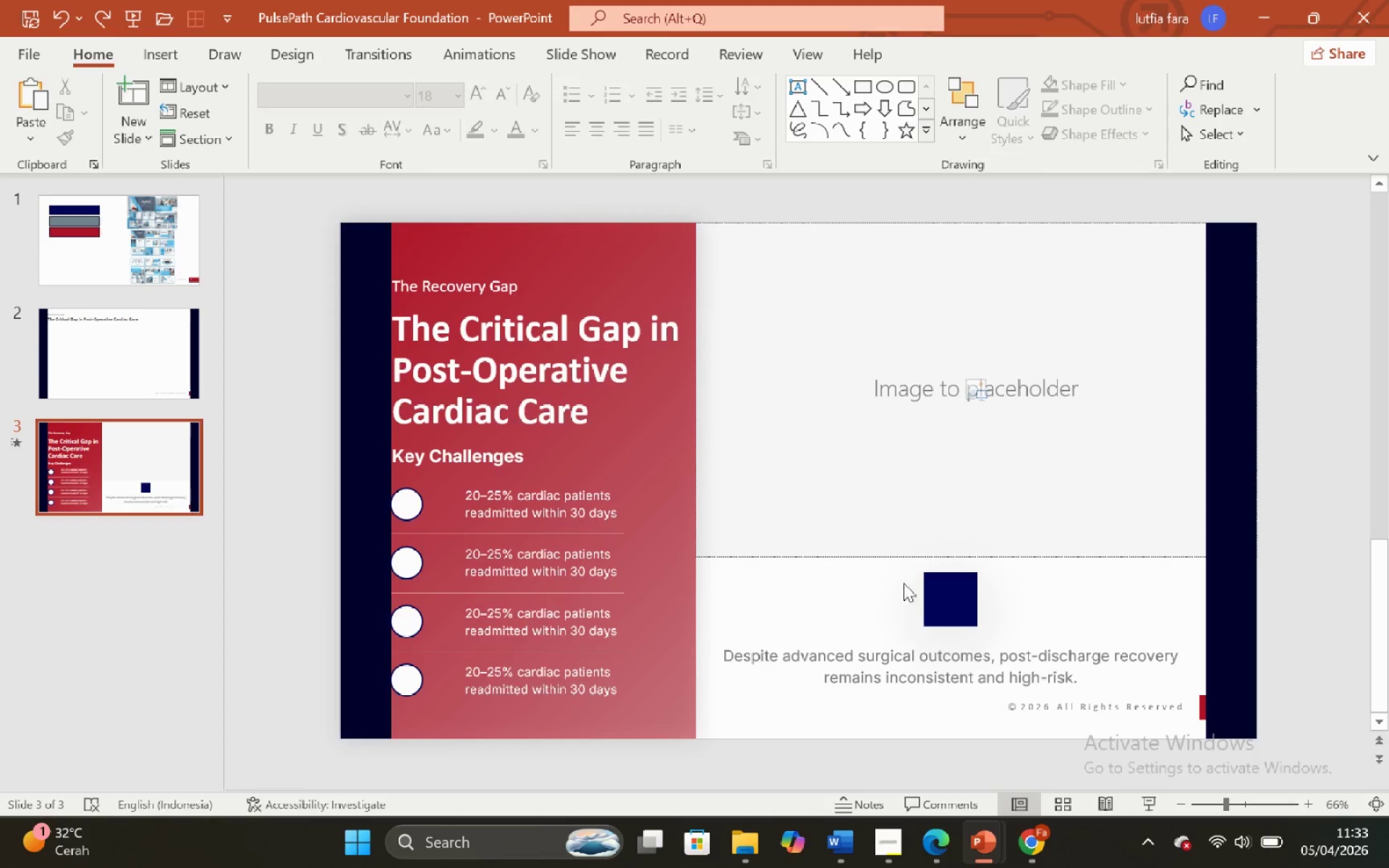 
left_click([938, 669])
 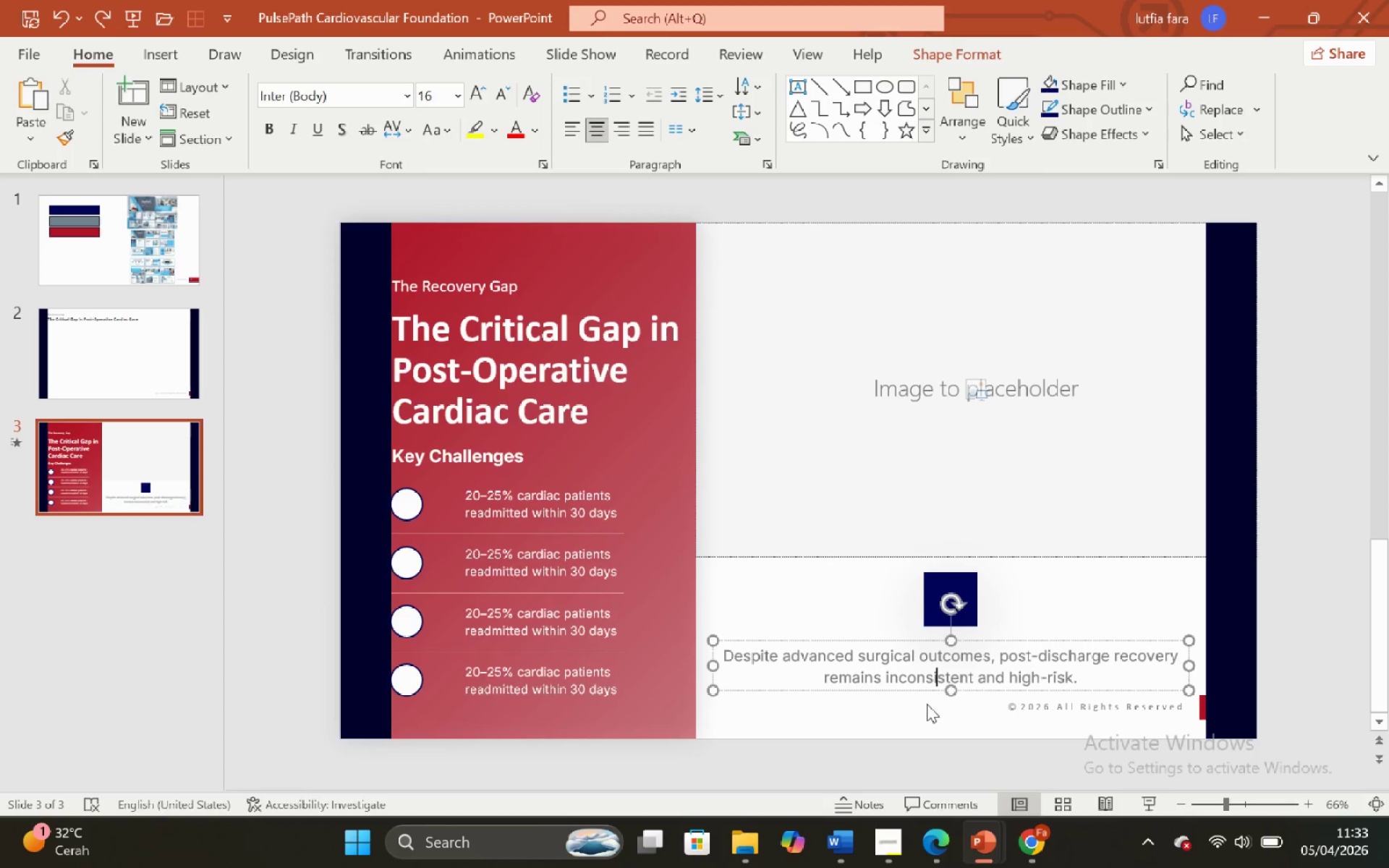 
left_click([933, 712])
 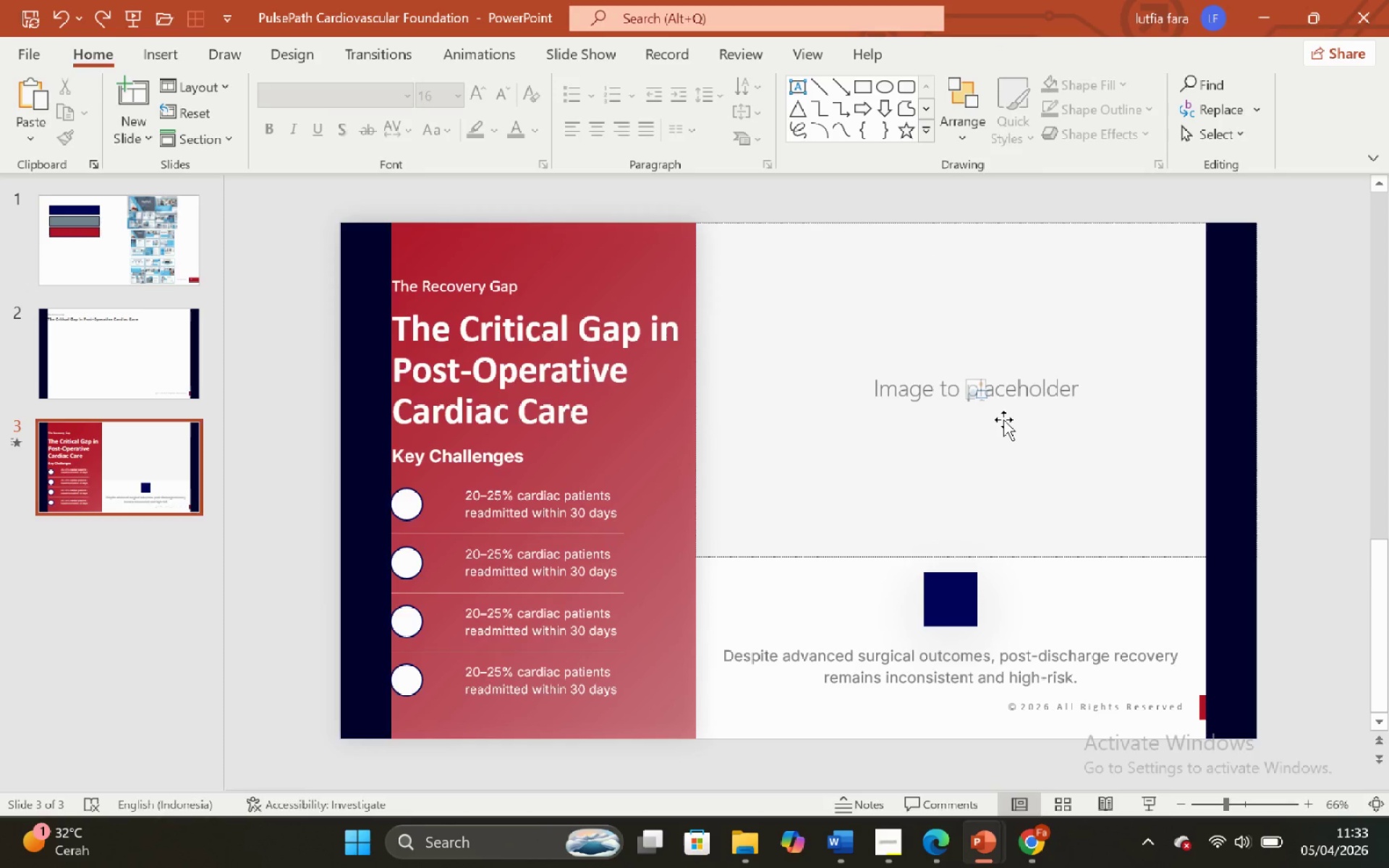 
mouse_move([980, 410])
 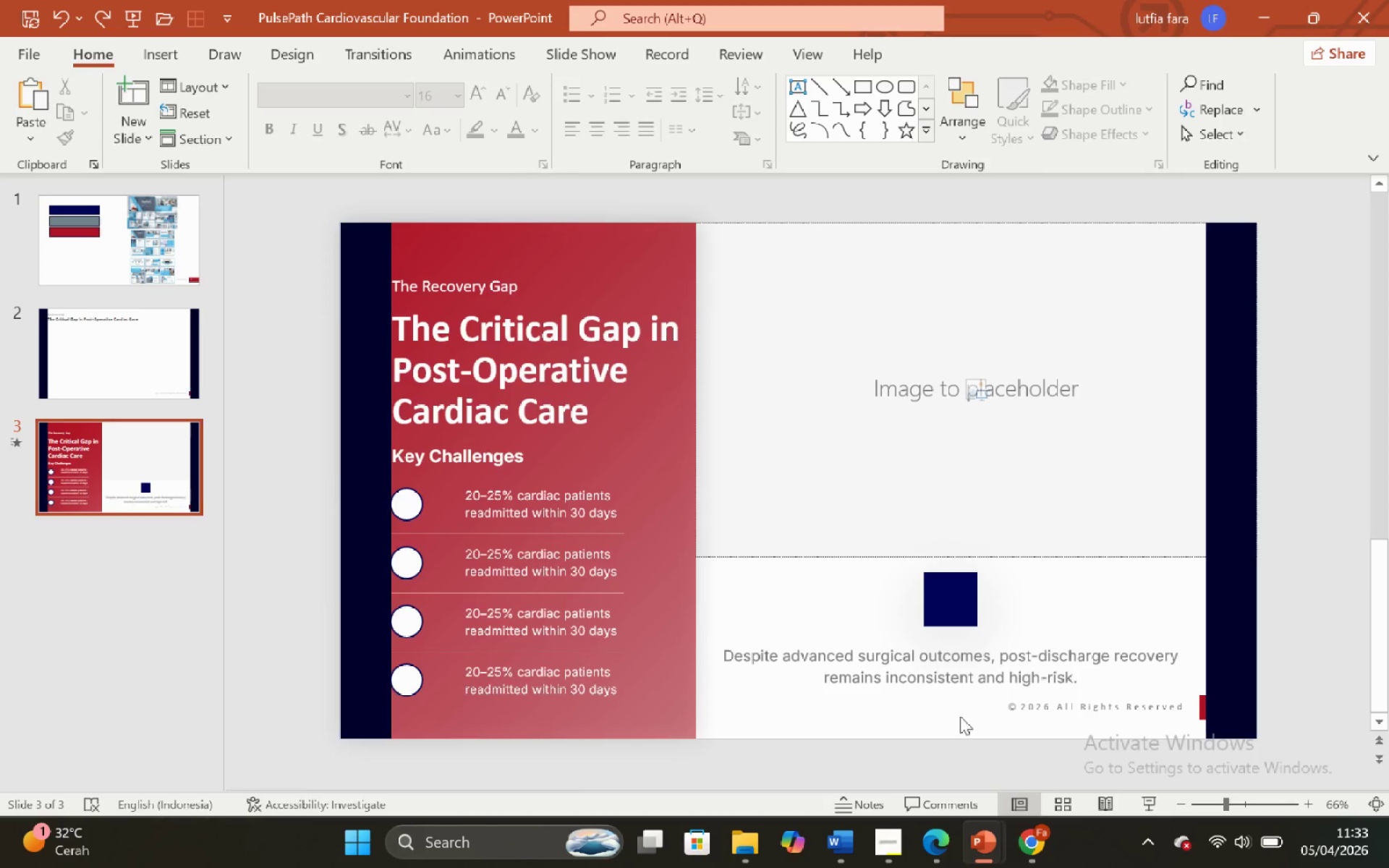 
left_click([960, 716])
 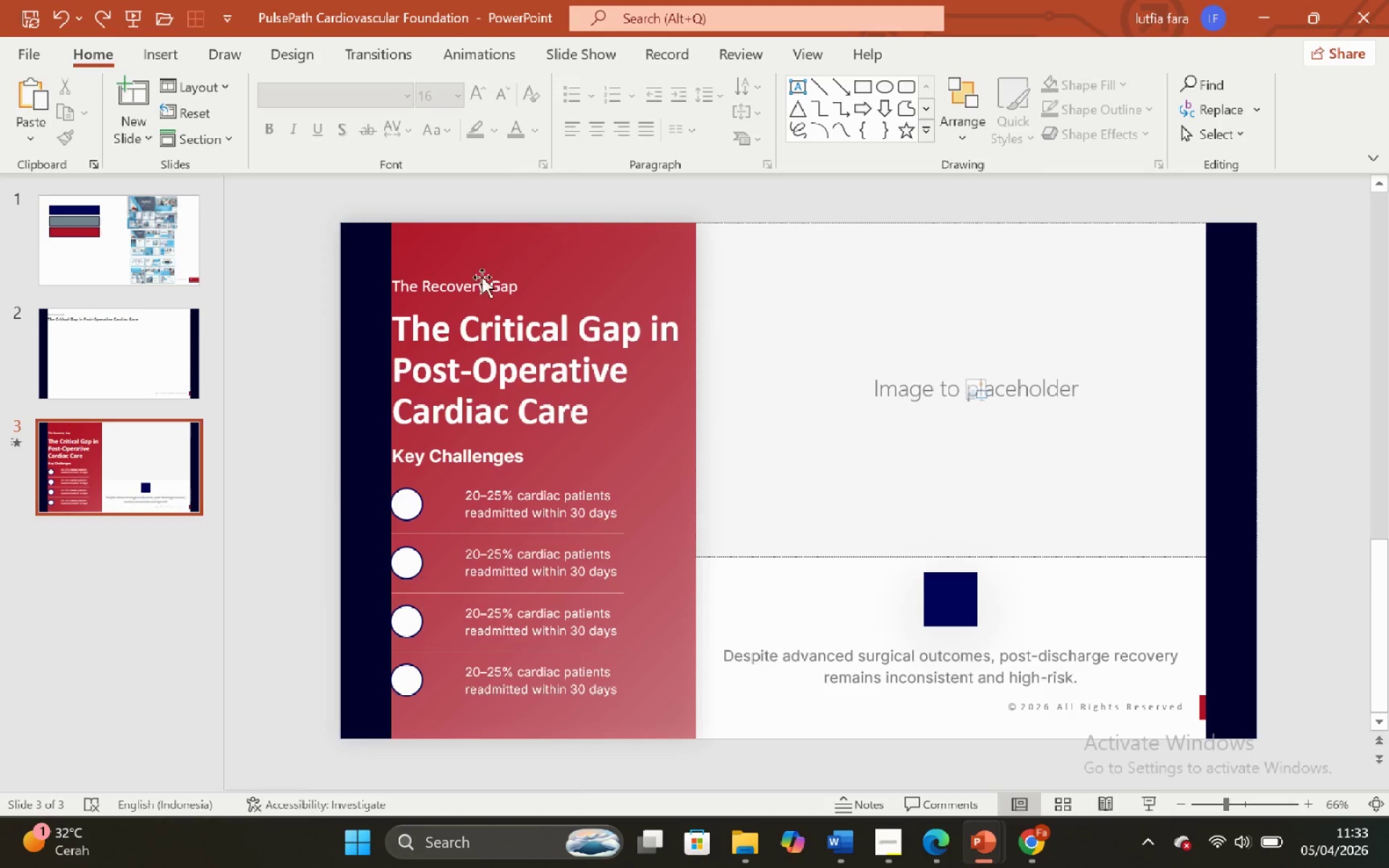 
left_click([487, 282])
 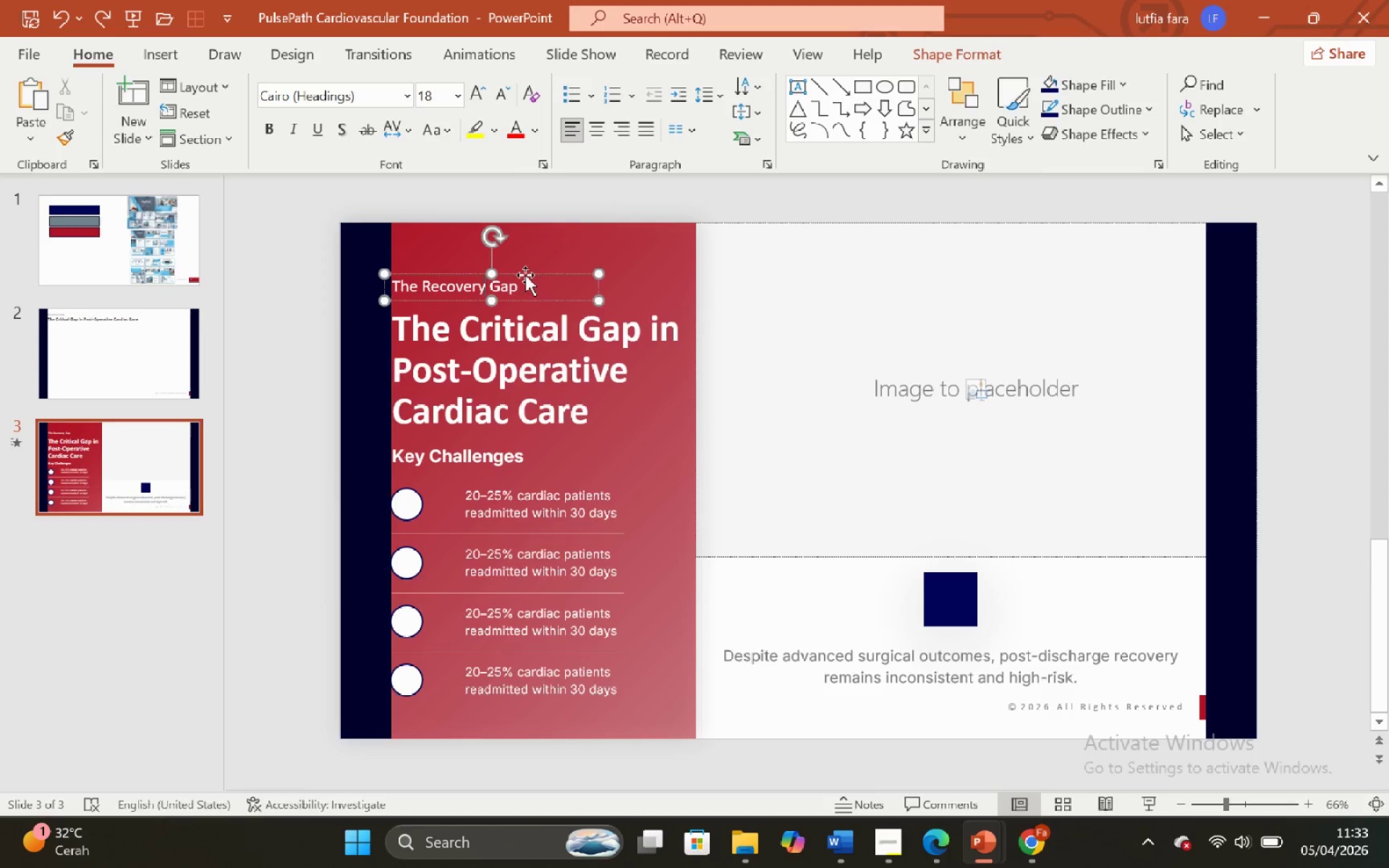 
left_click([525, 275])
 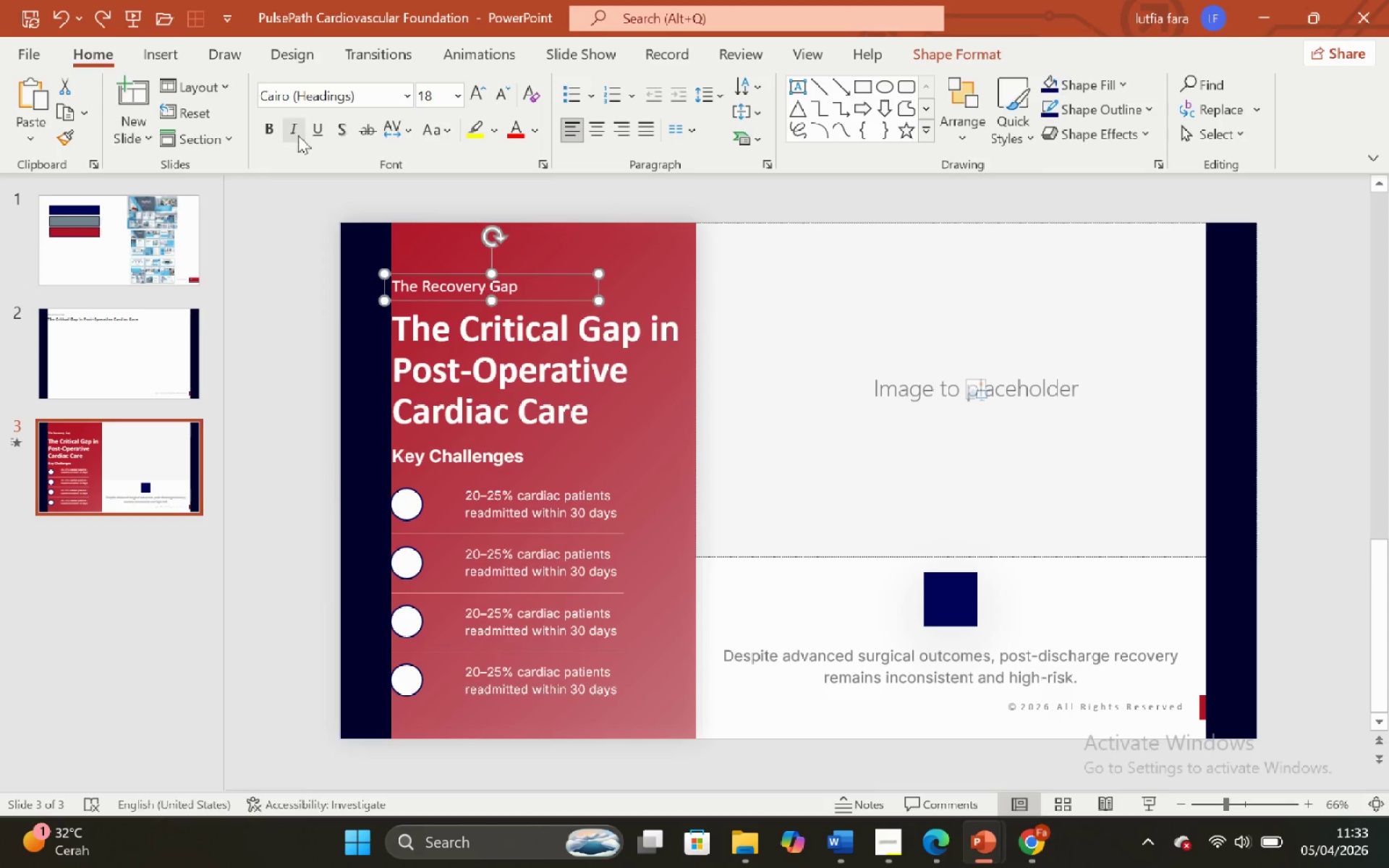 
left_click([291, 127])
 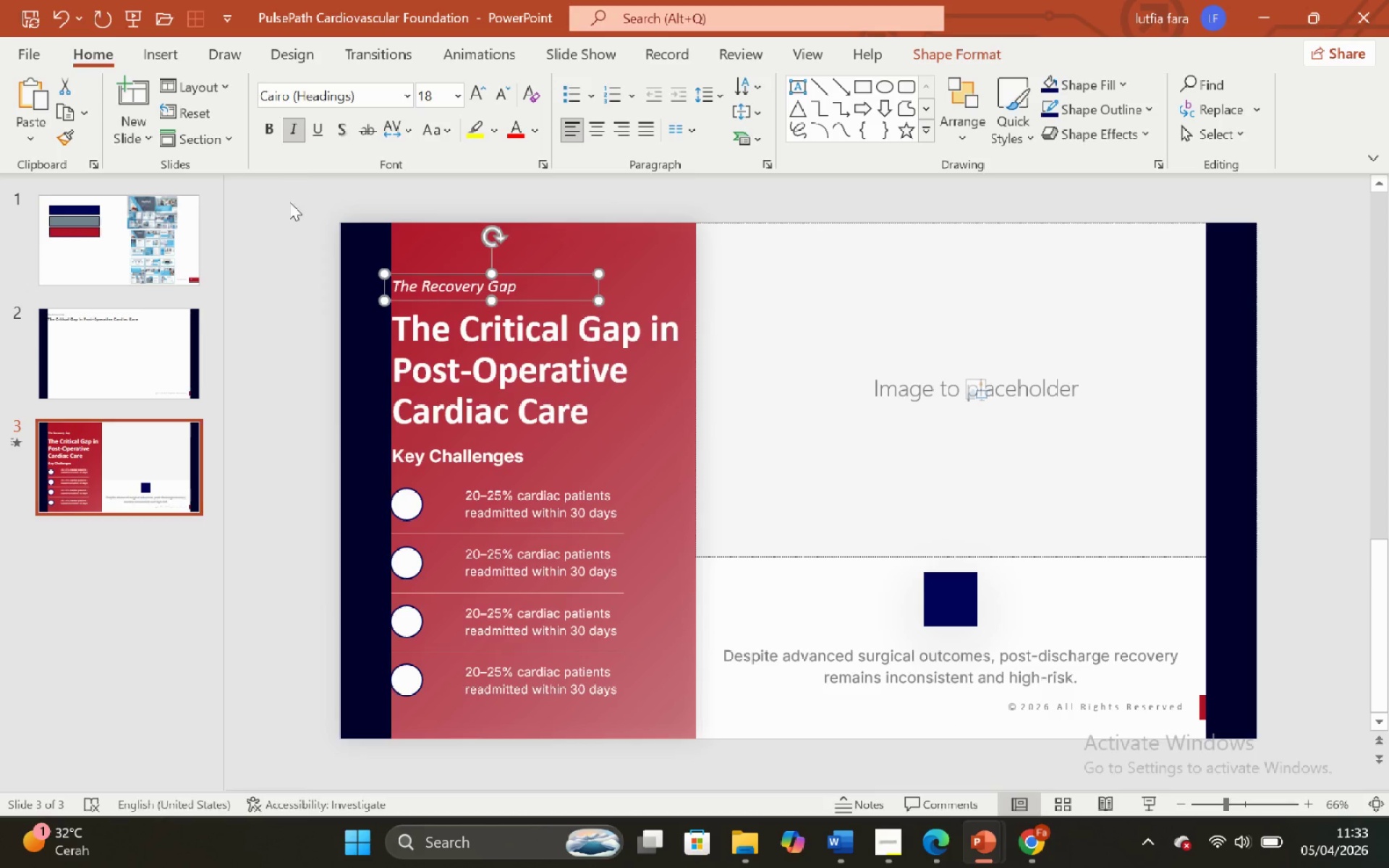 
left_click([289, 203])
 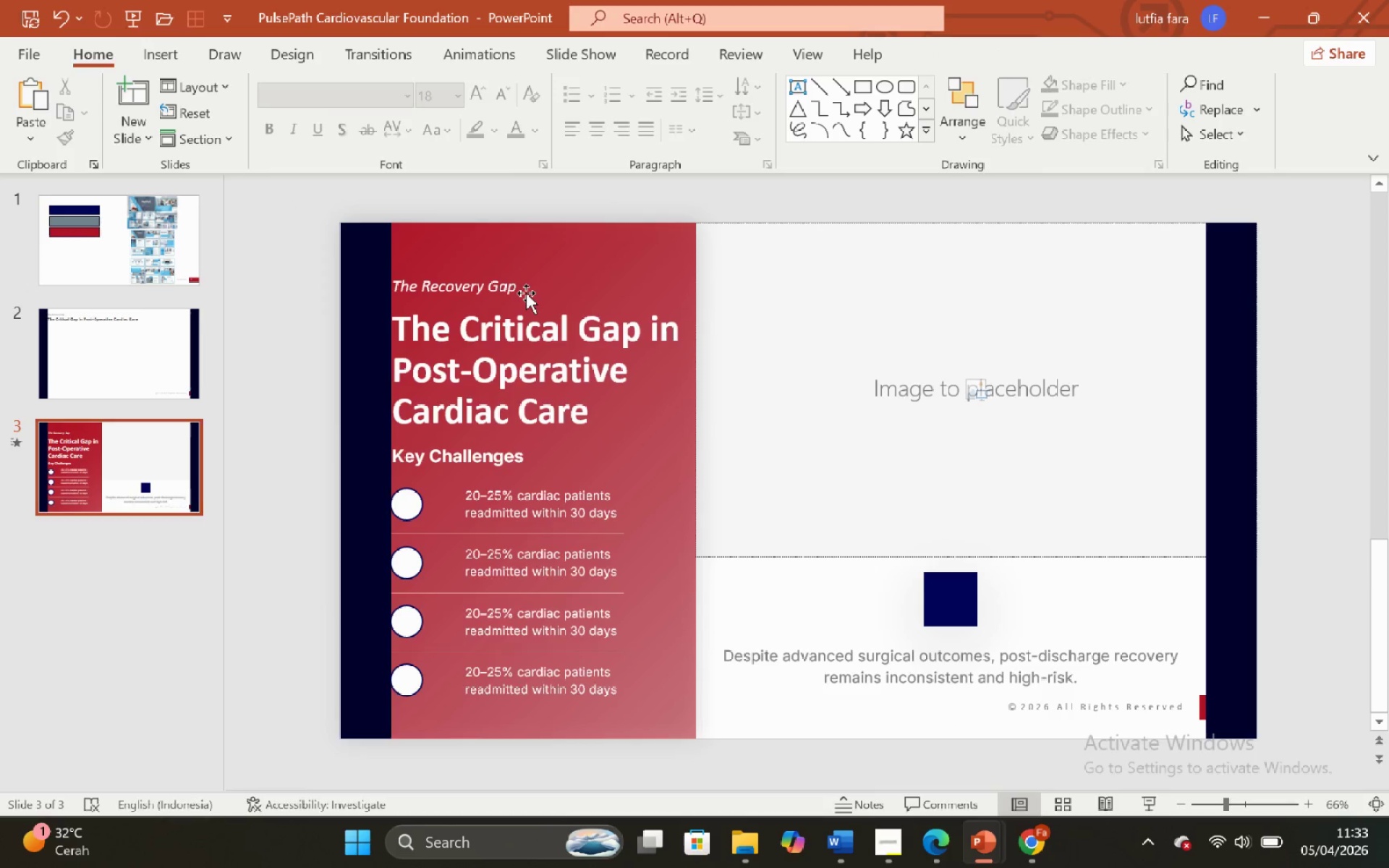 
left_click([523, 292])
 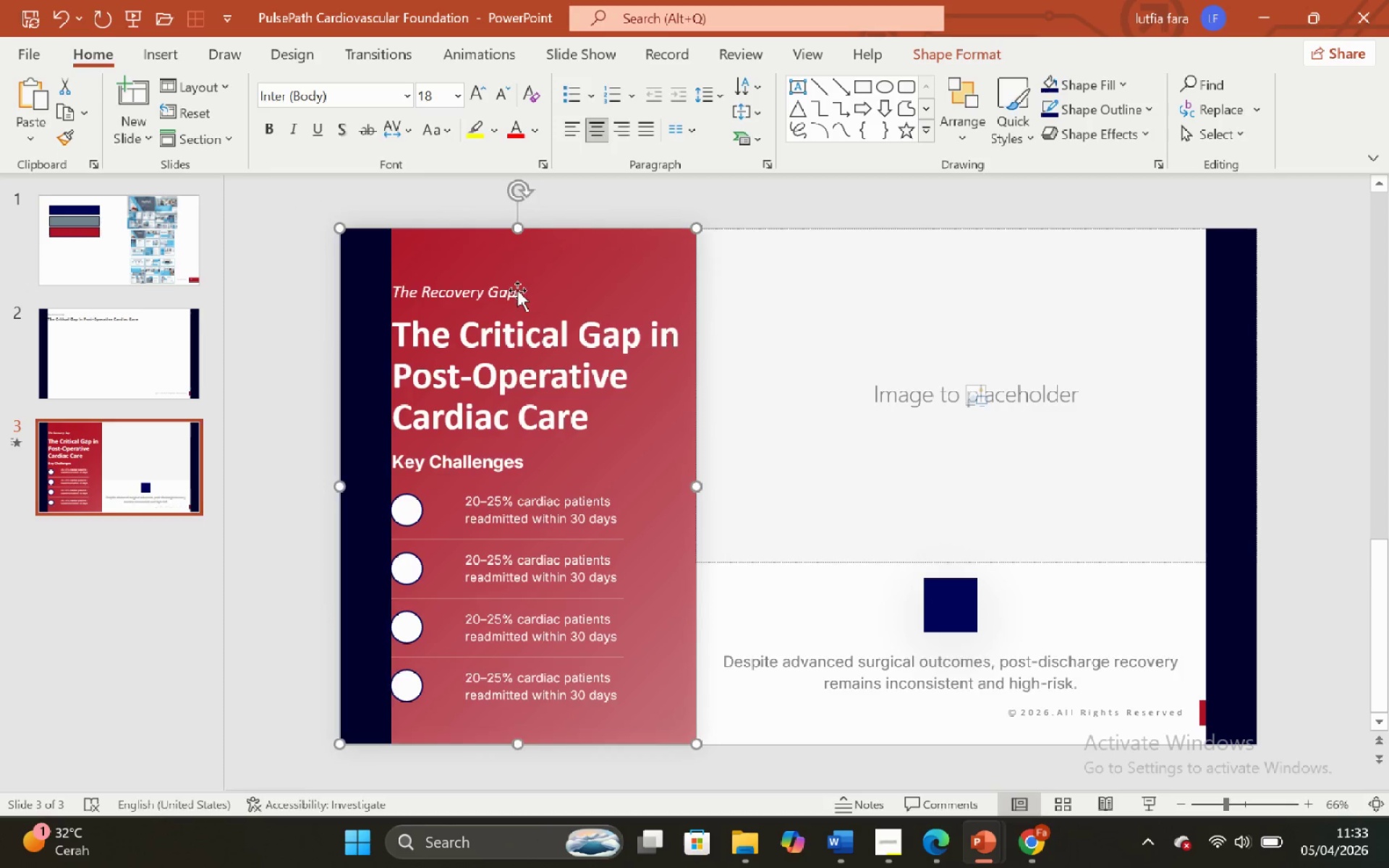 
left_click([515, 290])
 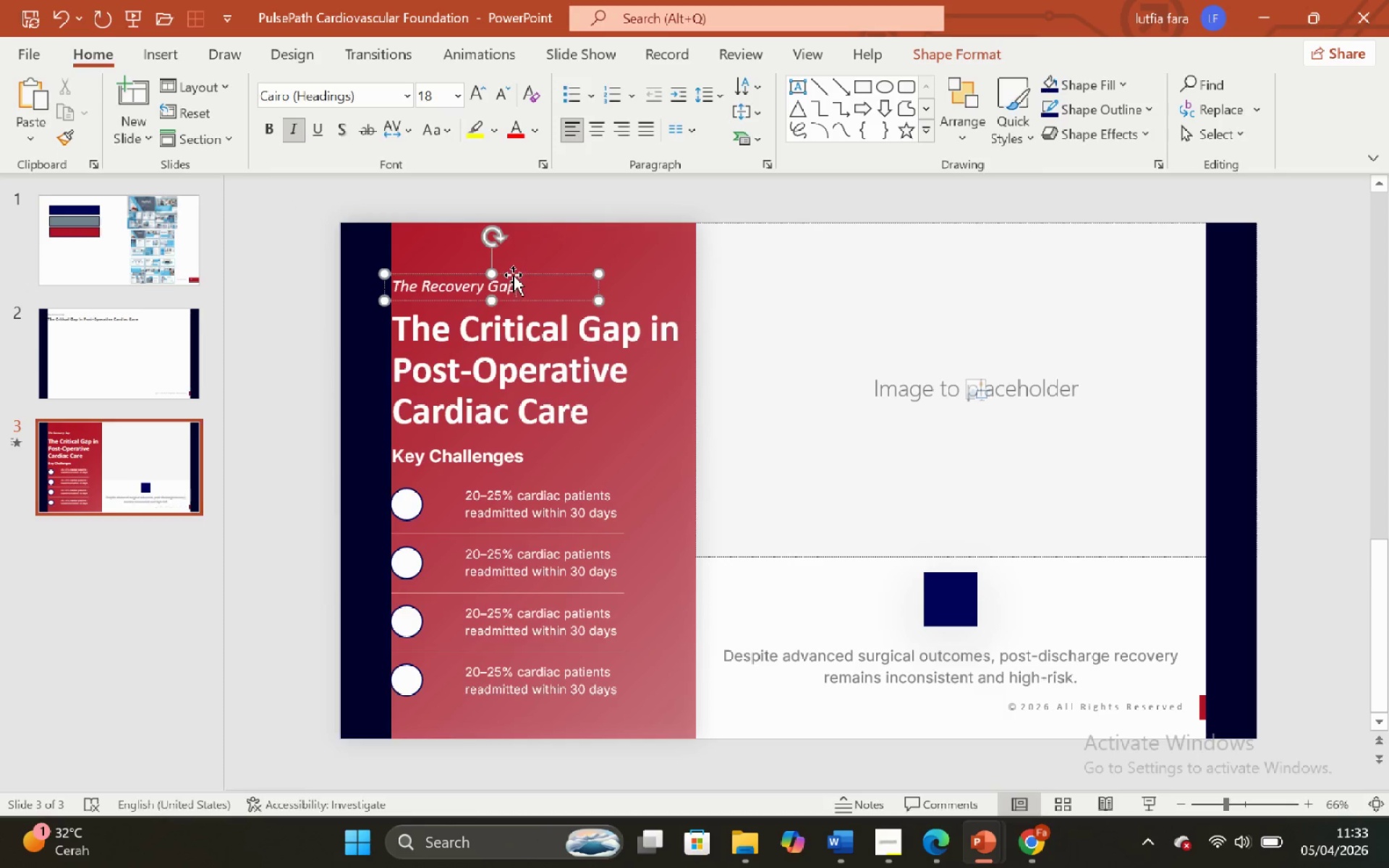 
left_click([512, 275])
 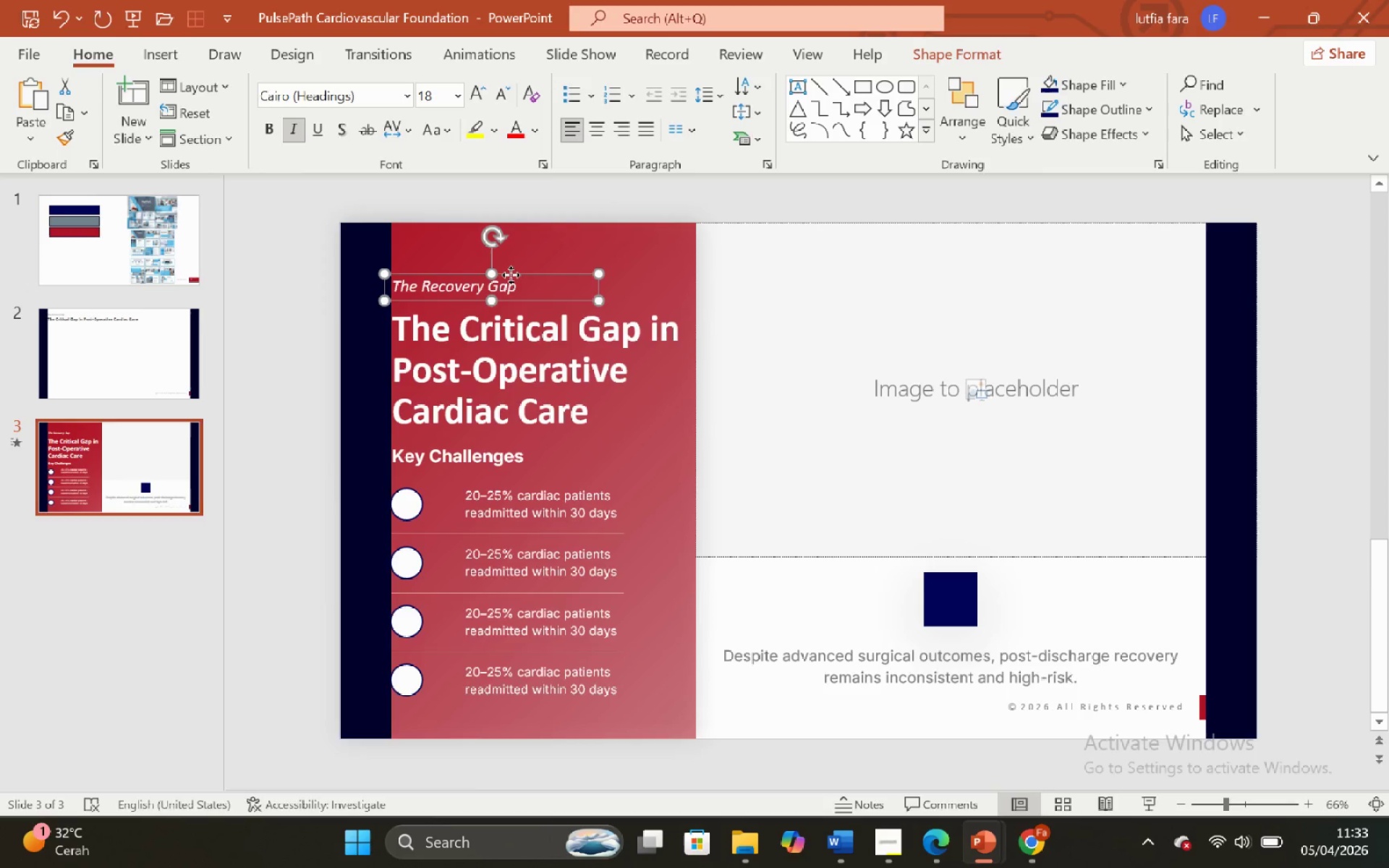 
left_click_drag(start_coordinate=[511, 275], to_coordinate=[510, 282])
 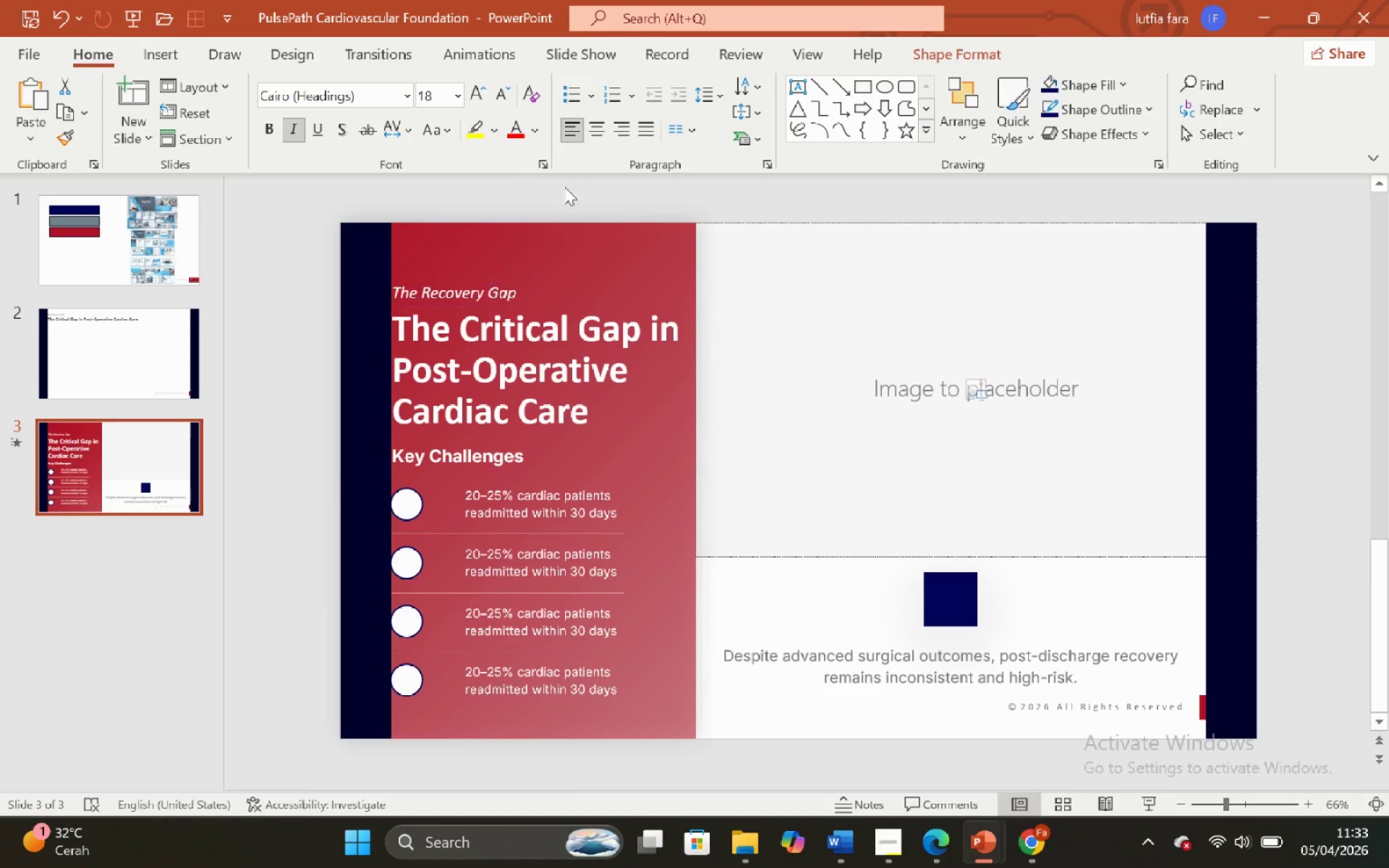 
hold_key(key=ShiftLeft, duration=1.42)
 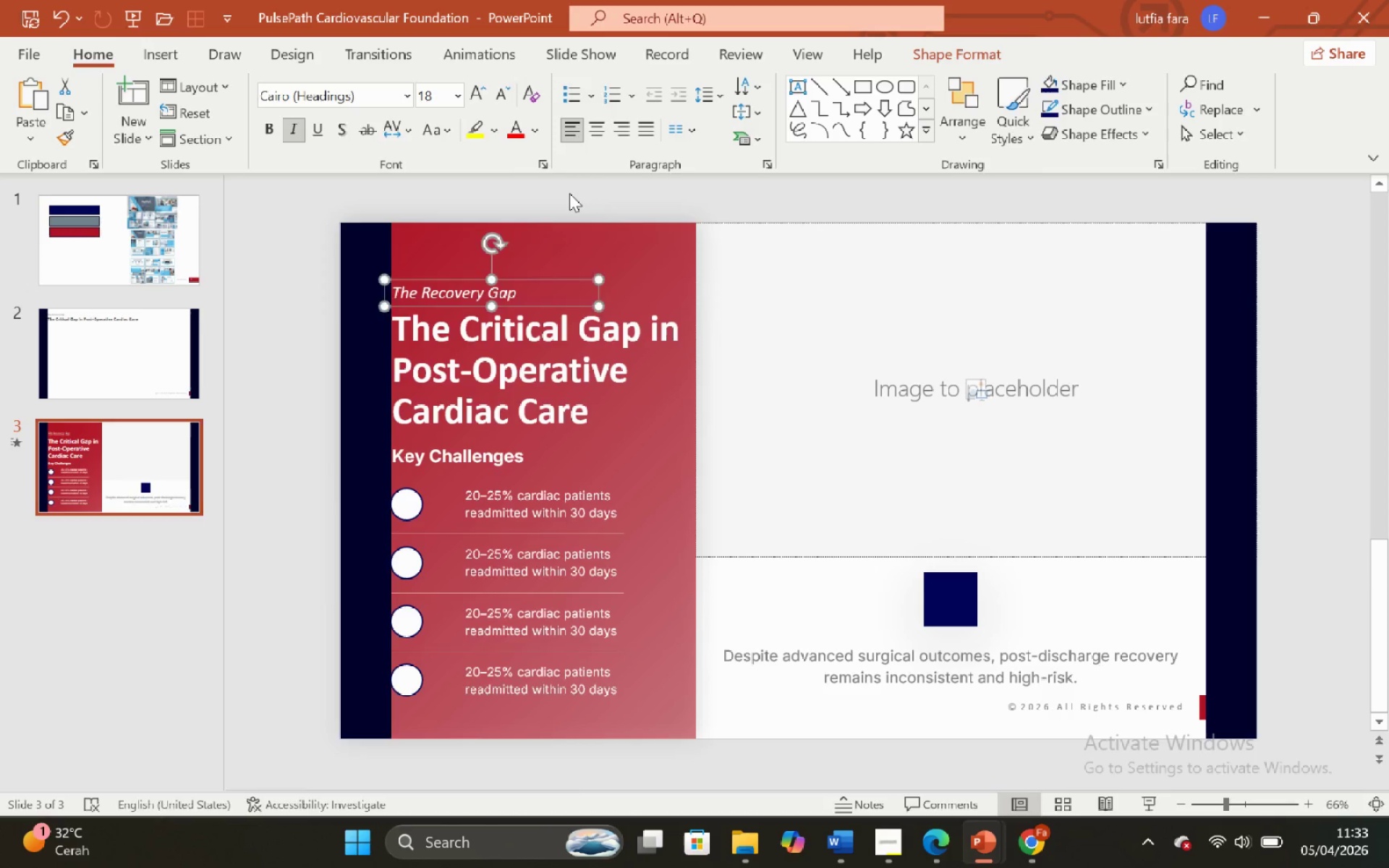 
left_click([569, 193])
 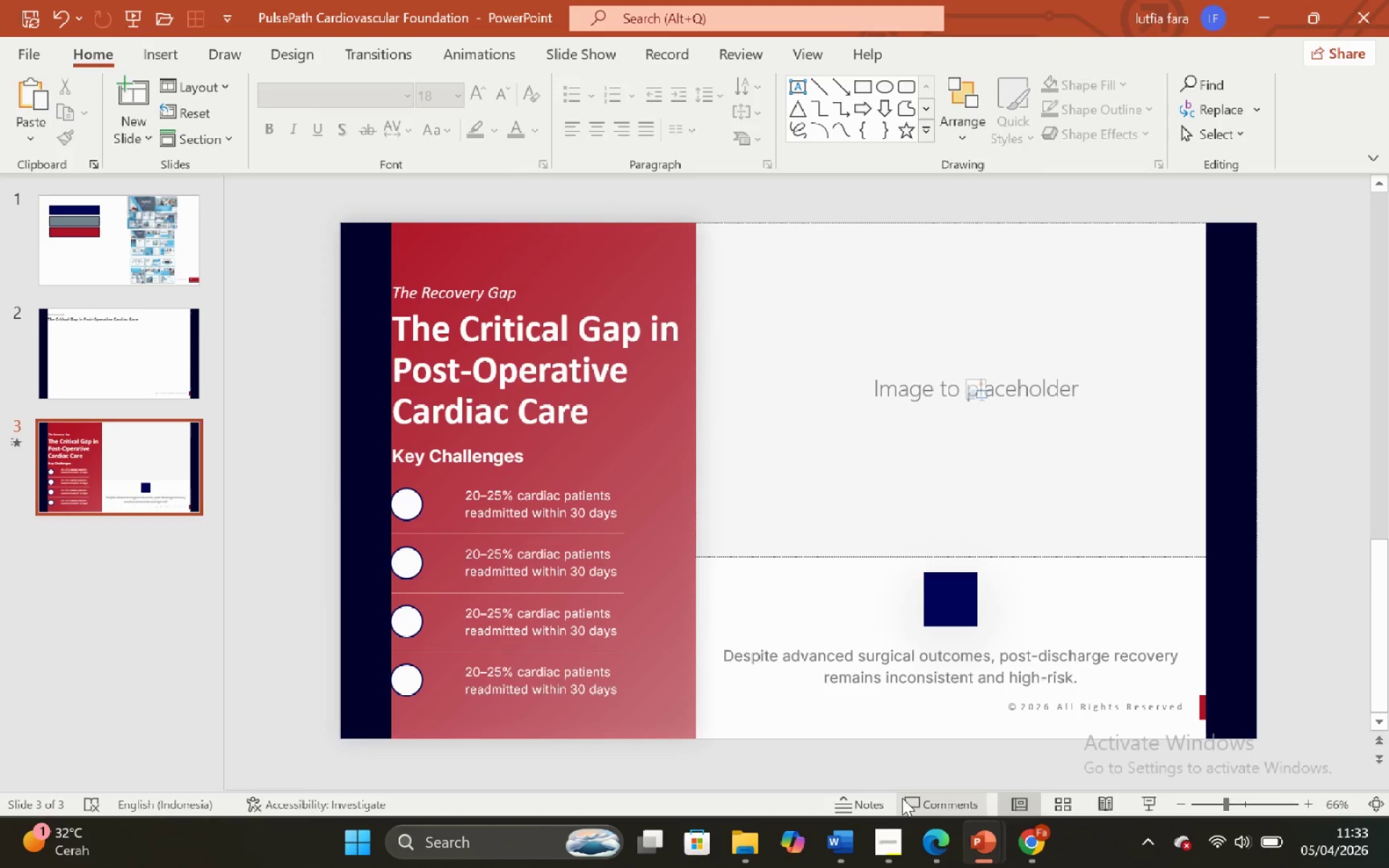 
left_click([894, 829])
 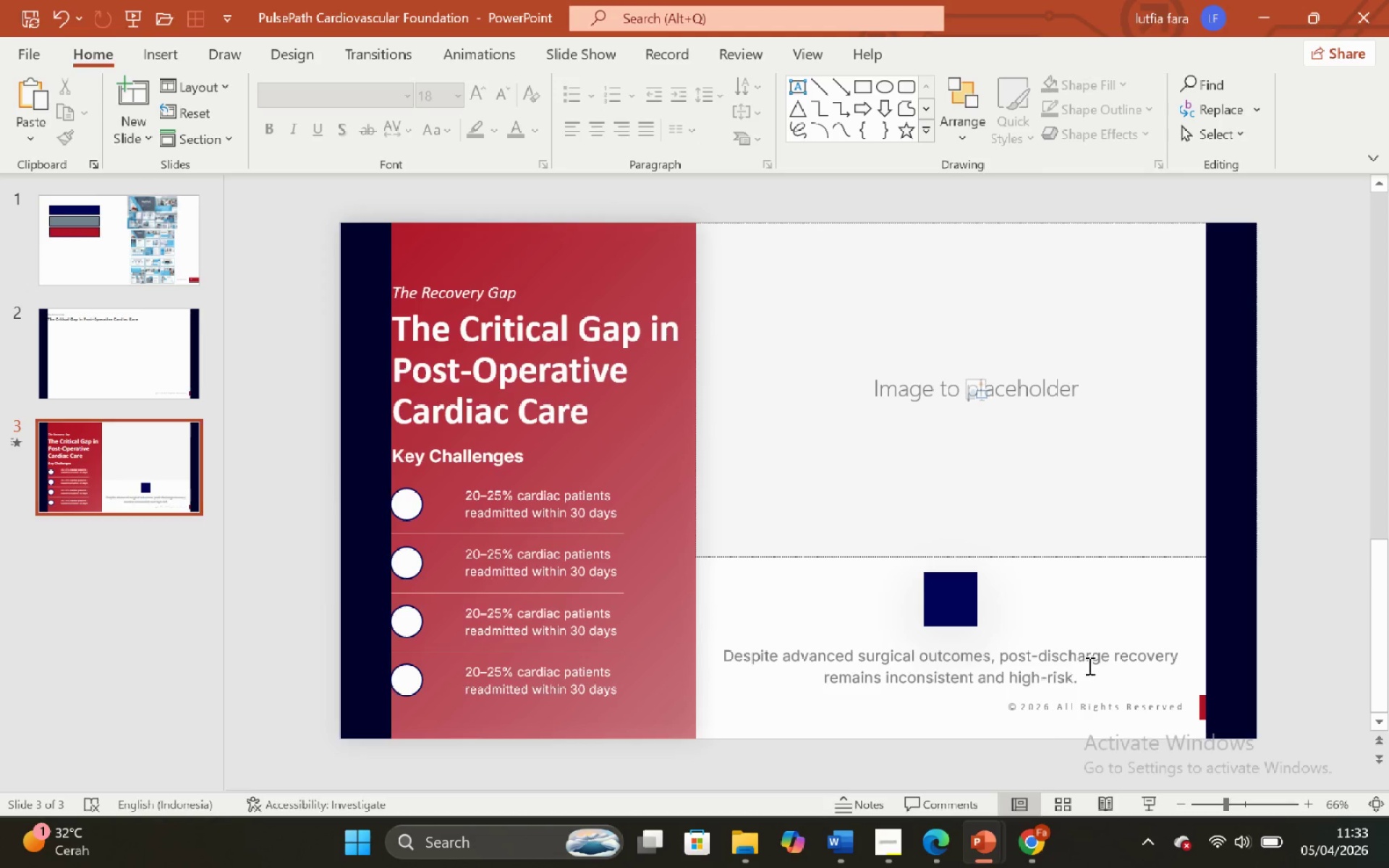 
left_click([931, 848])
 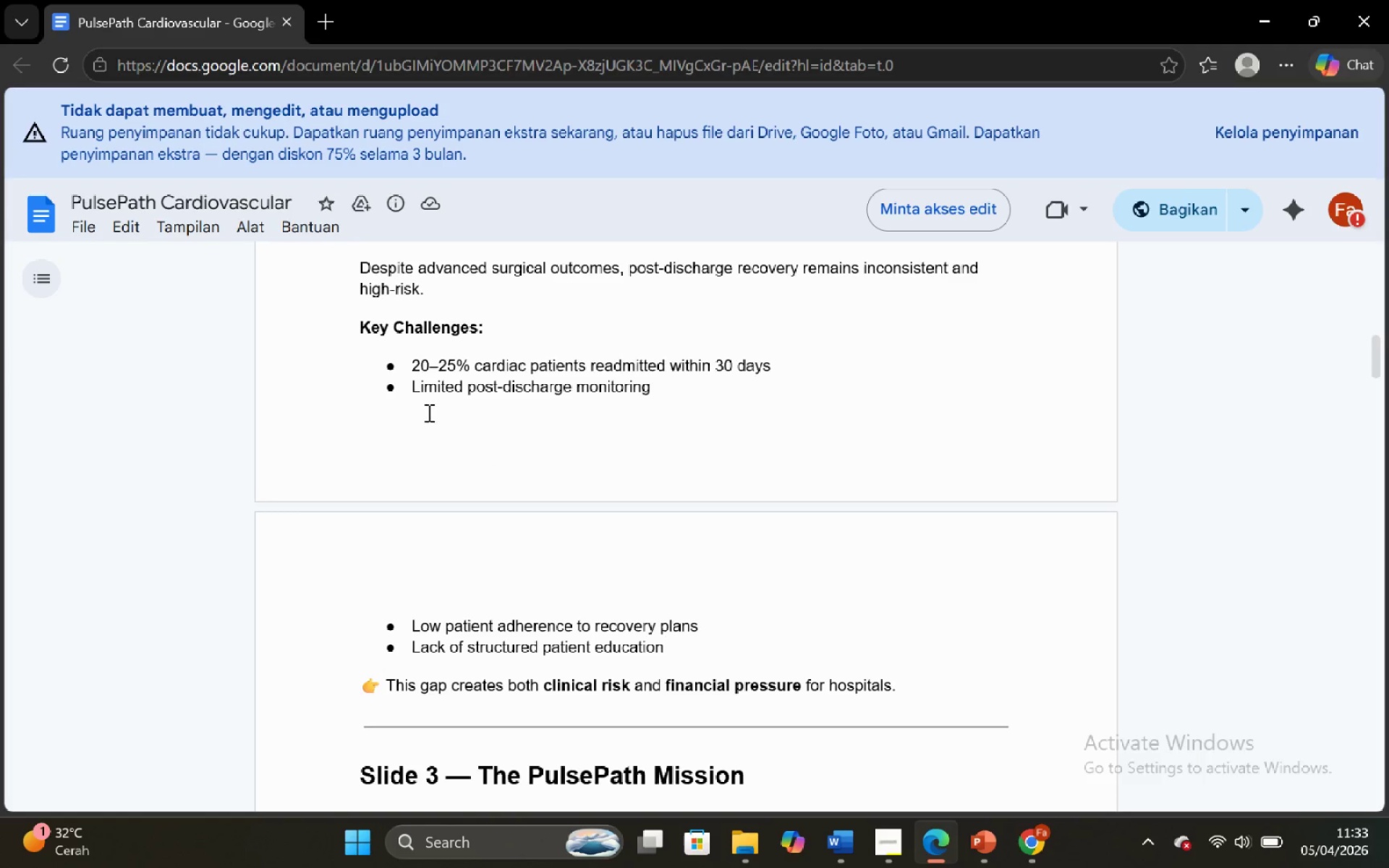 
left_click([410, 387])
 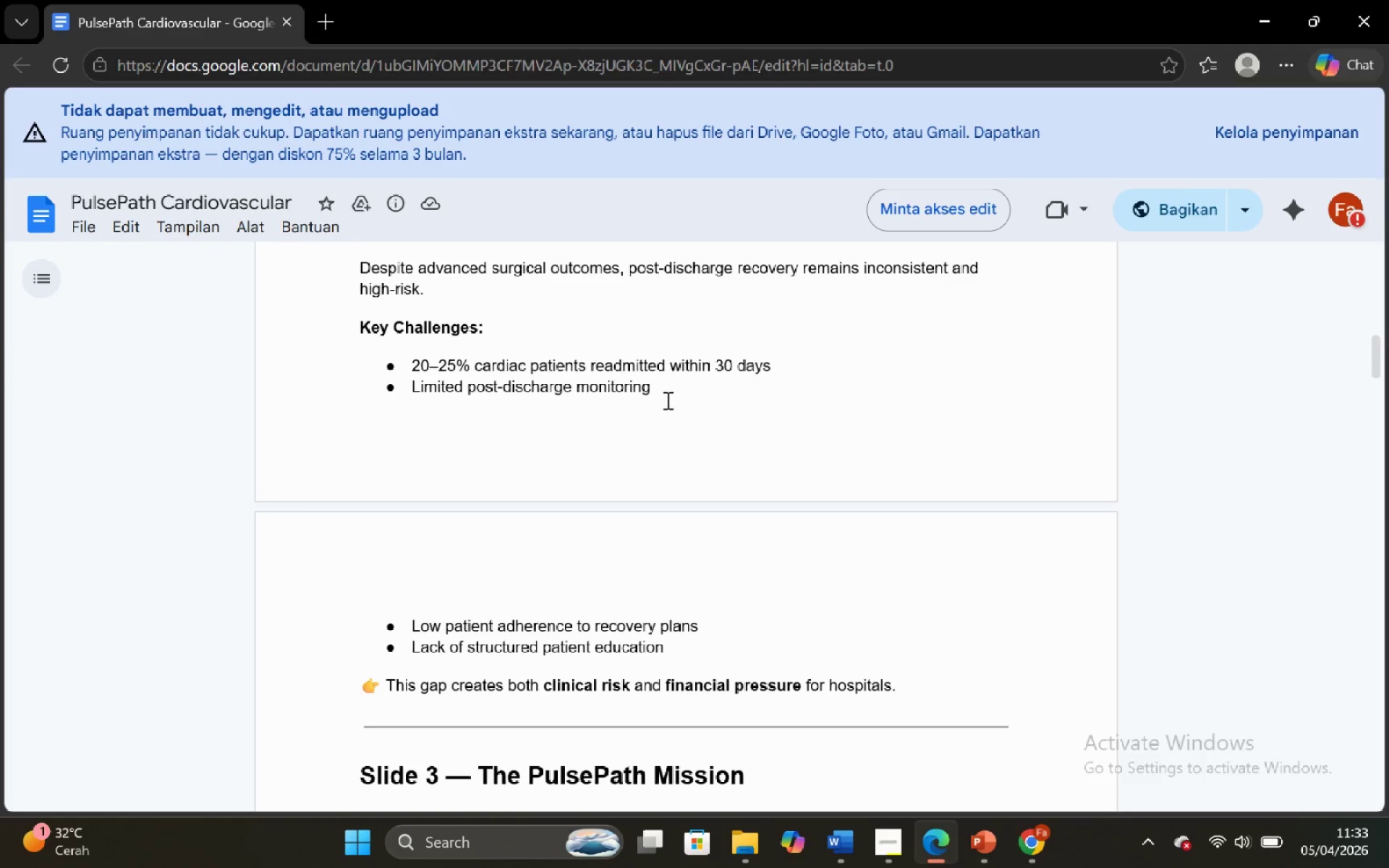 
hold_key(key=ShiftLeft, duration=0.39)
left_click([651, 393])
 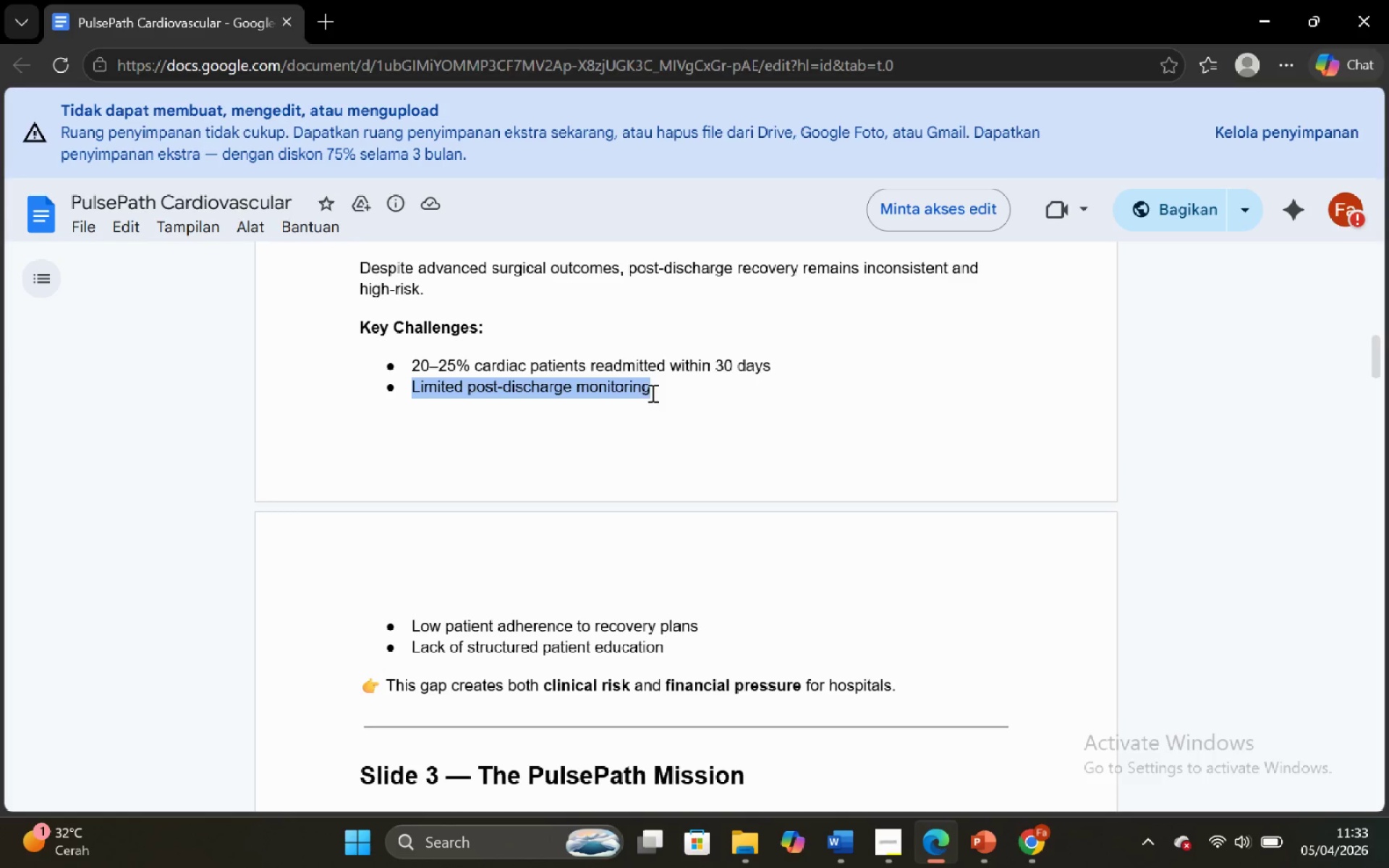 
key(Control+C)
 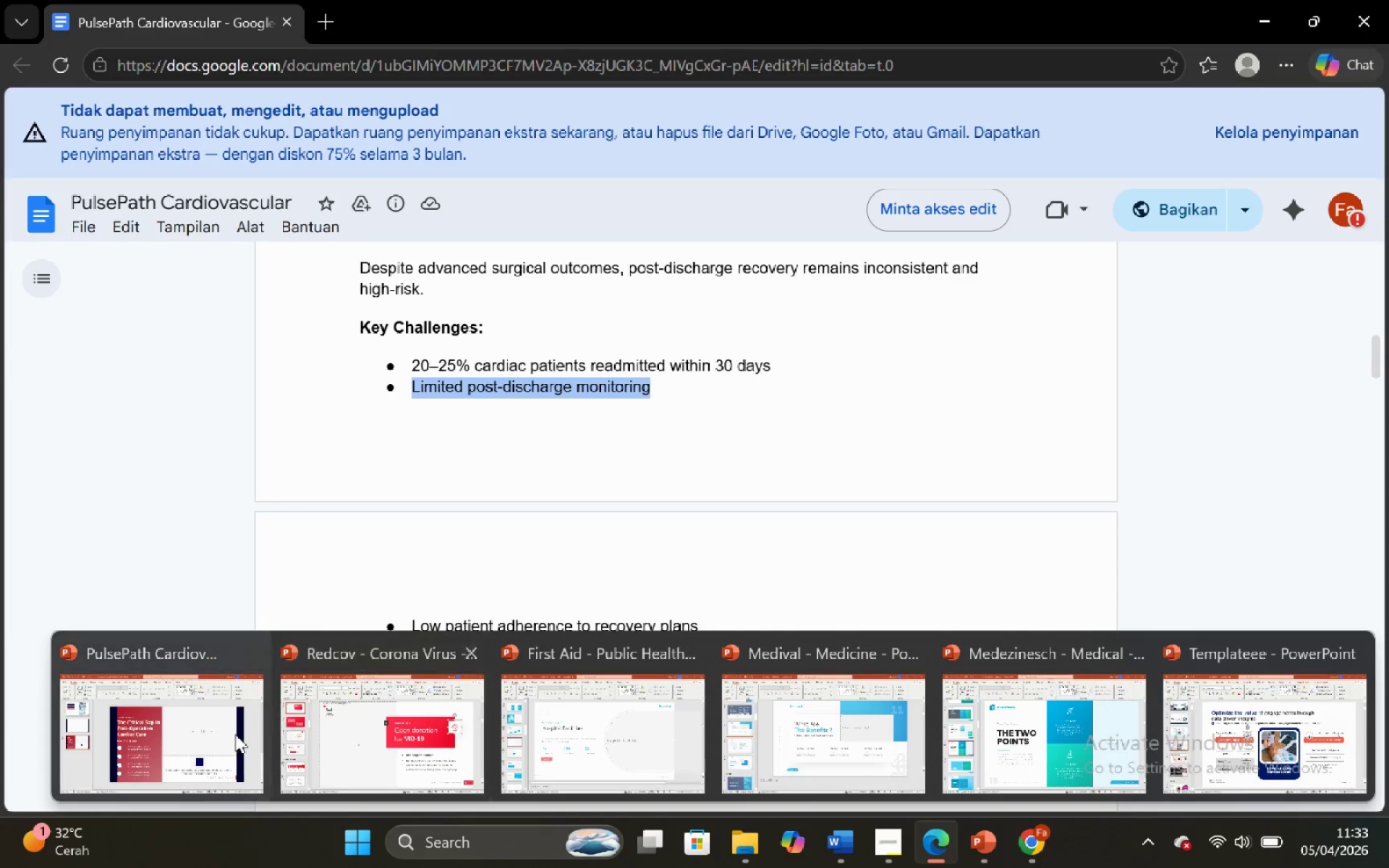 
left_click([223, 738])
 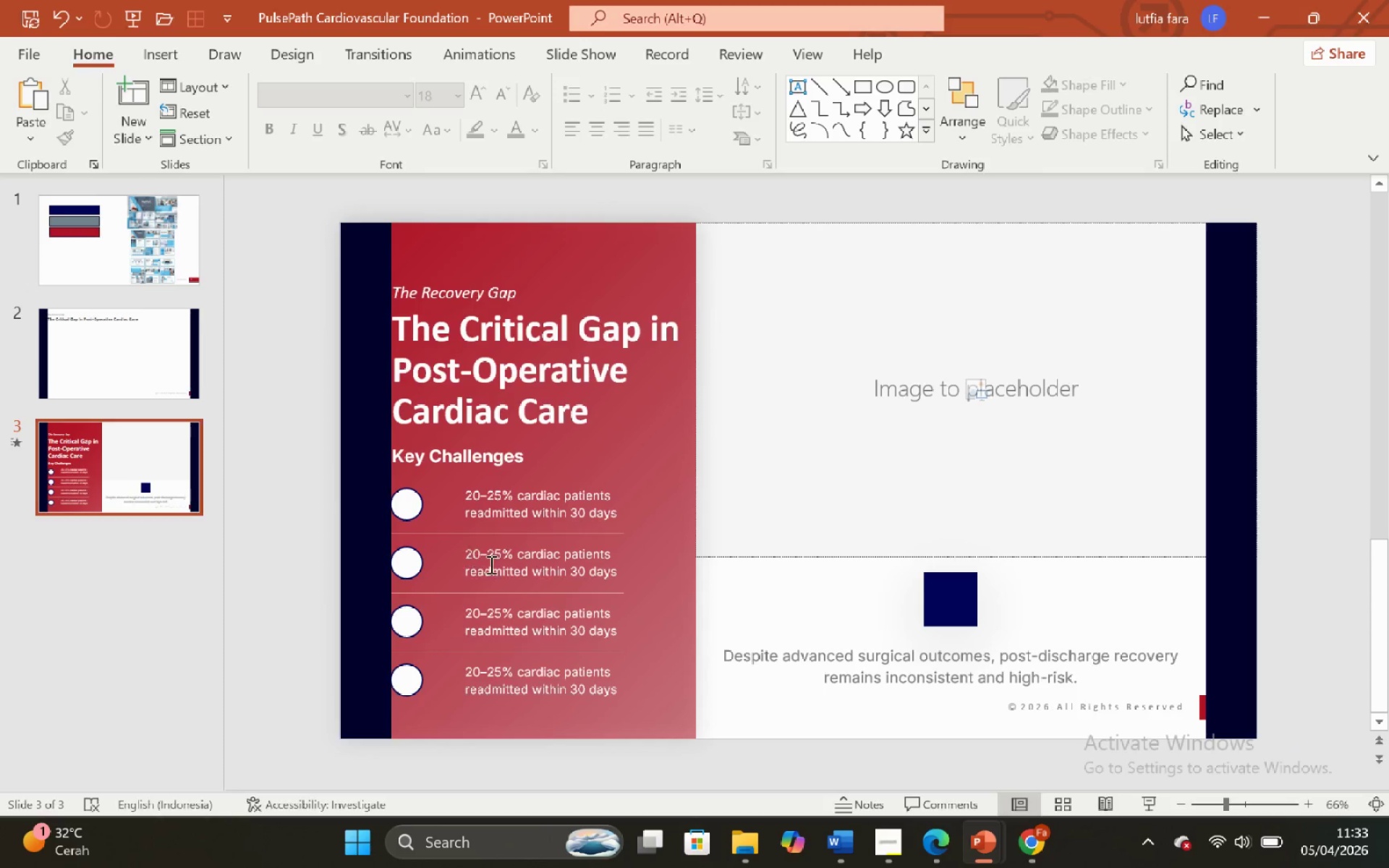 
left_click([498, 571])
 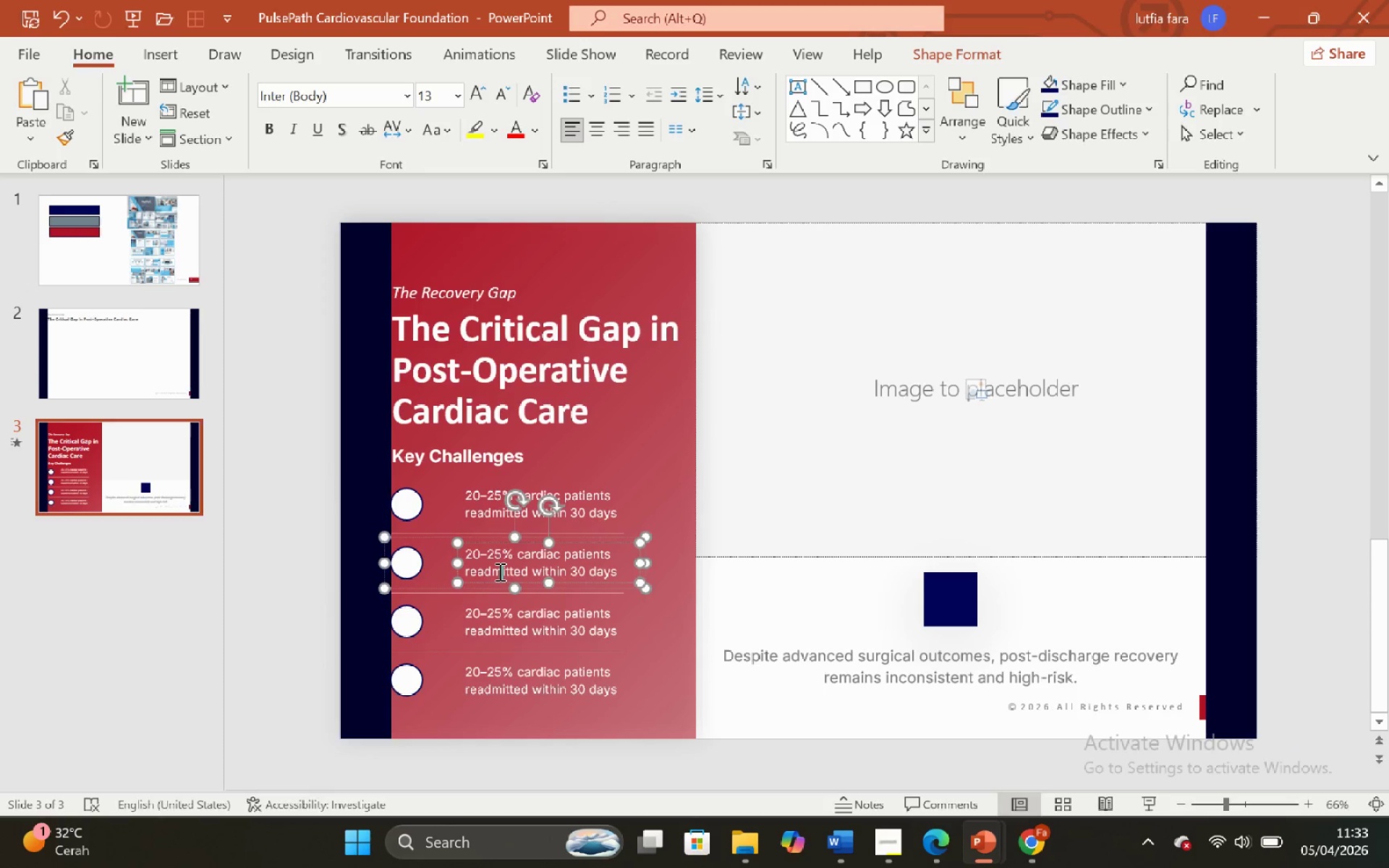 
key(Control+A)
 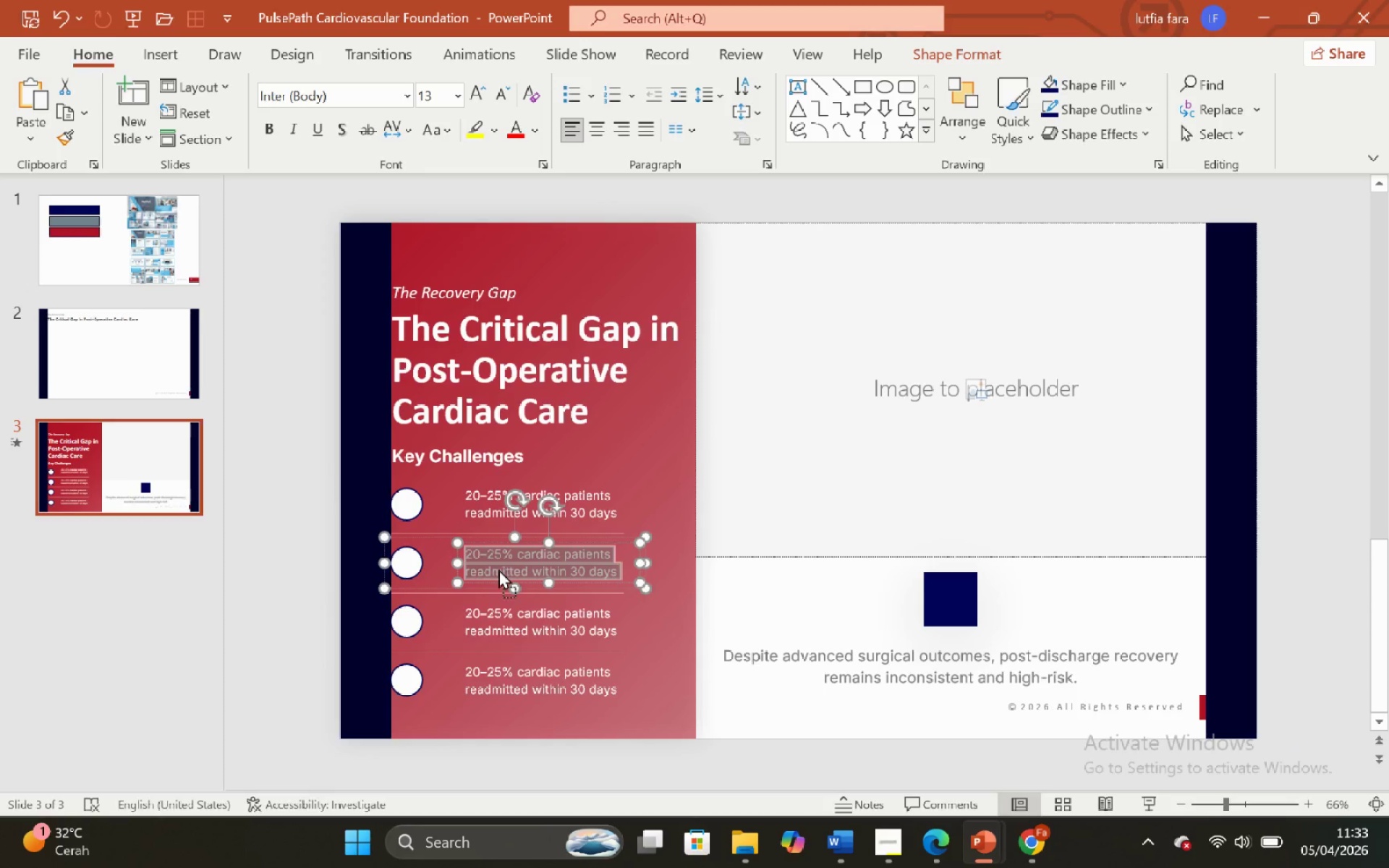 
right_click([498, 569])
 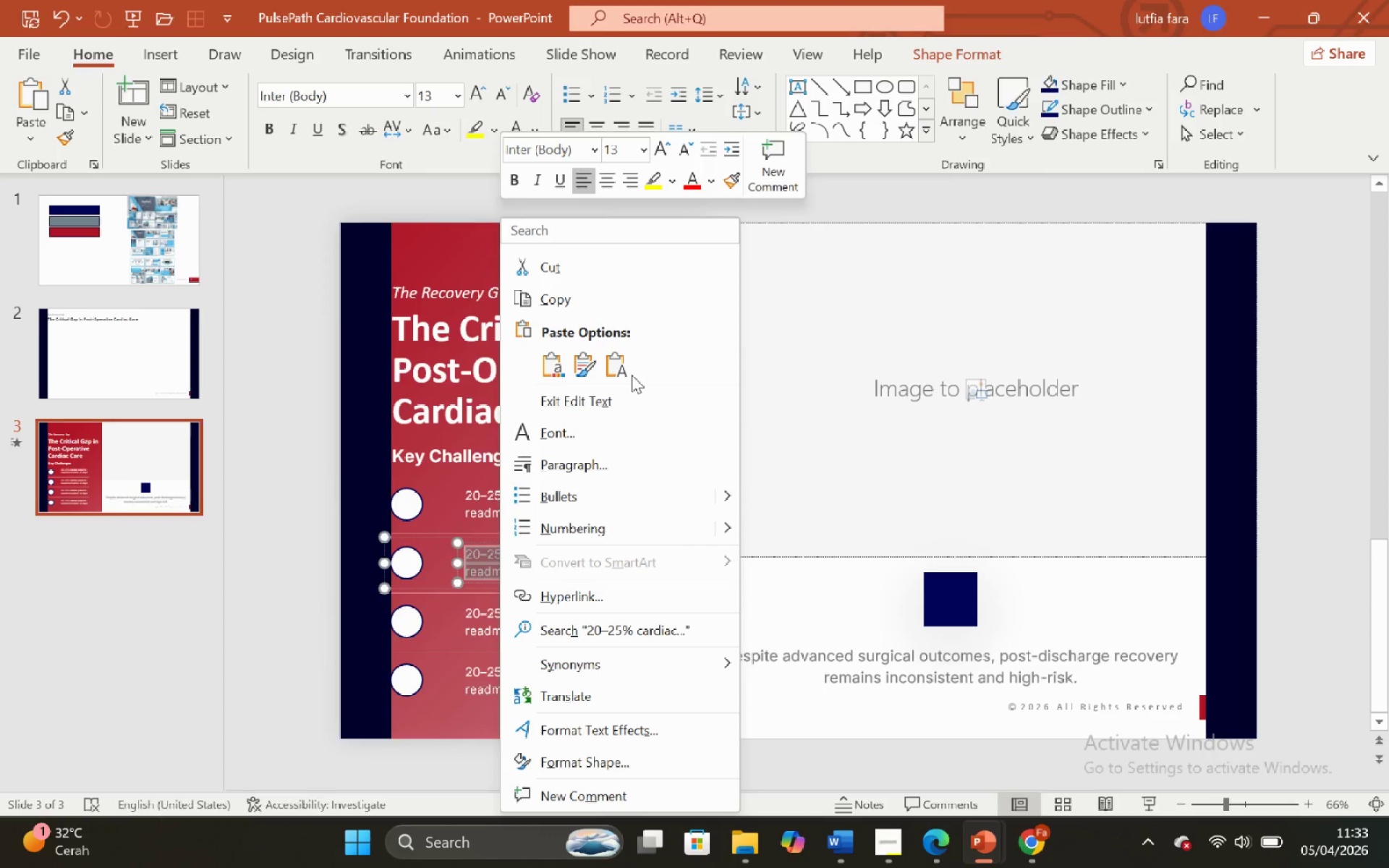 
left_click([623, 365])
 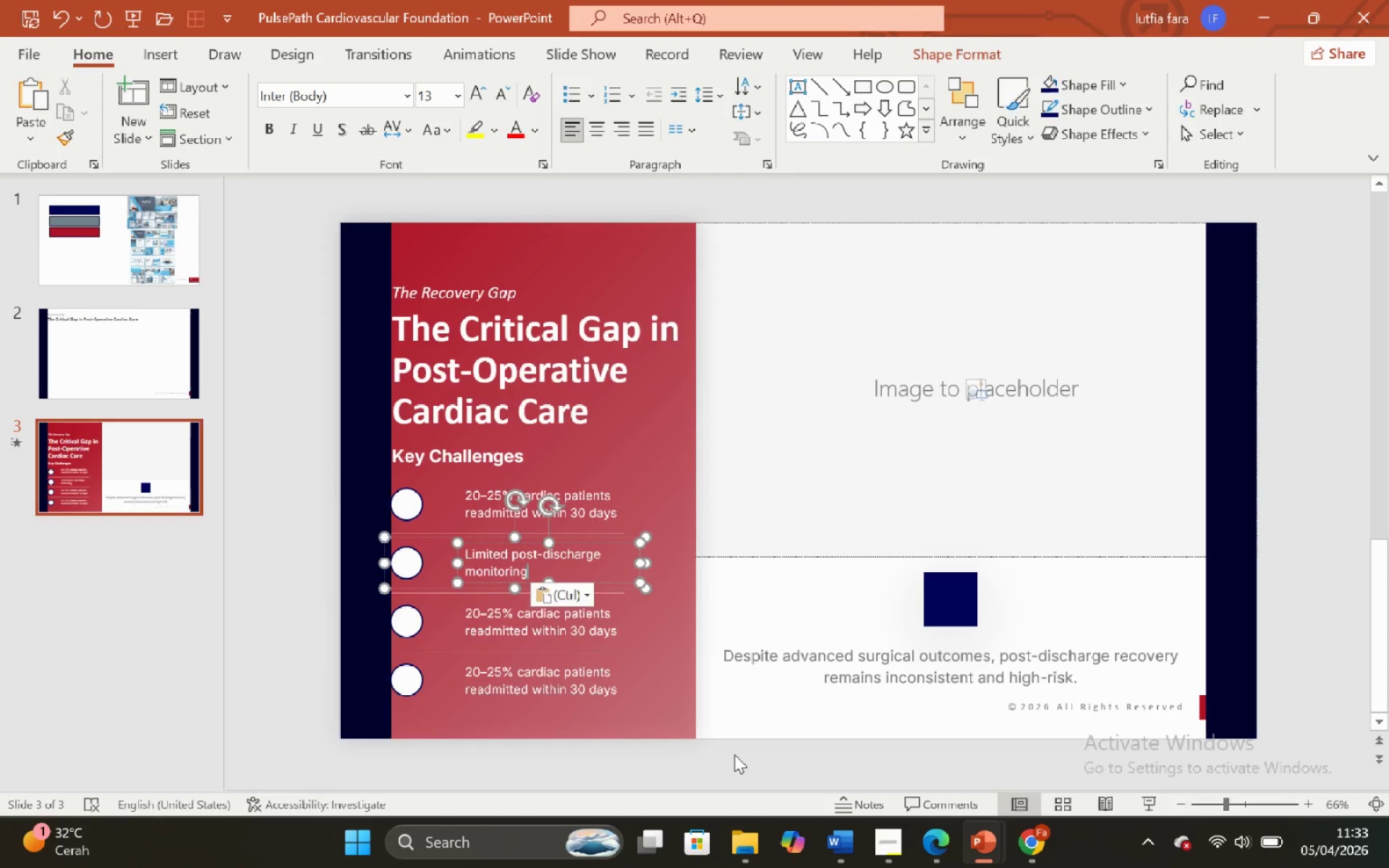 
left_click([735, 754])
 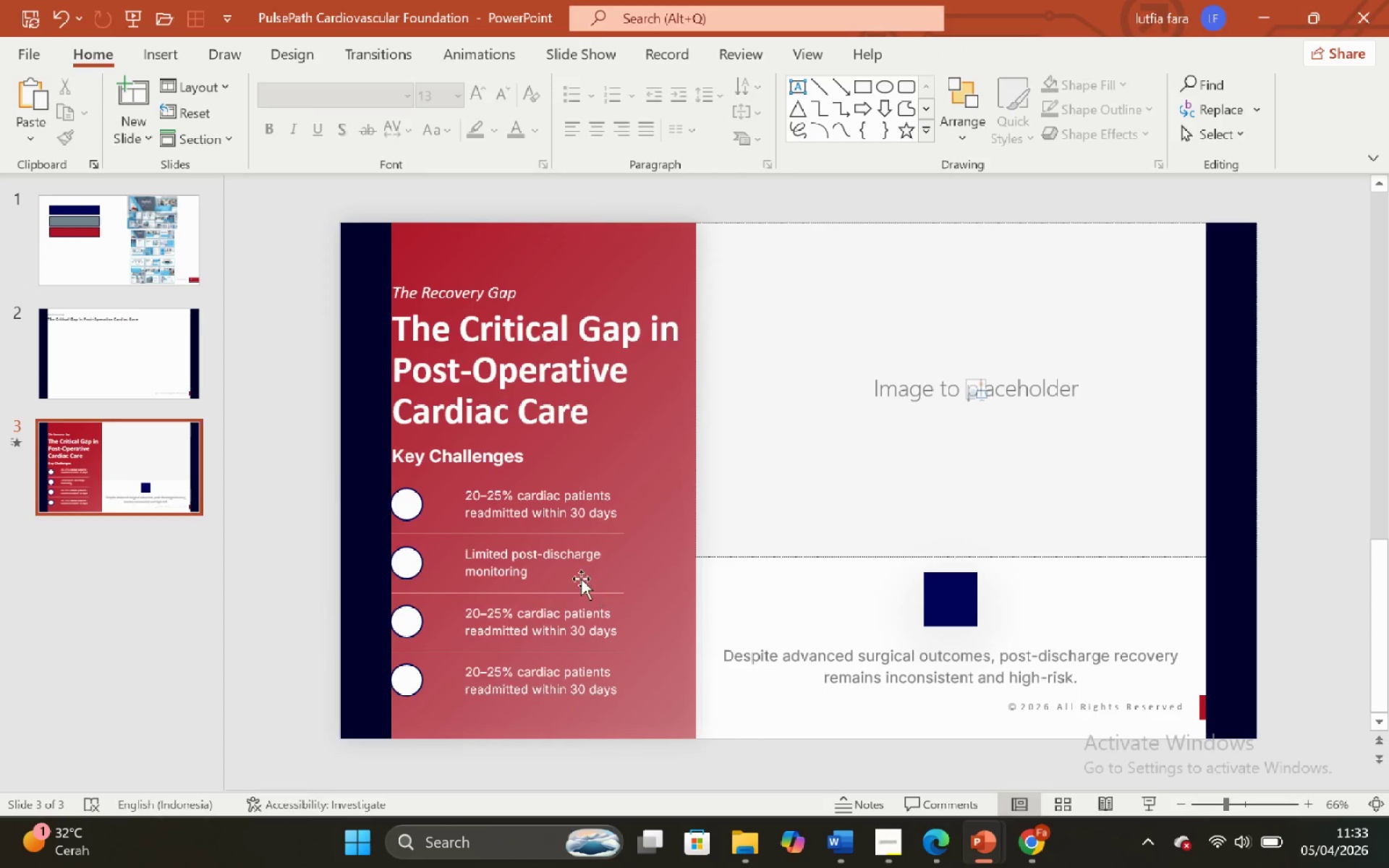 
left_click([565, 560])
 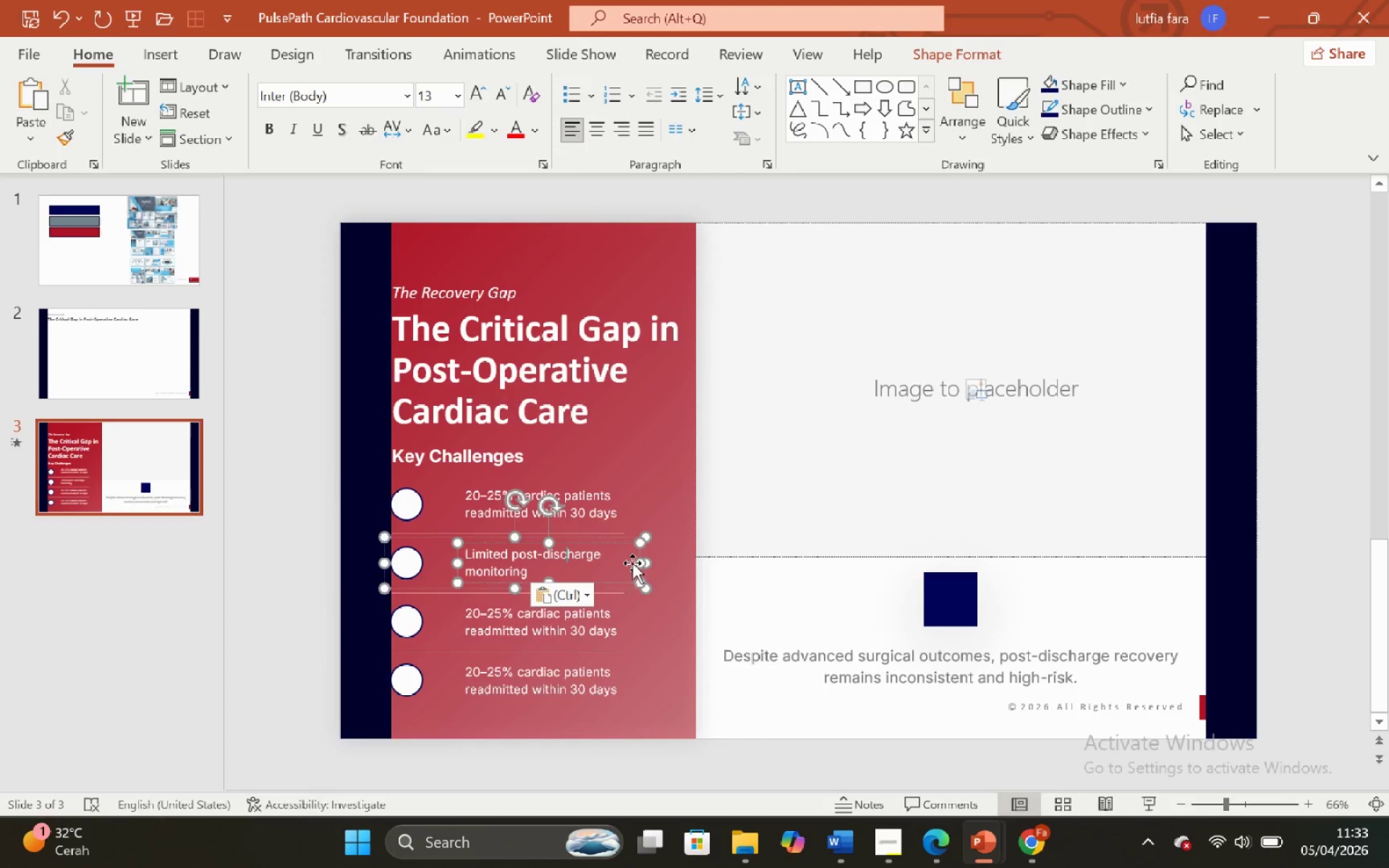 
left_click_drag(start_coordinate=[636, 563], to_coordinate=[619, 566])
 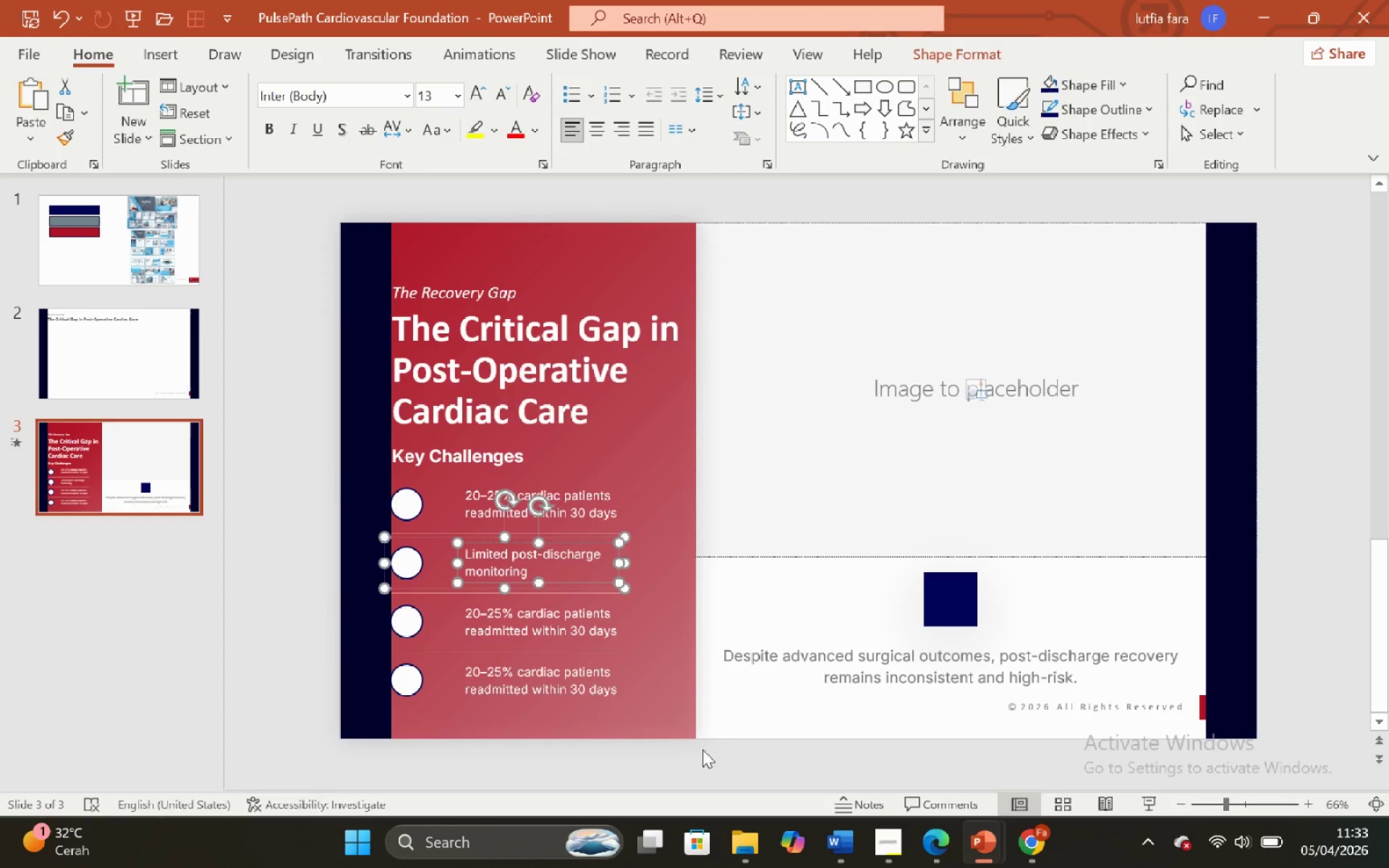 
left_click([715, 764])
 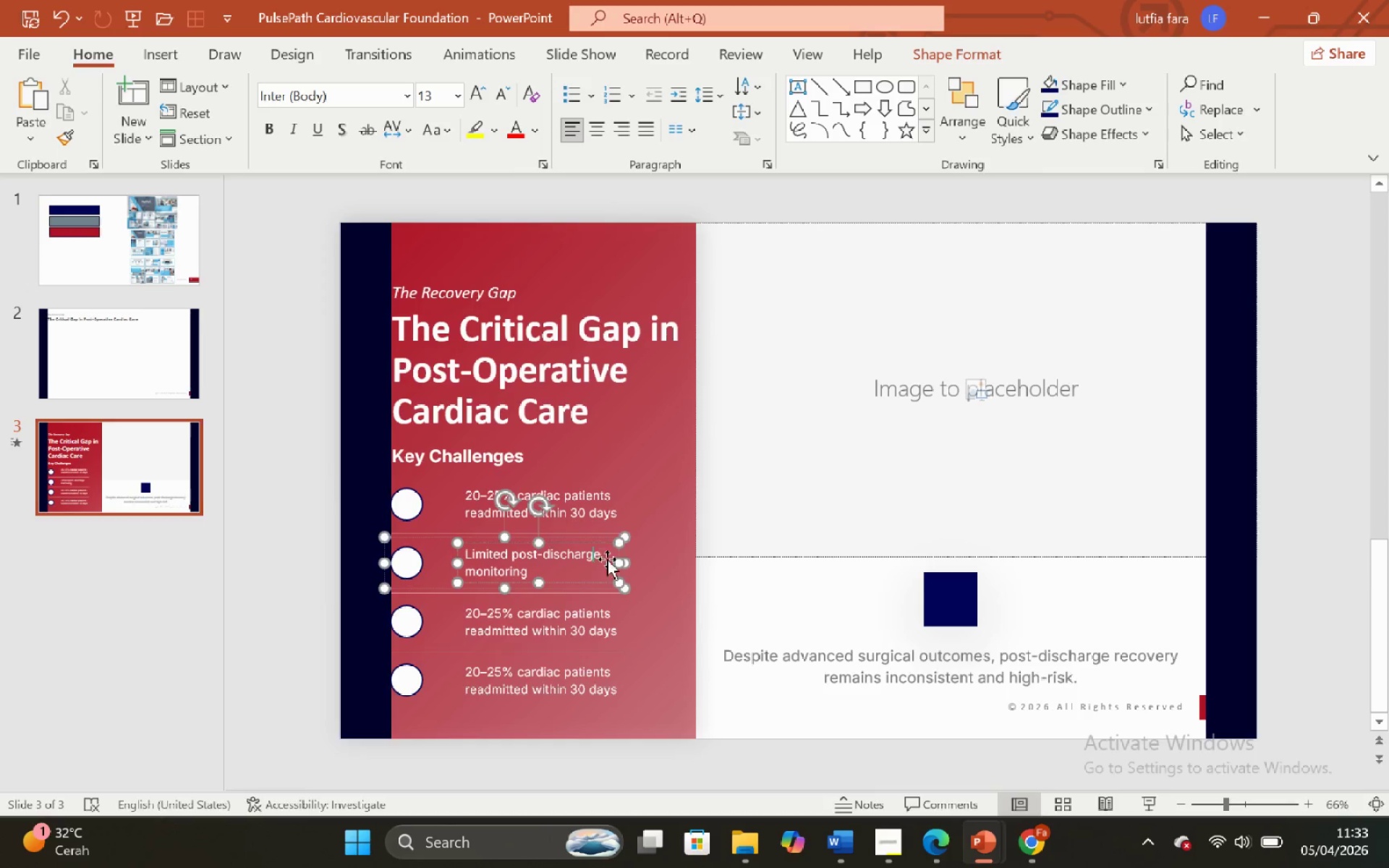 
left_click_drag(start_coordinate=[621, 566], to_coordinate=[687, 555])
 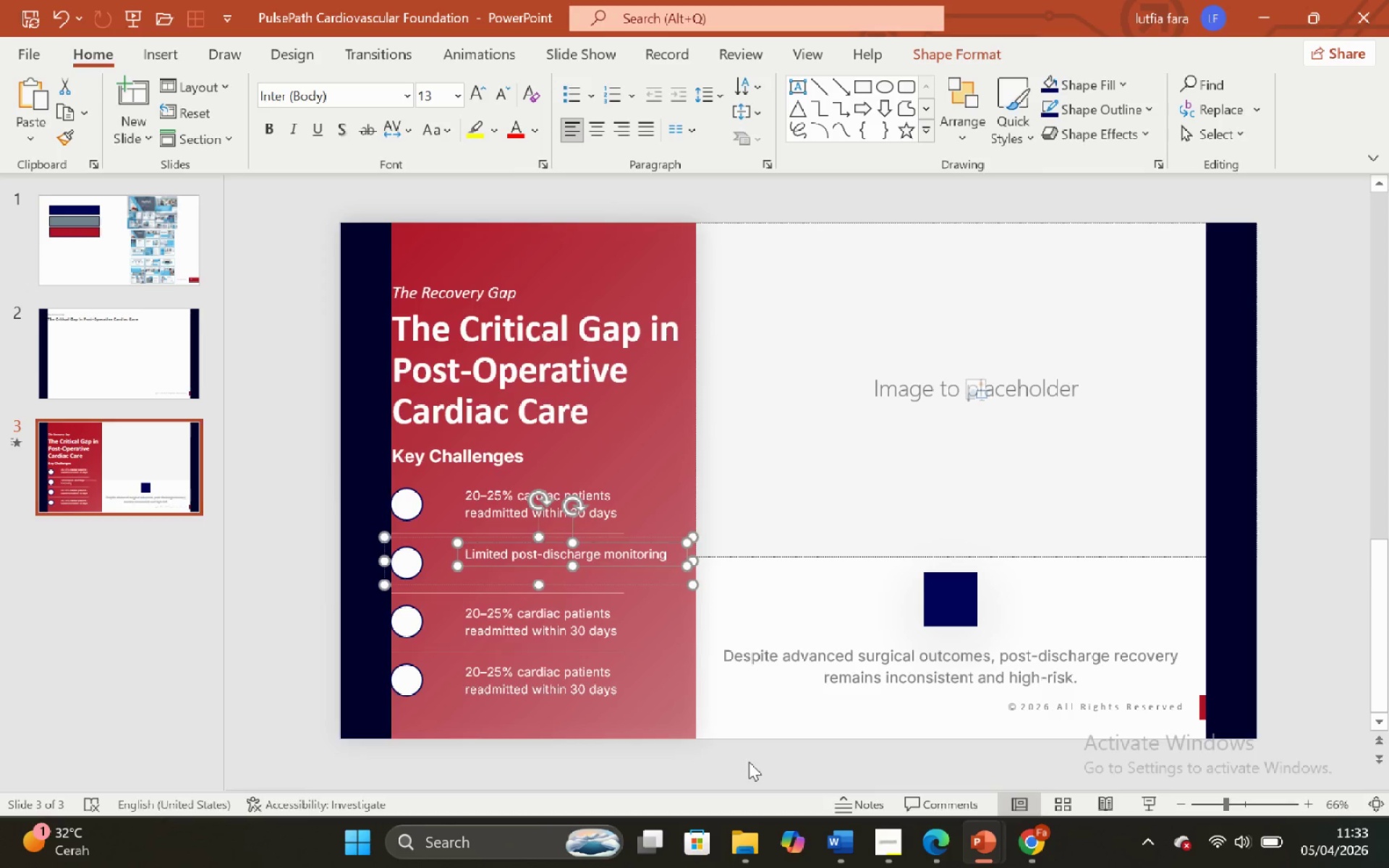 
left_click([749, 762])
 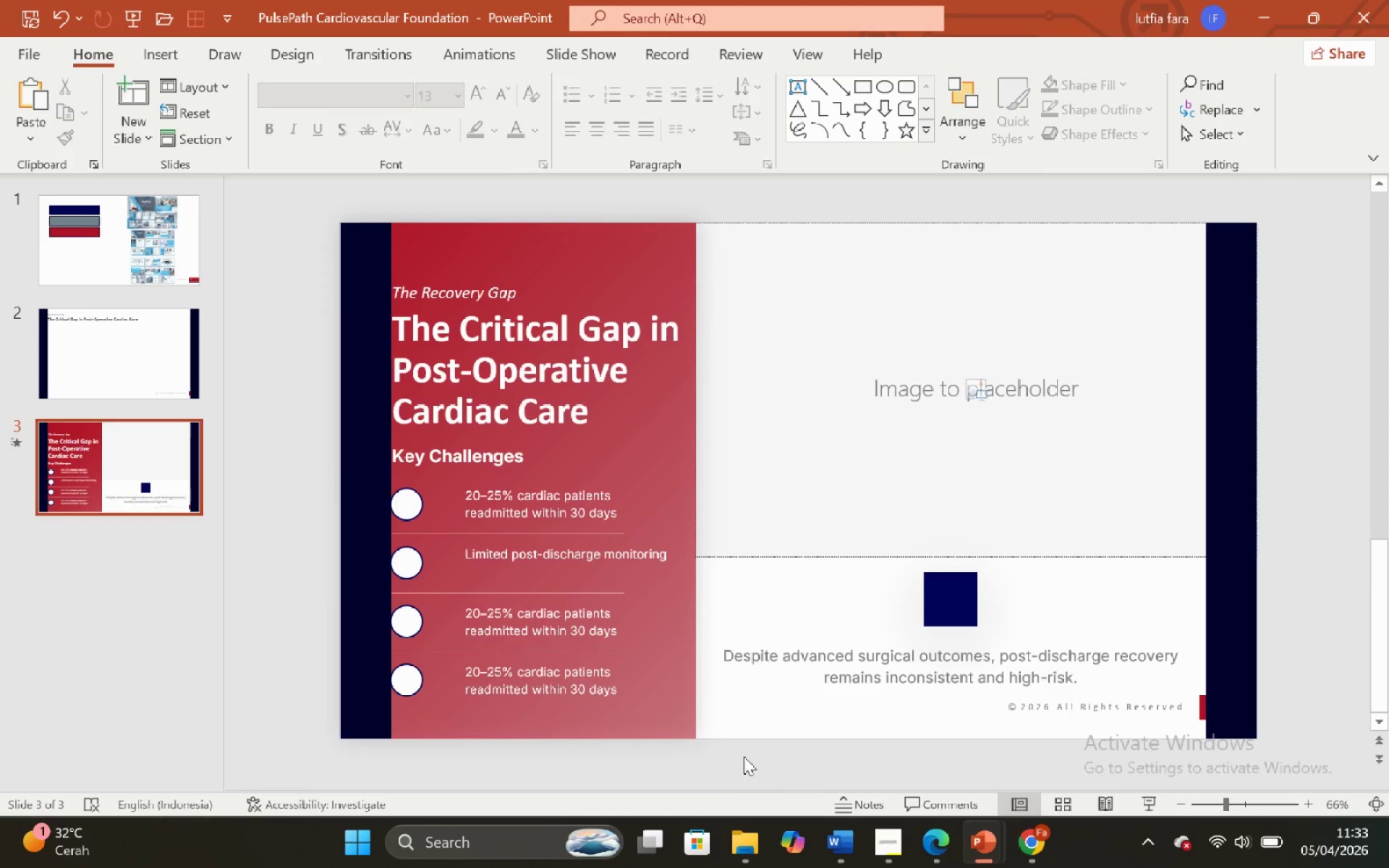 
key(Control+Z)
 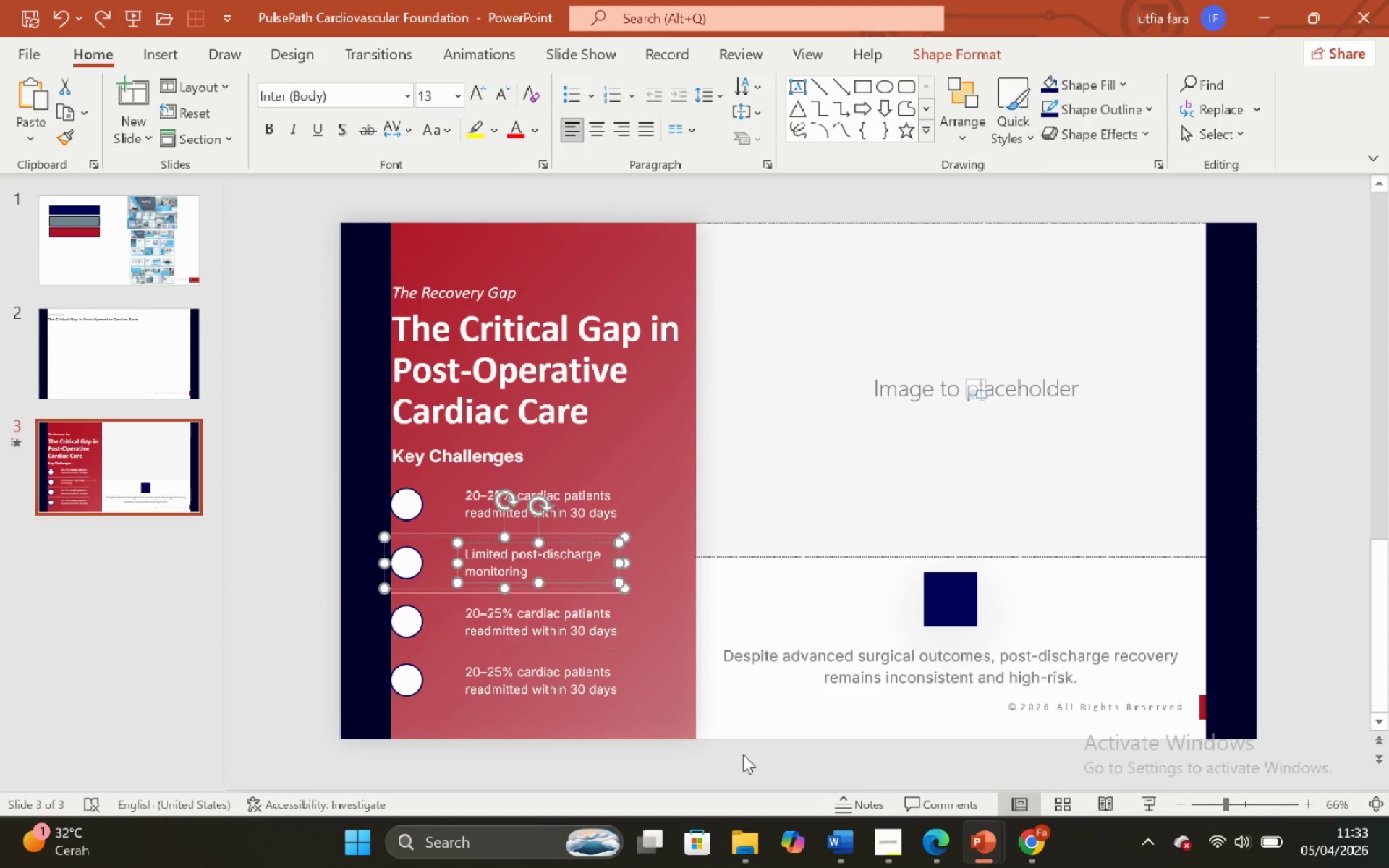 
left_click([743, 754])
 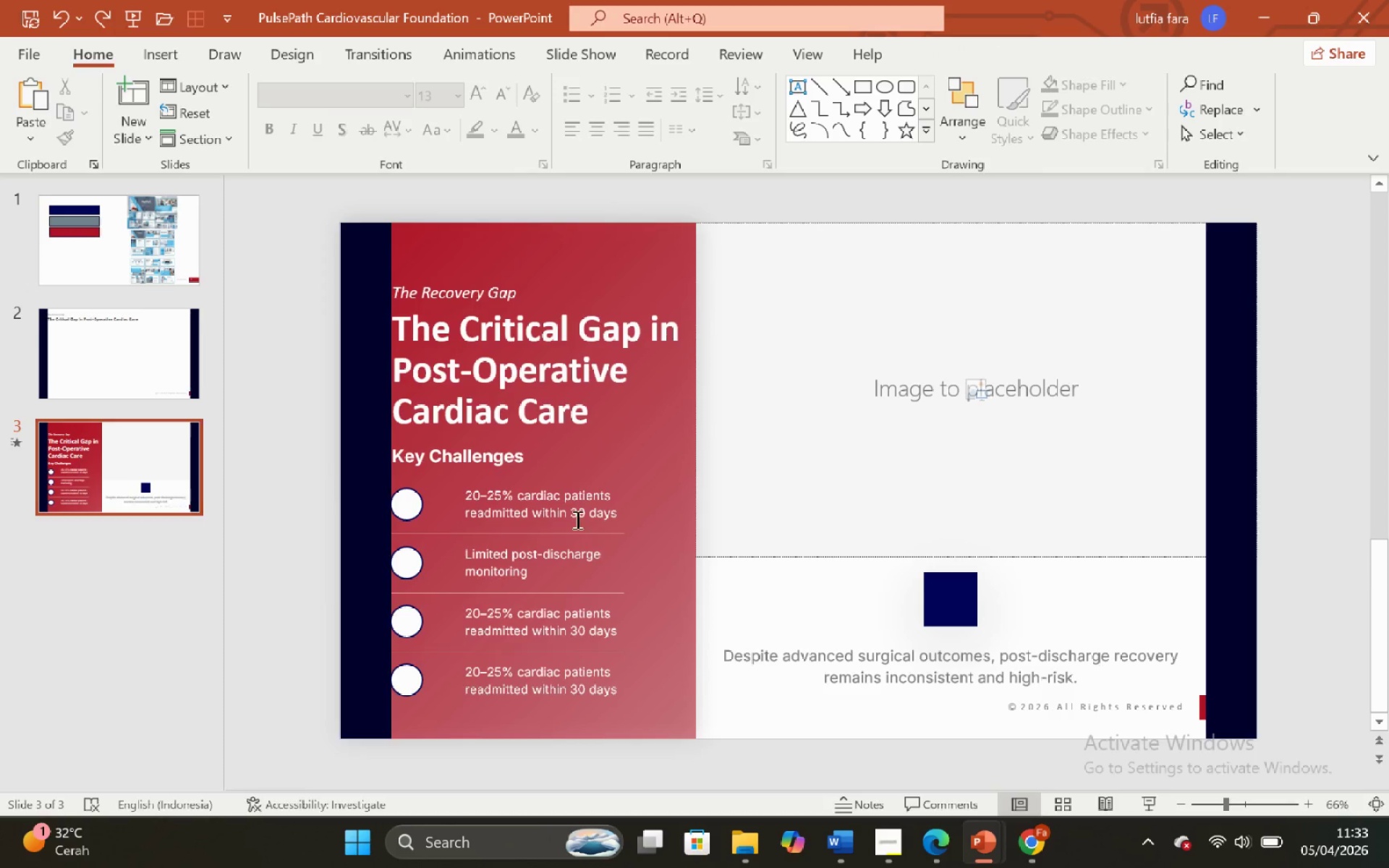 
left_click([566, 510])
 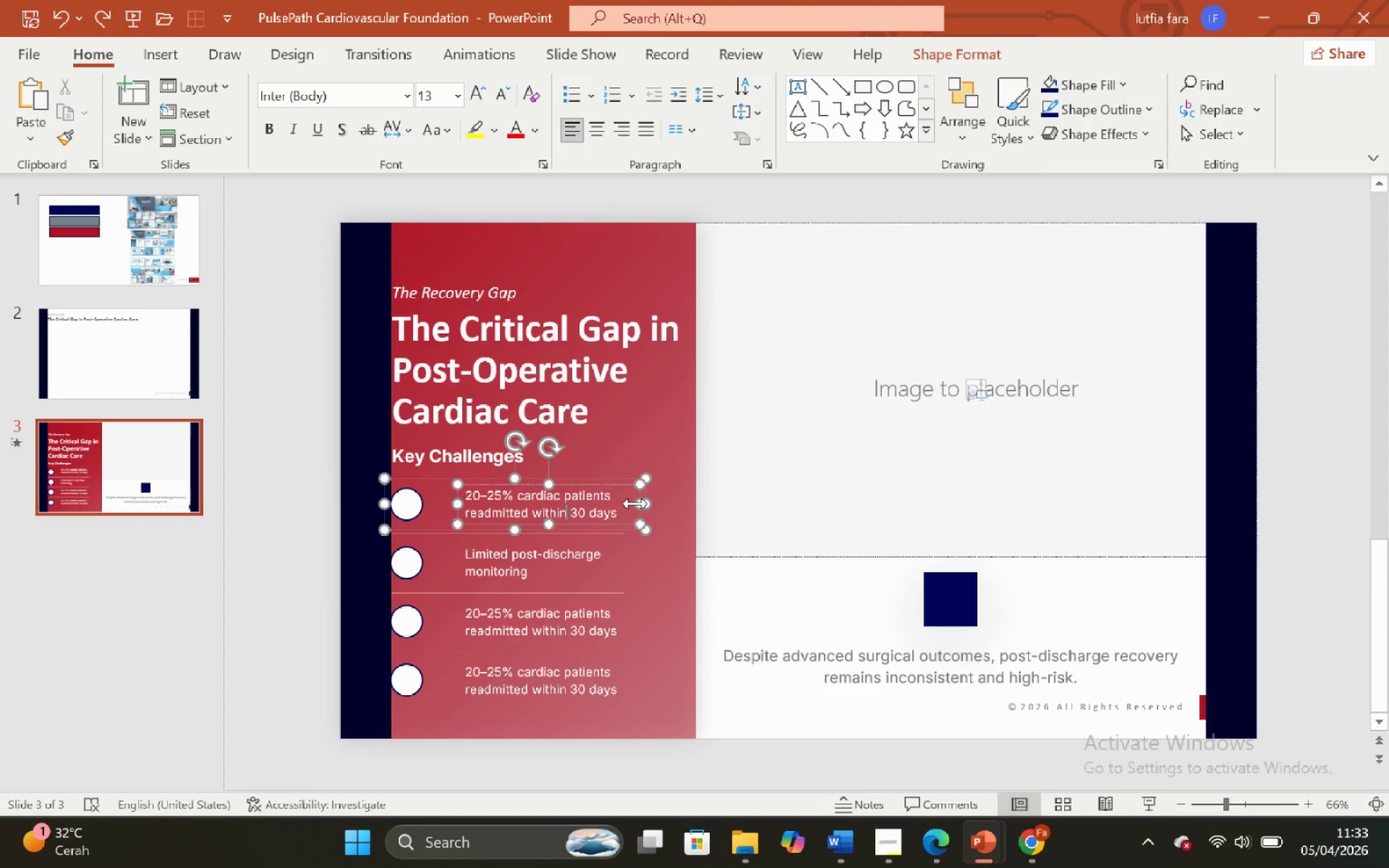 
left_click_drag(start_coordinate=[635, 503], to_coordinate=[701, 502])
 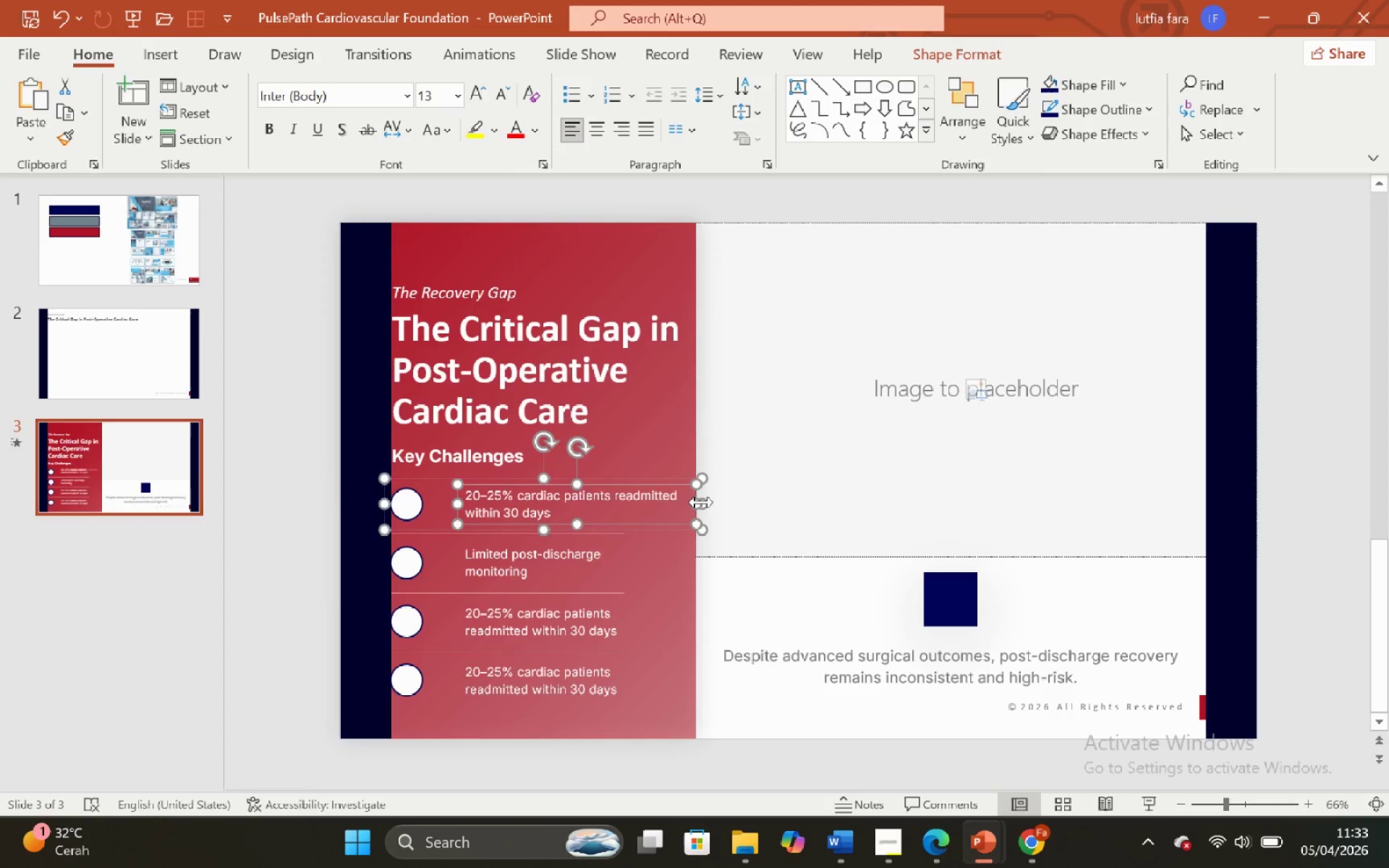 
key(Control+Z)
 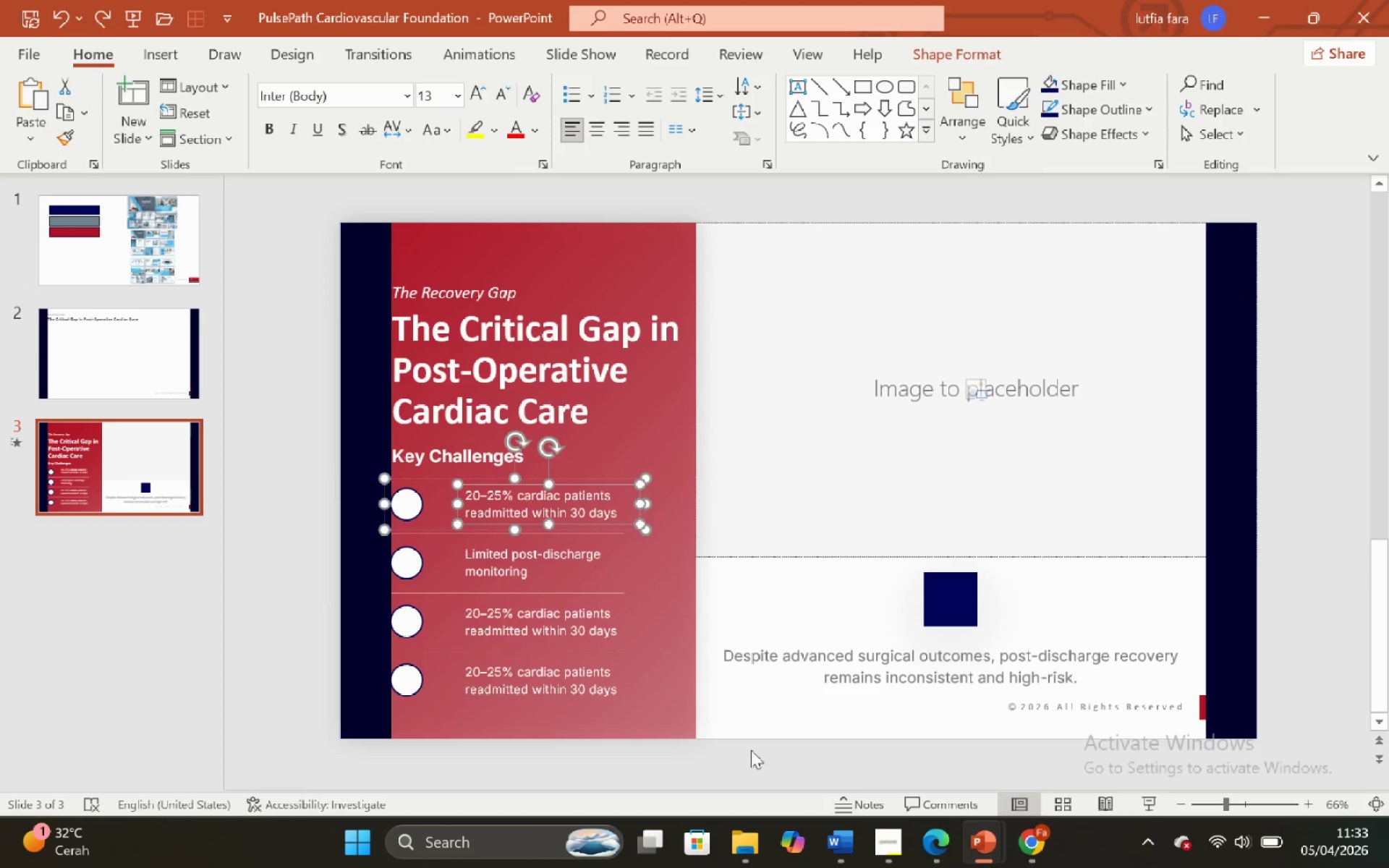 
left_click([751, 749])
 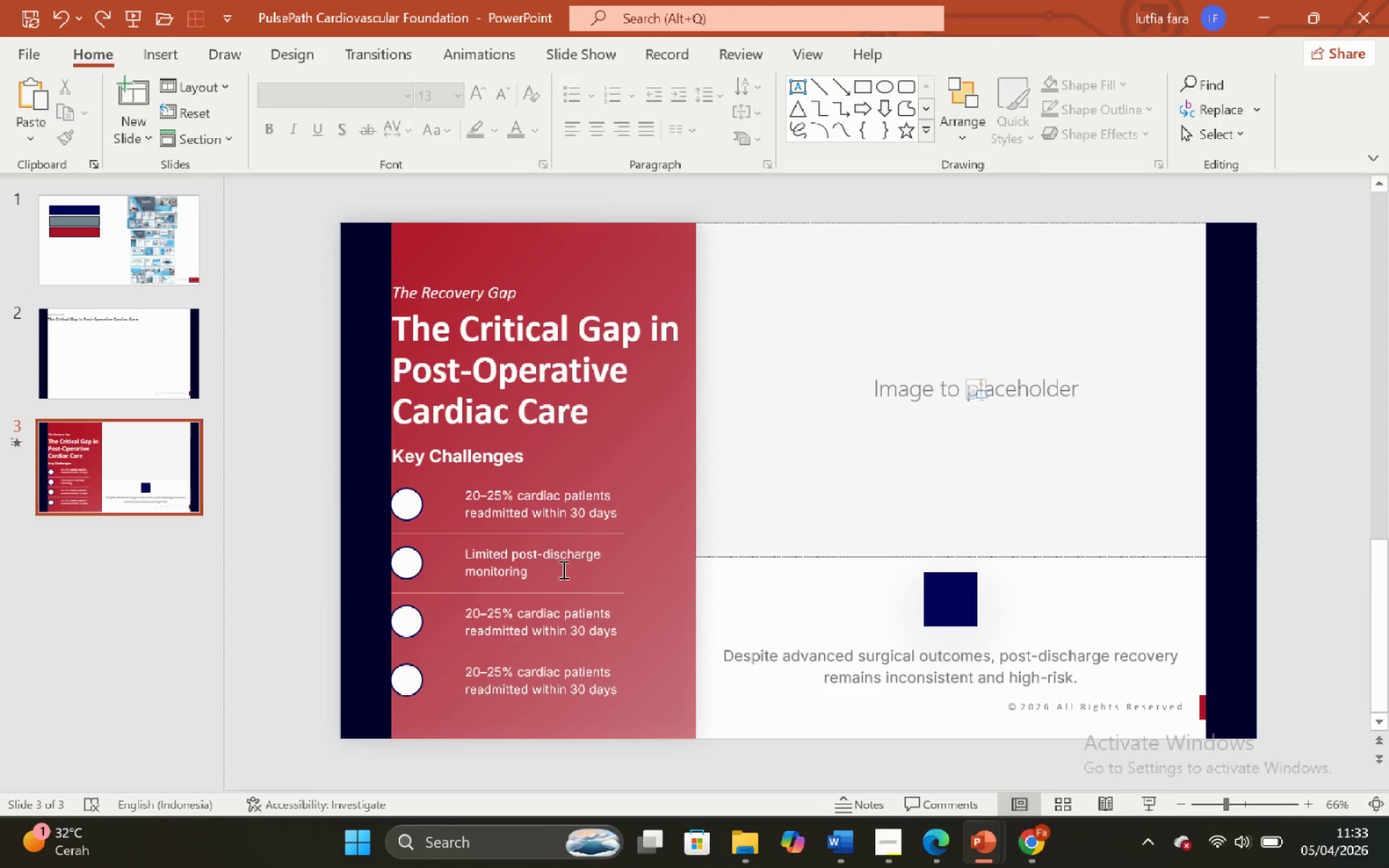 
left_click([558, 560])
 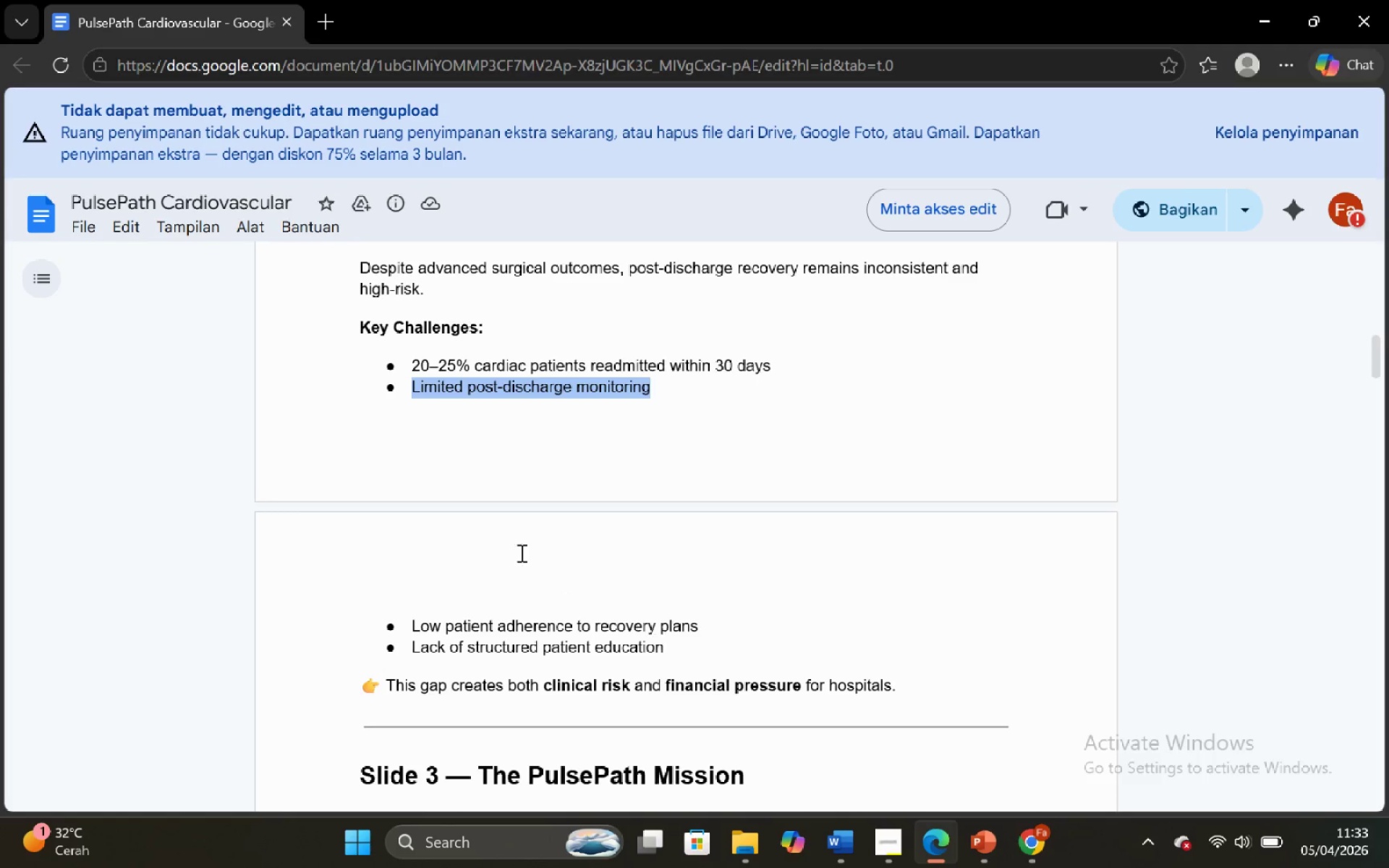 
left_click([405, 631])
 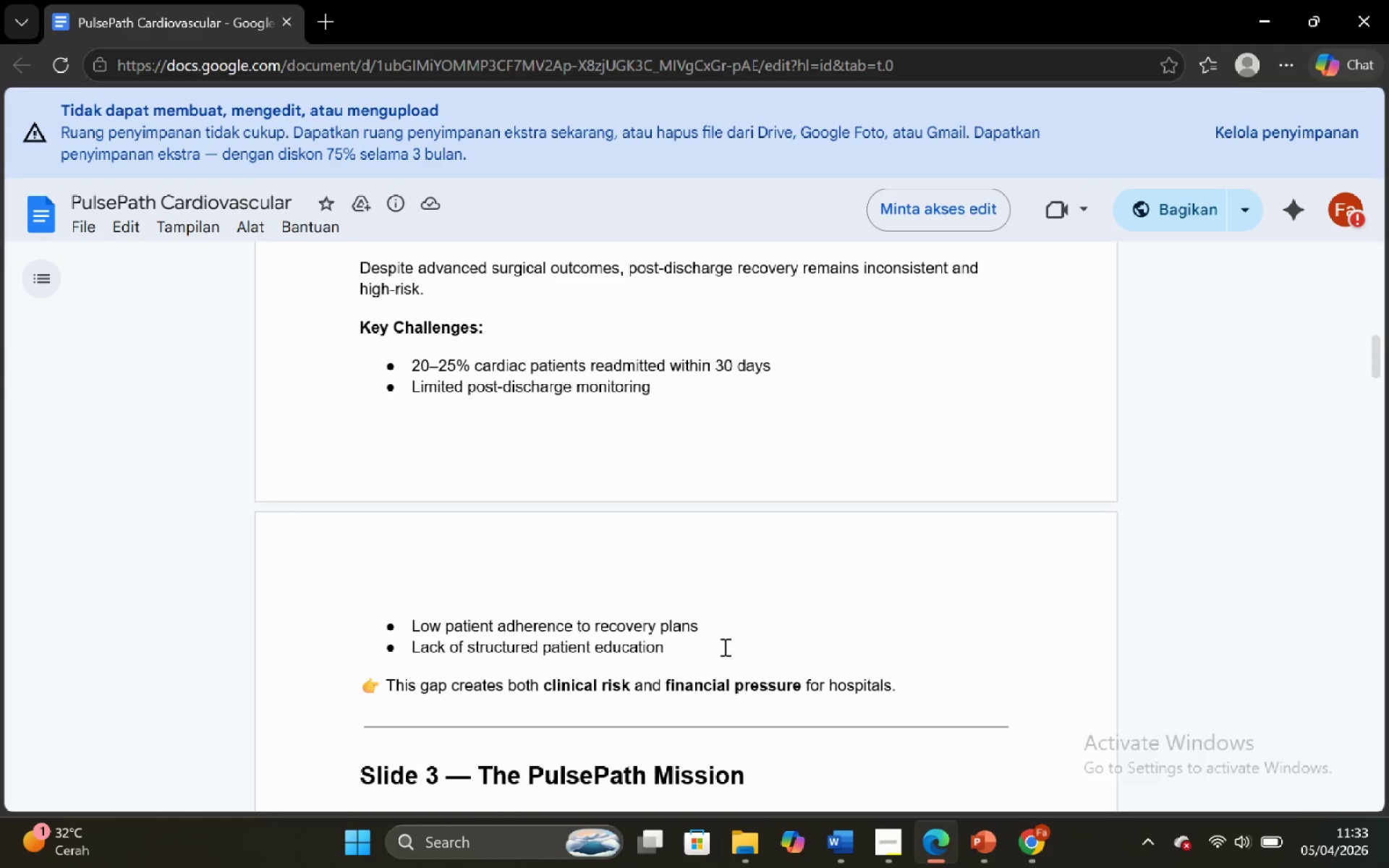 
hold_key(key=ShiftLeft, duration=0.89)
left_click([700, 622])
 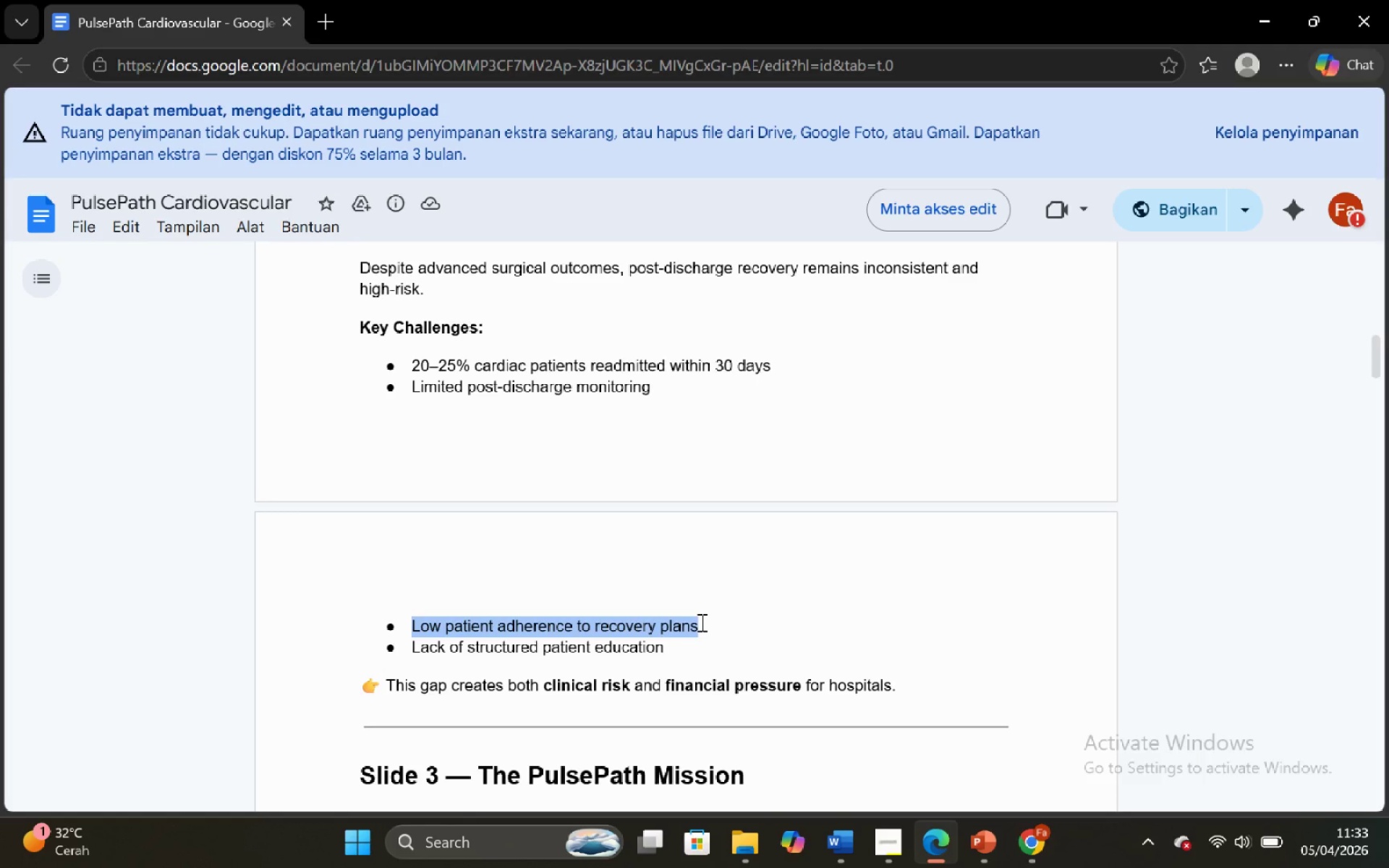 
key(Control+C)
 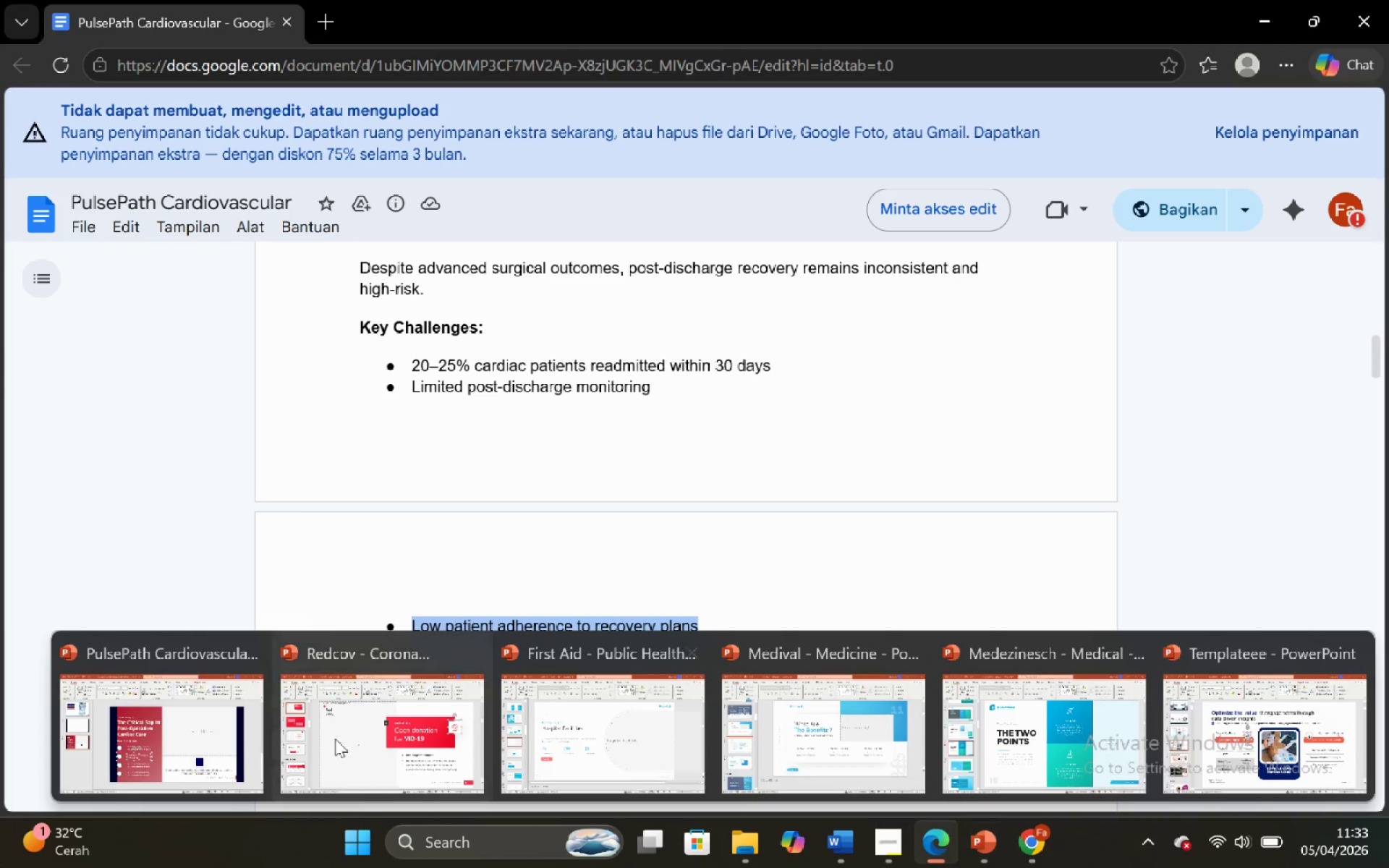 
left_click([198, 733])
 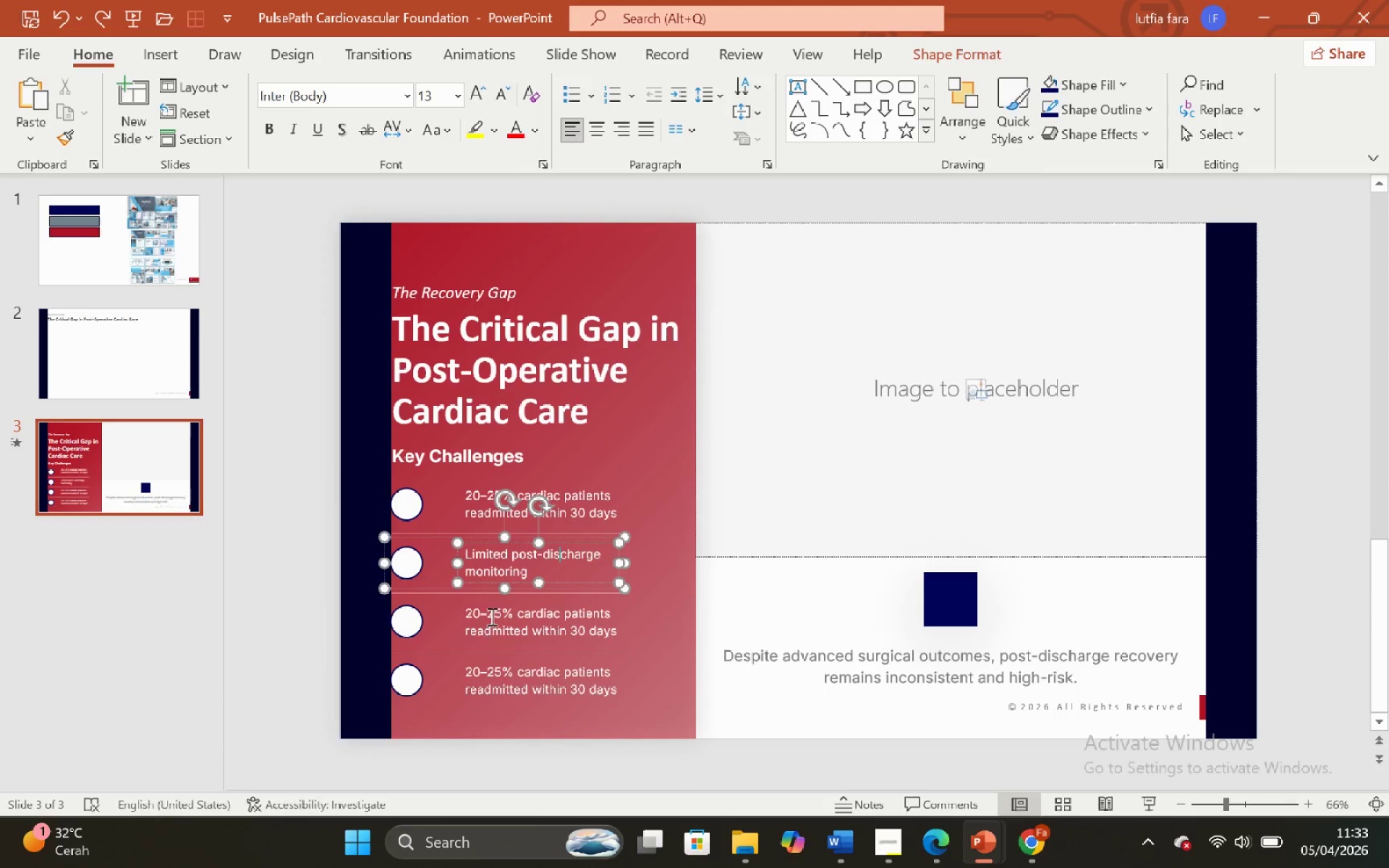 
left_click([493, 615])
 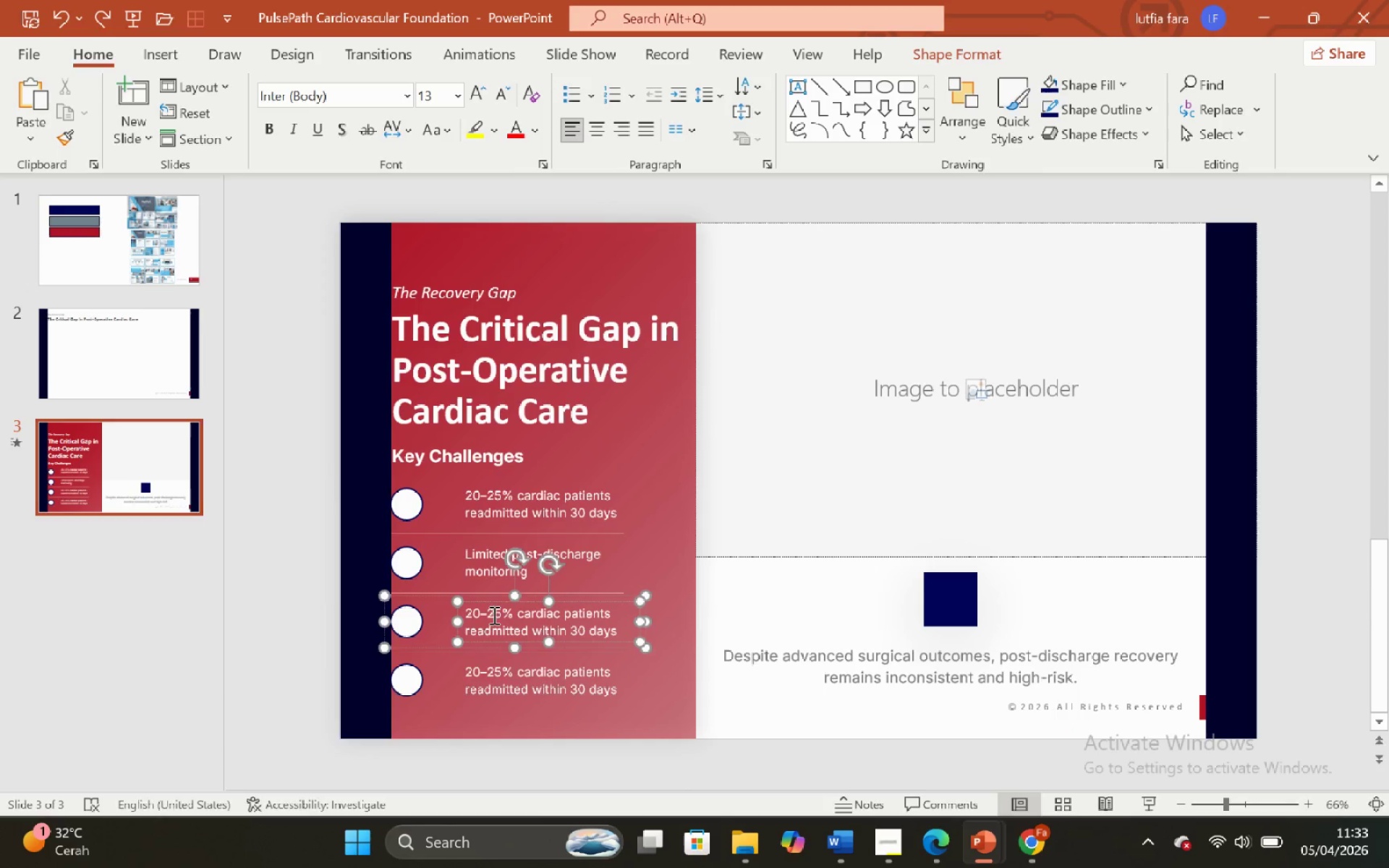 
key(Control+A)
 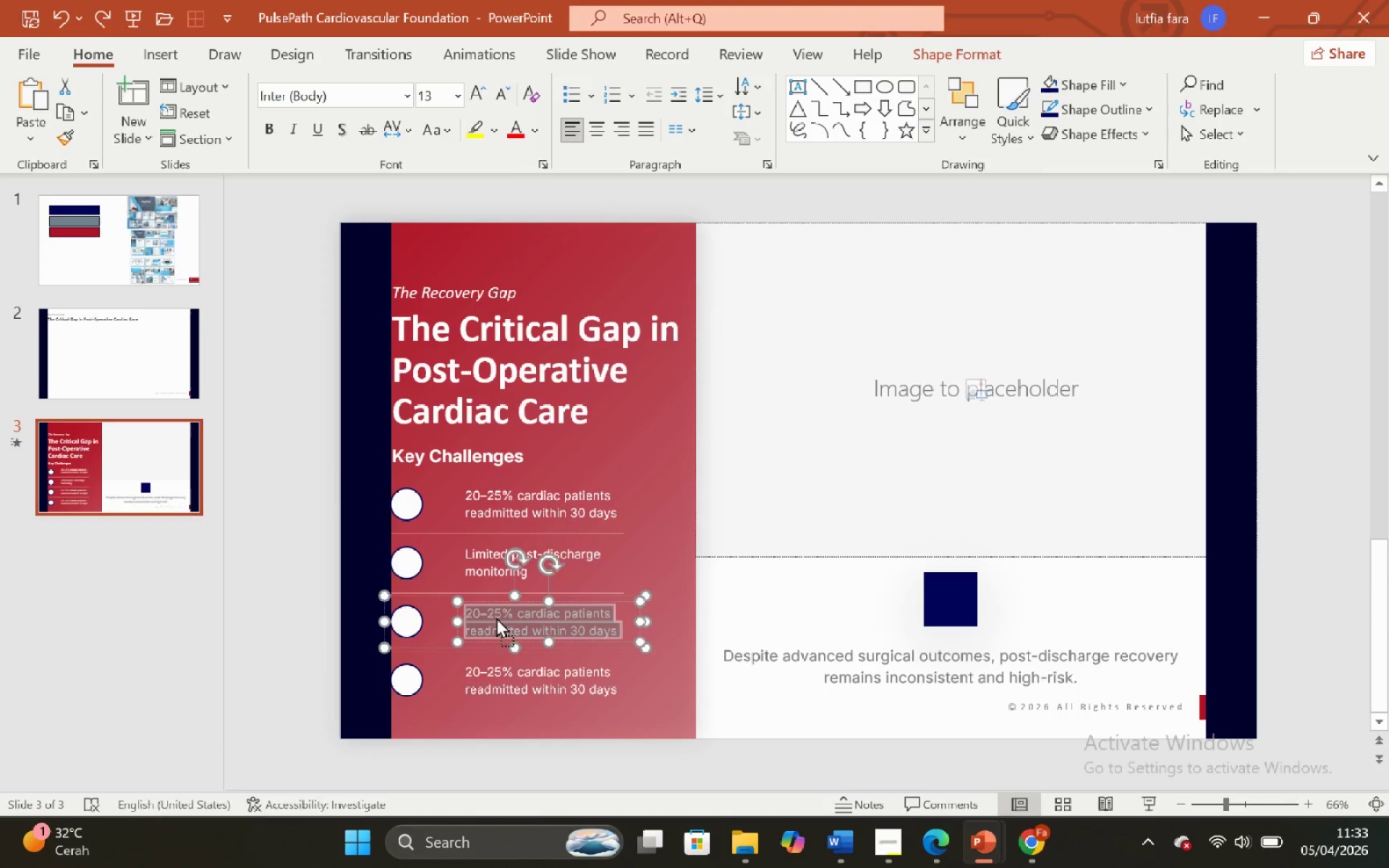 
right_click([496, 617])
 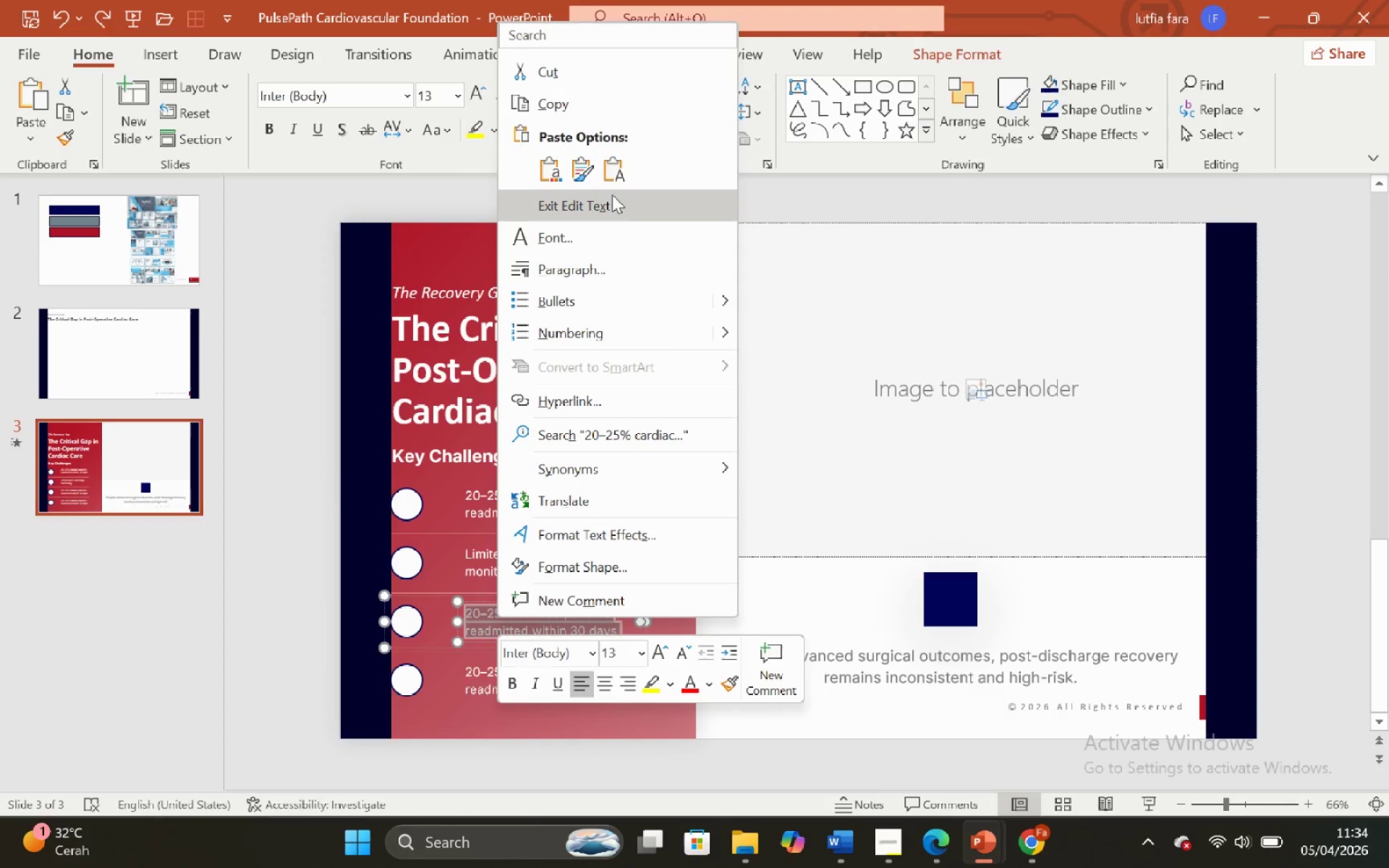 
left_click([613, 177])
 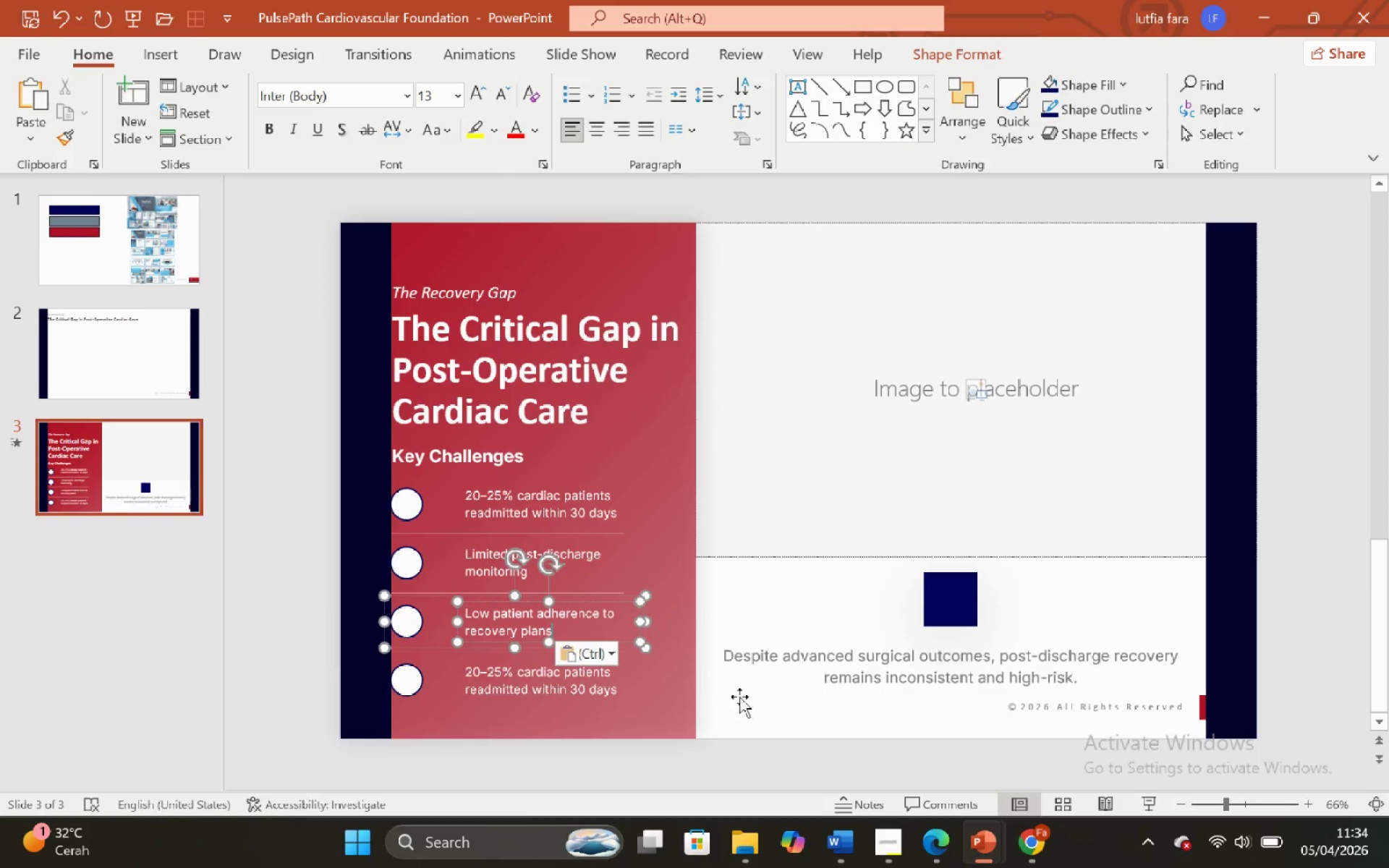 
left_click([771, 715])
 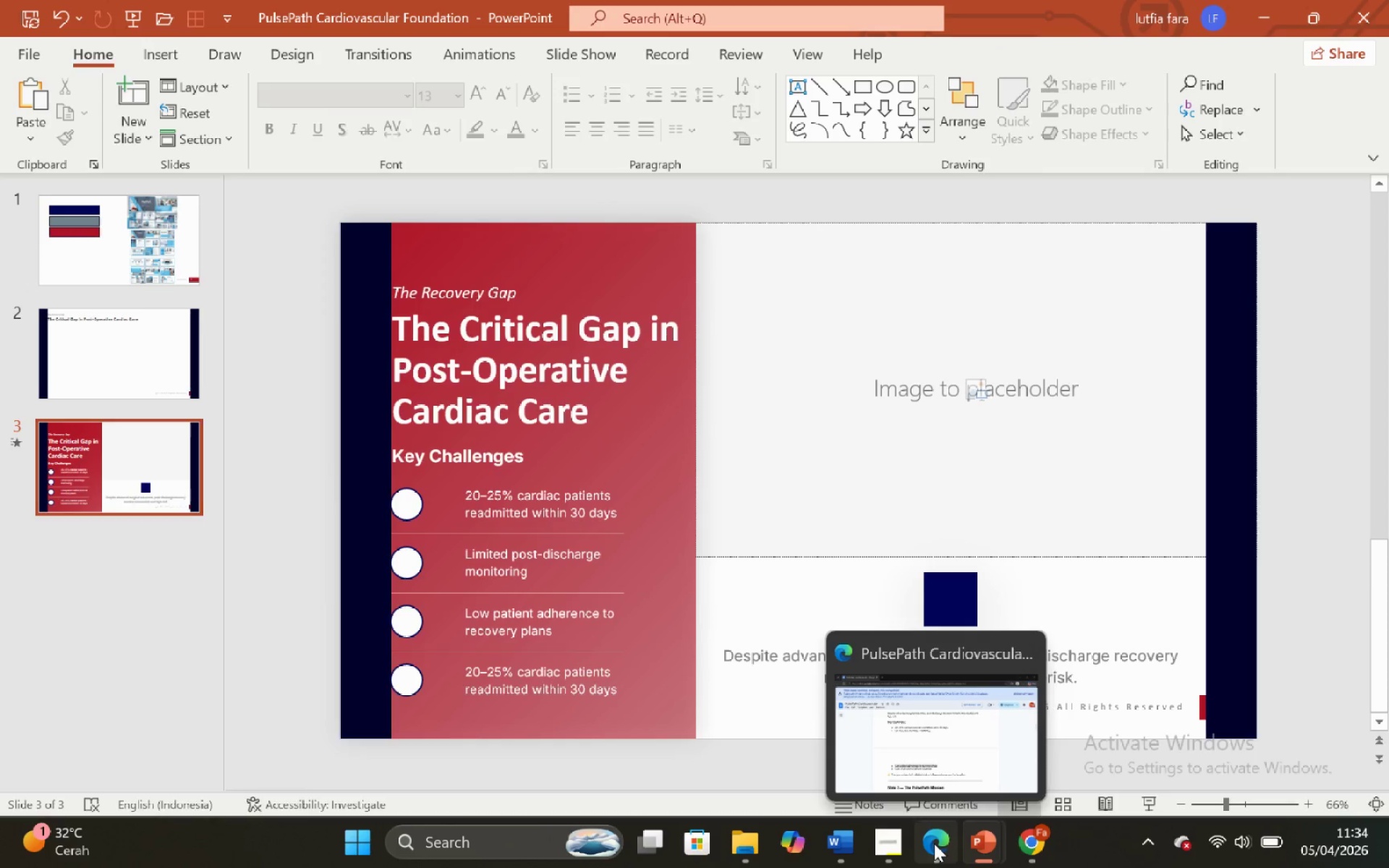 
left_click([924, 787])
 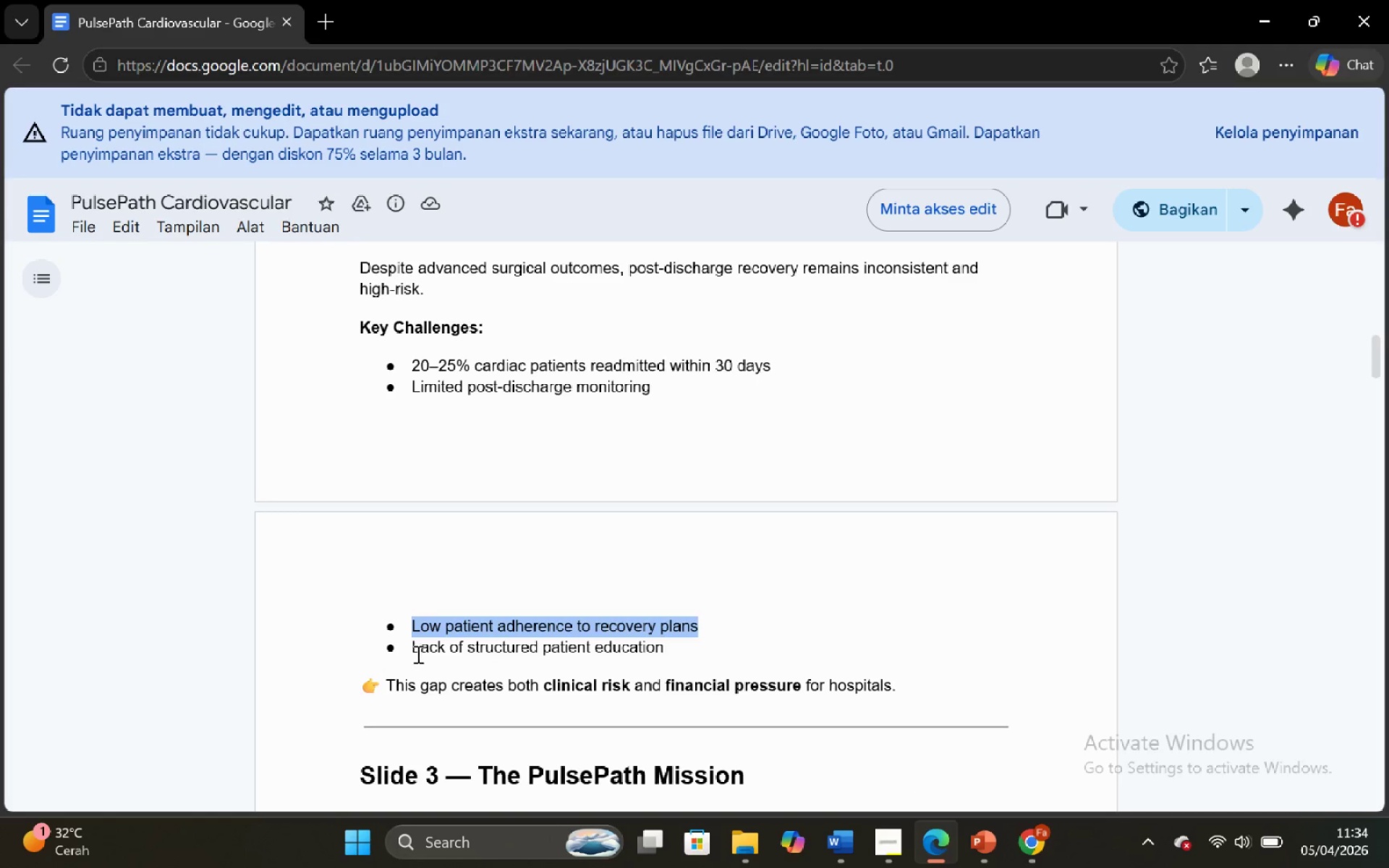 
left_click([409, 650])
 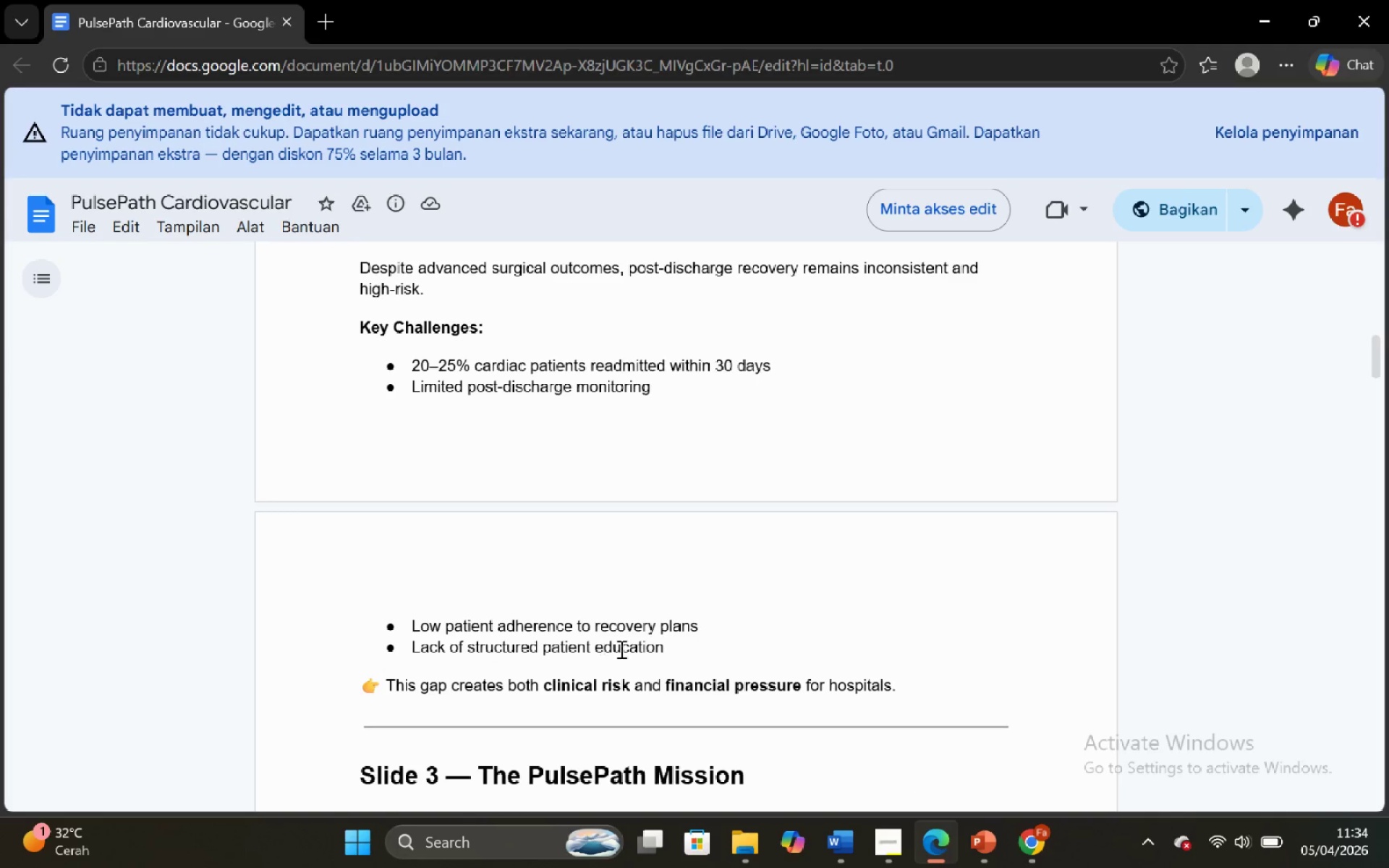 
hold_key(key=ShiftLeft, duration=0.98)
left_click([667, 651])
 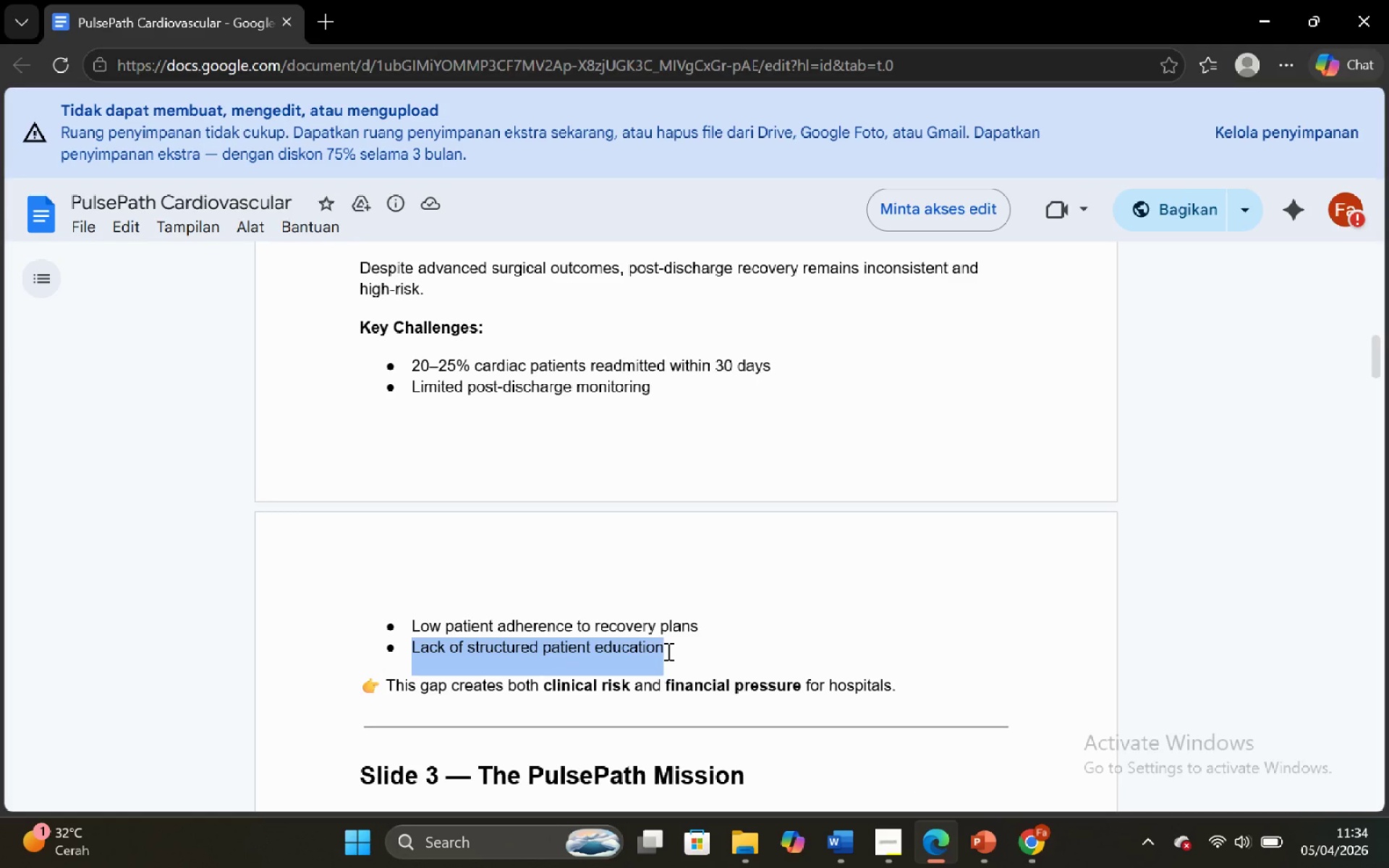 
key(Control+C)
 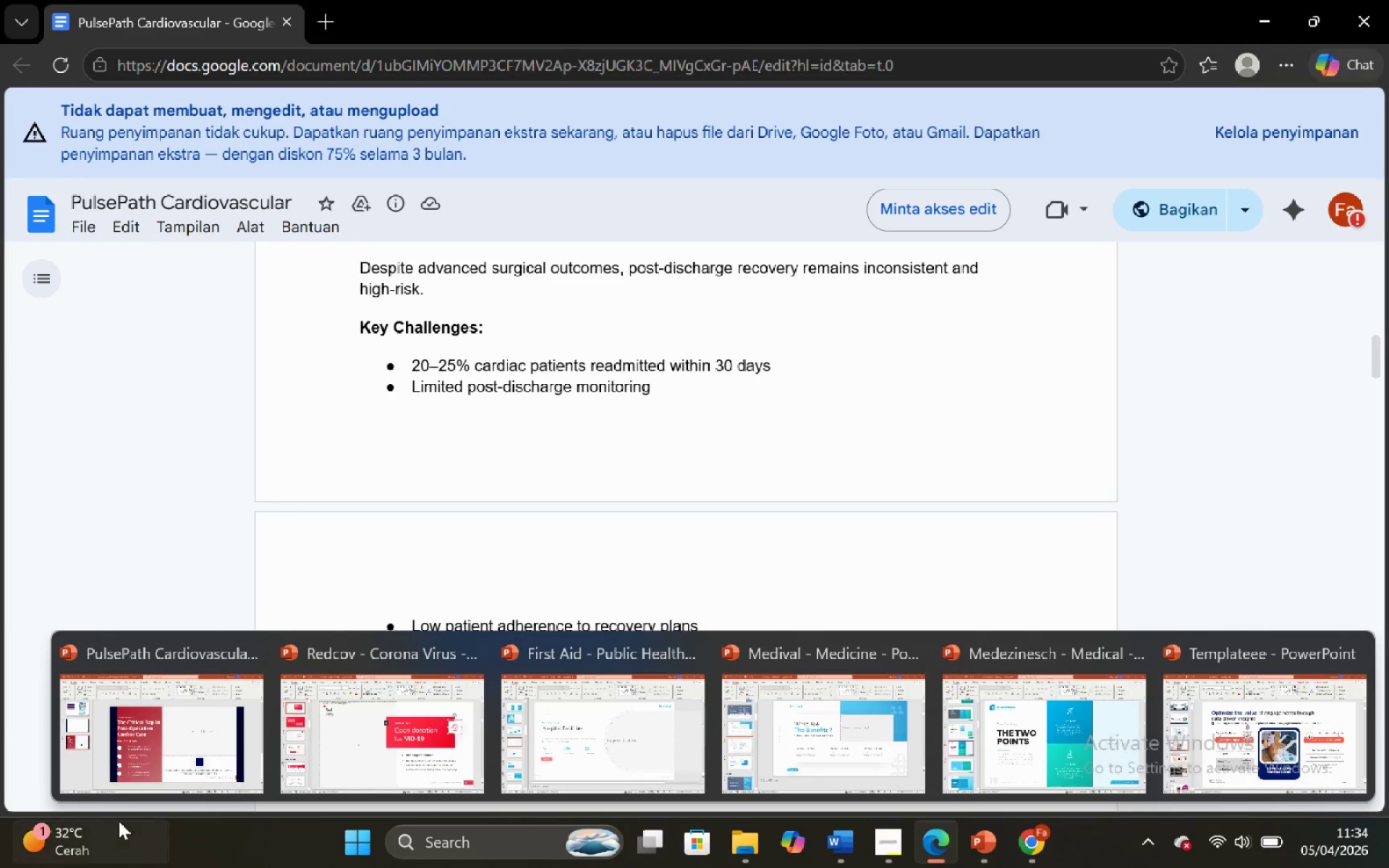 
left_click([143, 765])
 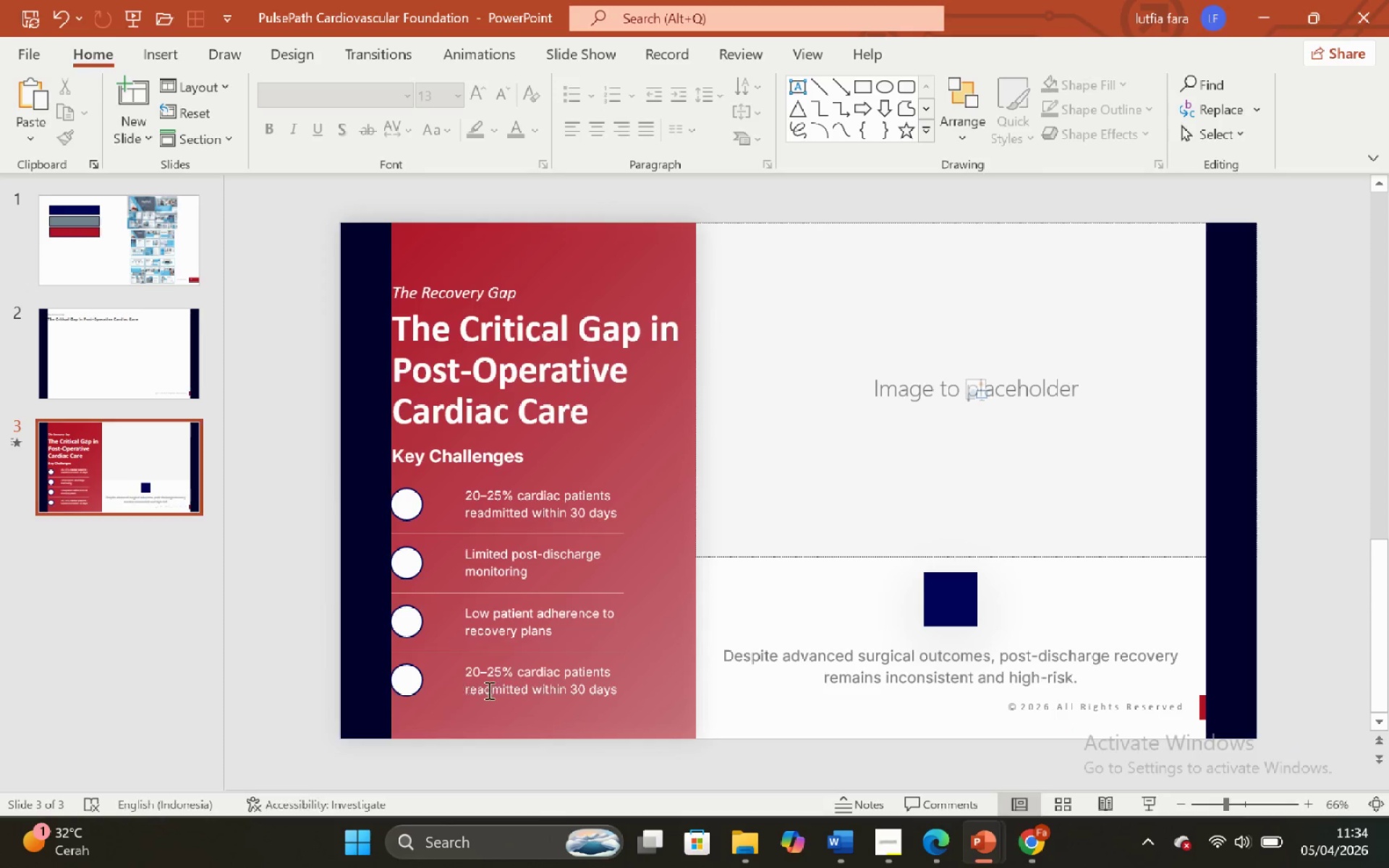 
left_click([515, 690])
 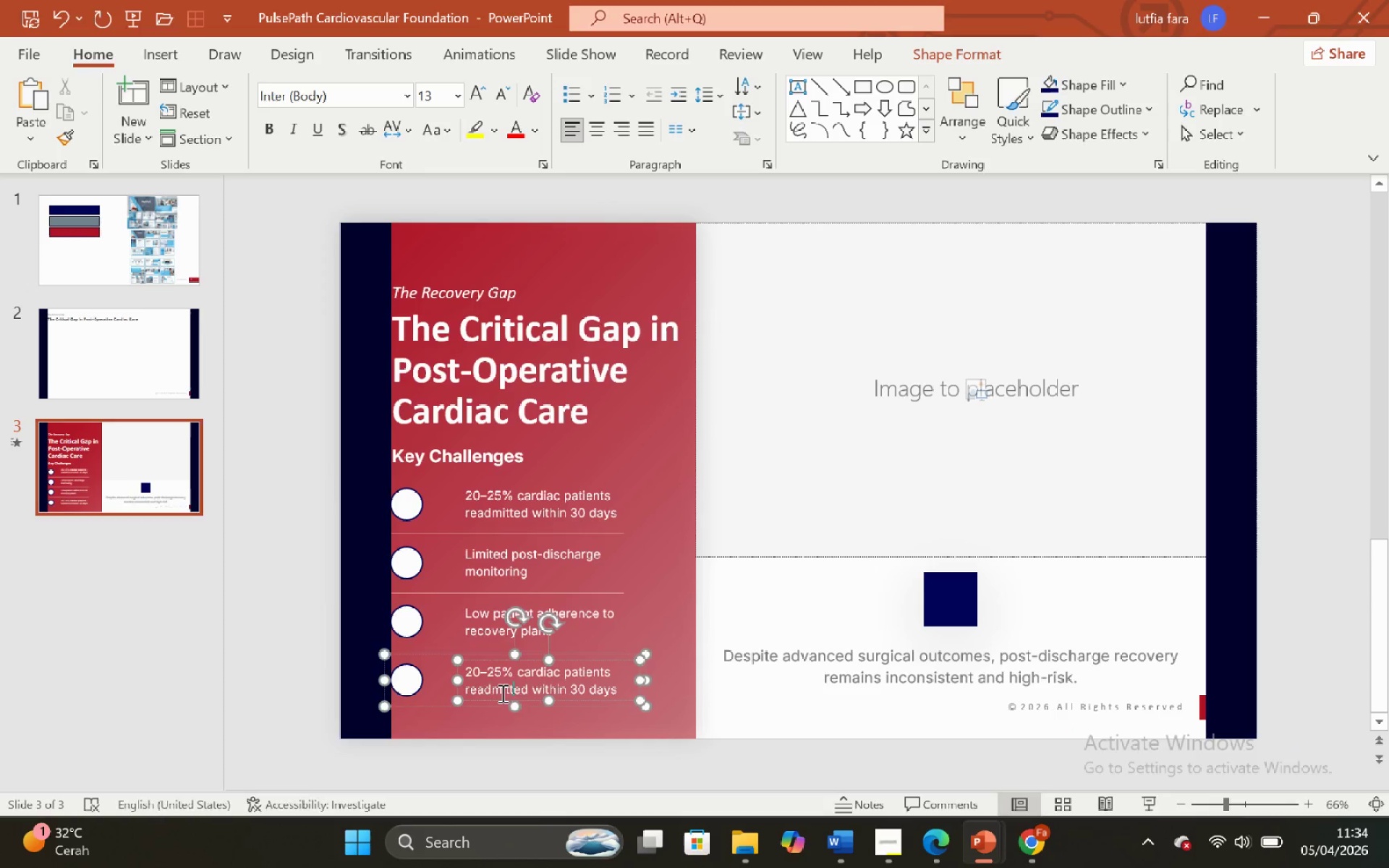 
key(Control+A)
 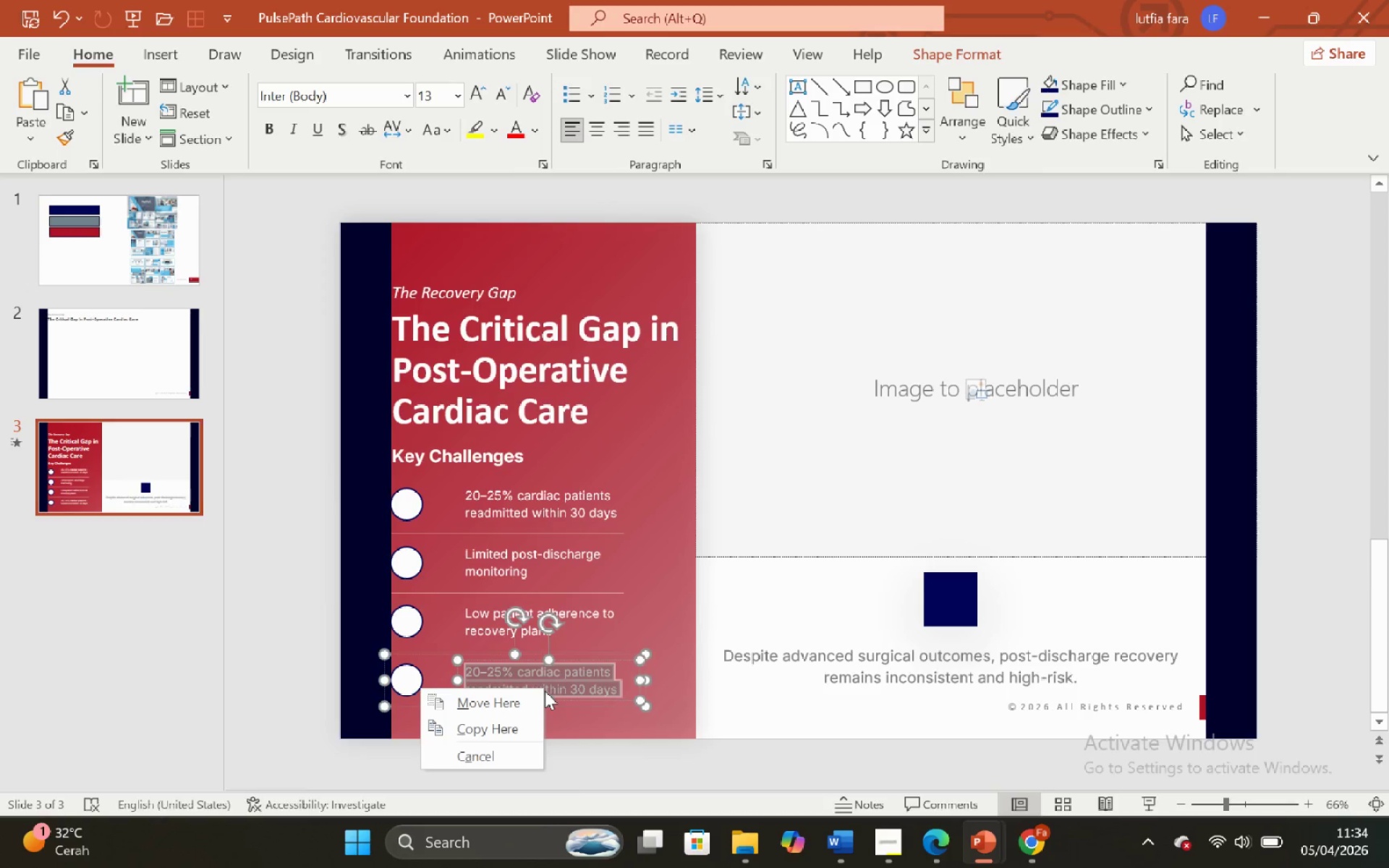 
right_click([571, 685])
 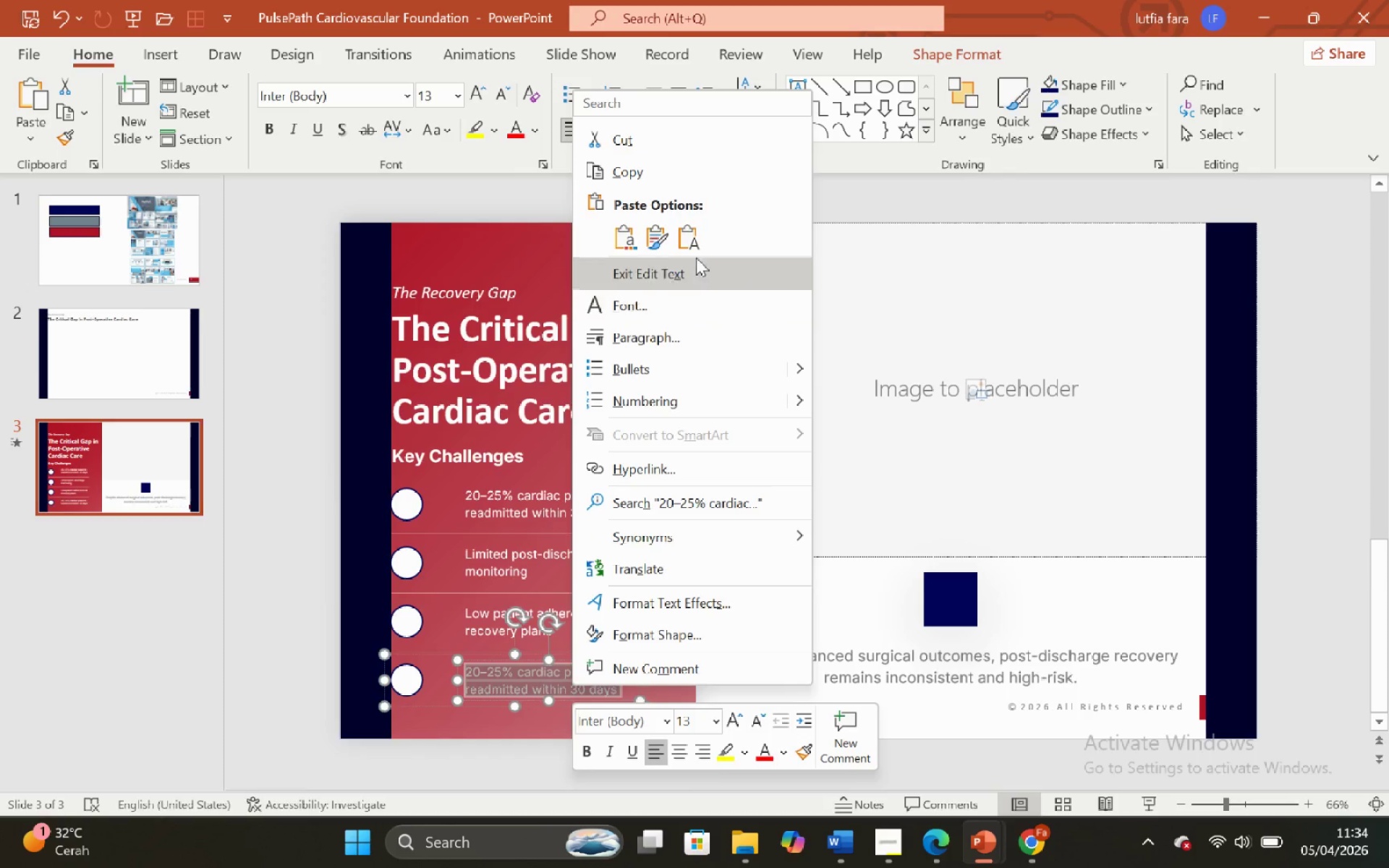 
left_click([690, 245])
 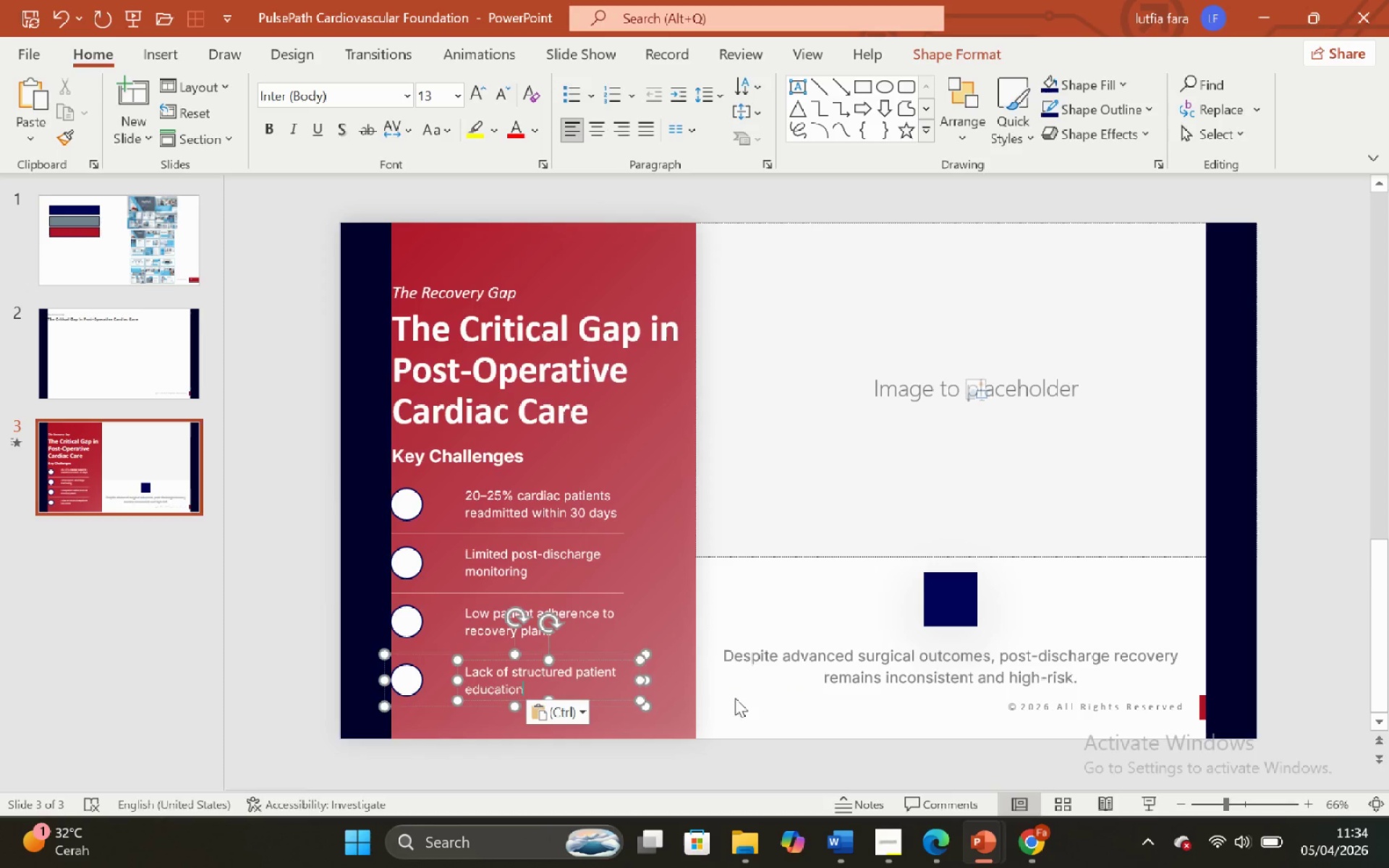 
left_click([755, 715])
 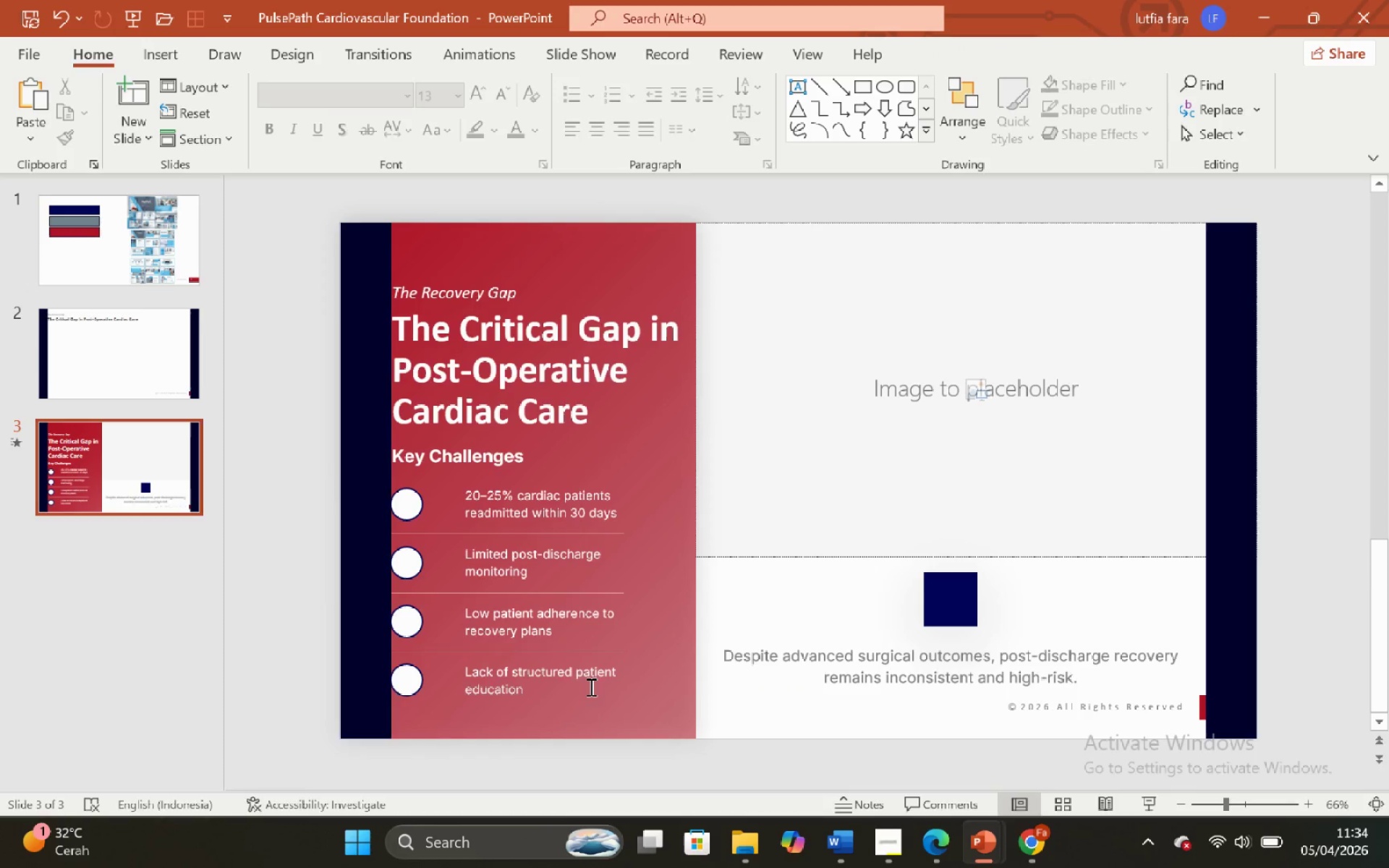 
left_click([590, 681])
 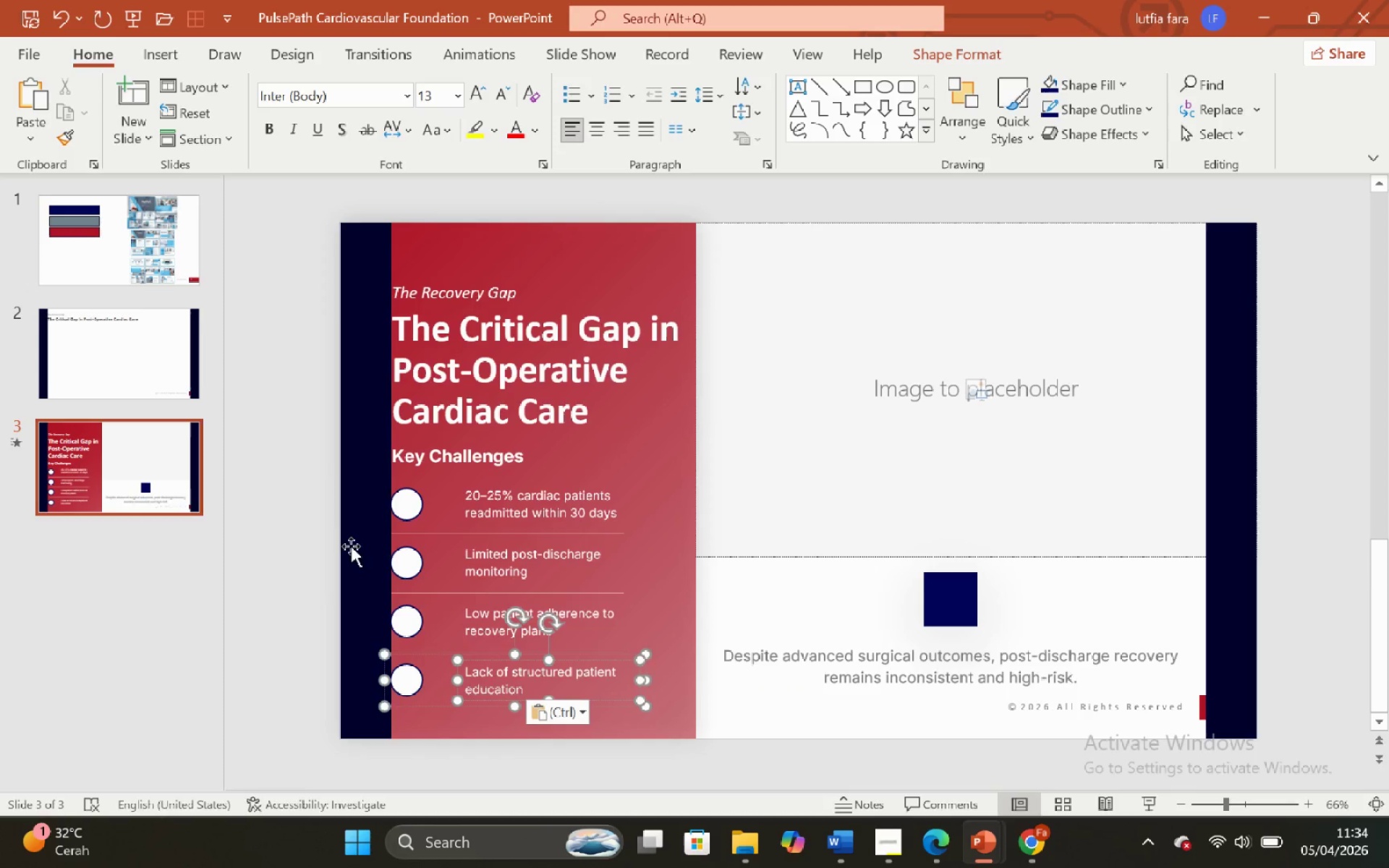 
left_click([321, 522])
 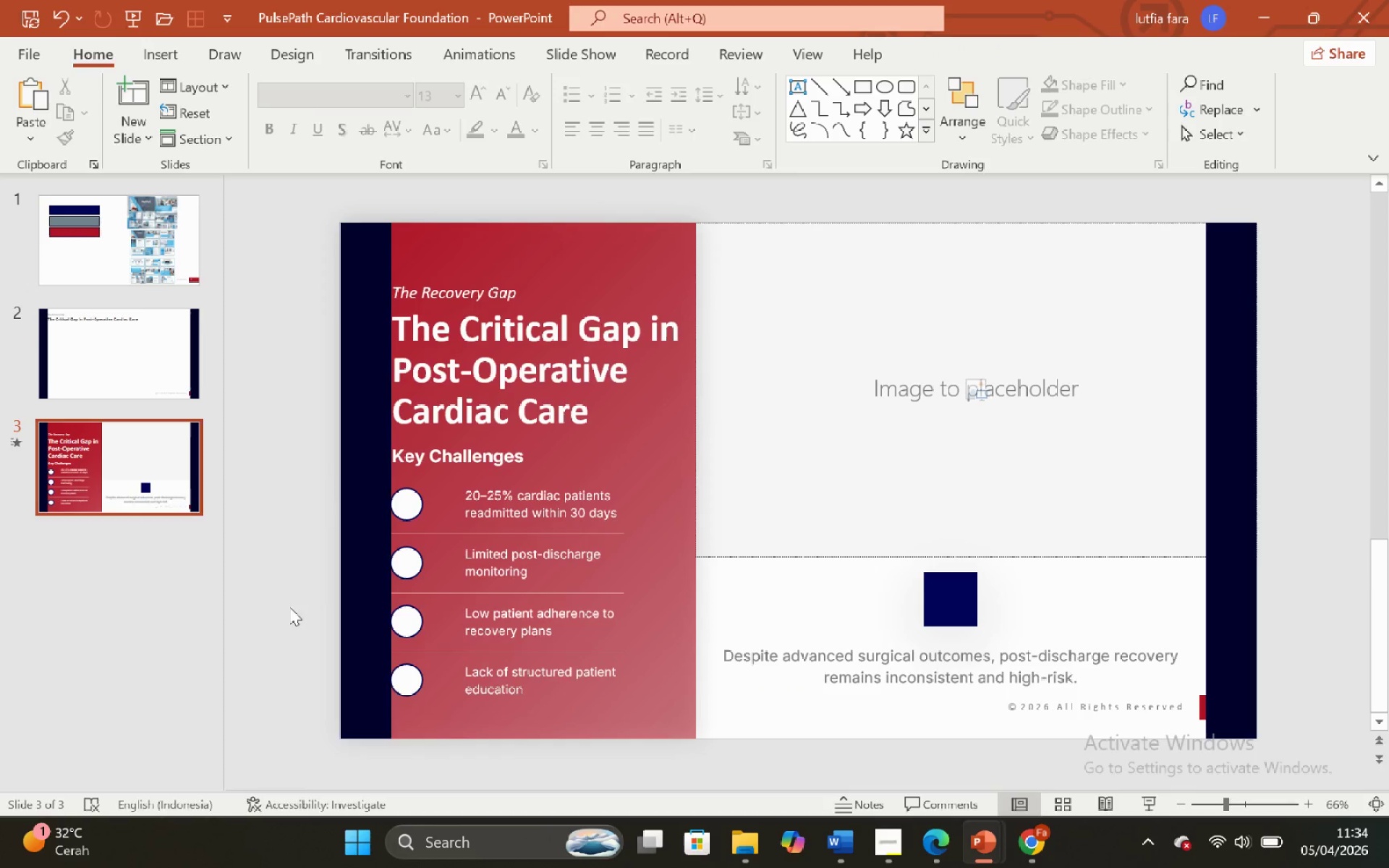 
left_click_drag(start_coordinate=[295, 614], to_coordinate=[698, 699])
 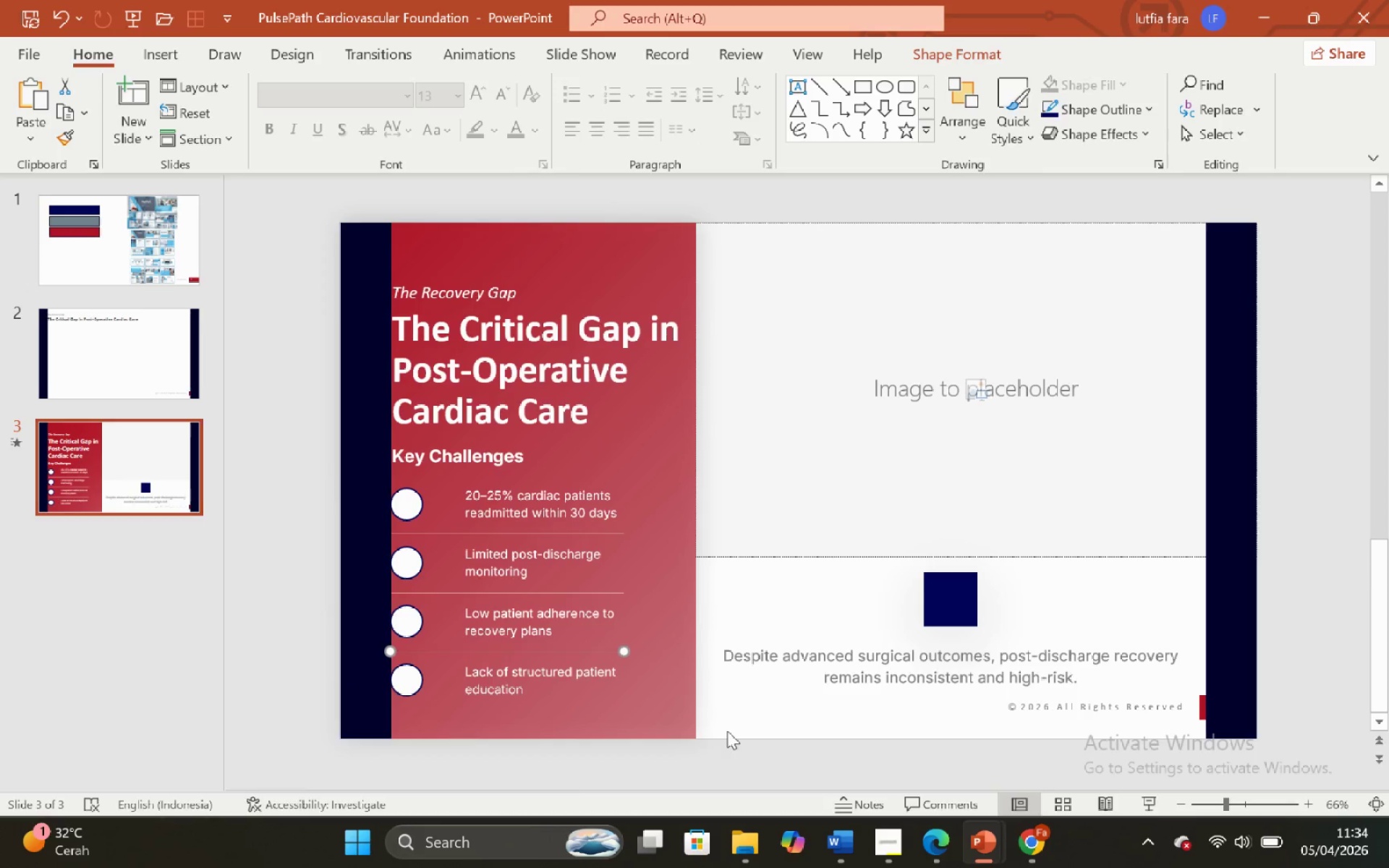 
left_click([727, 731])
 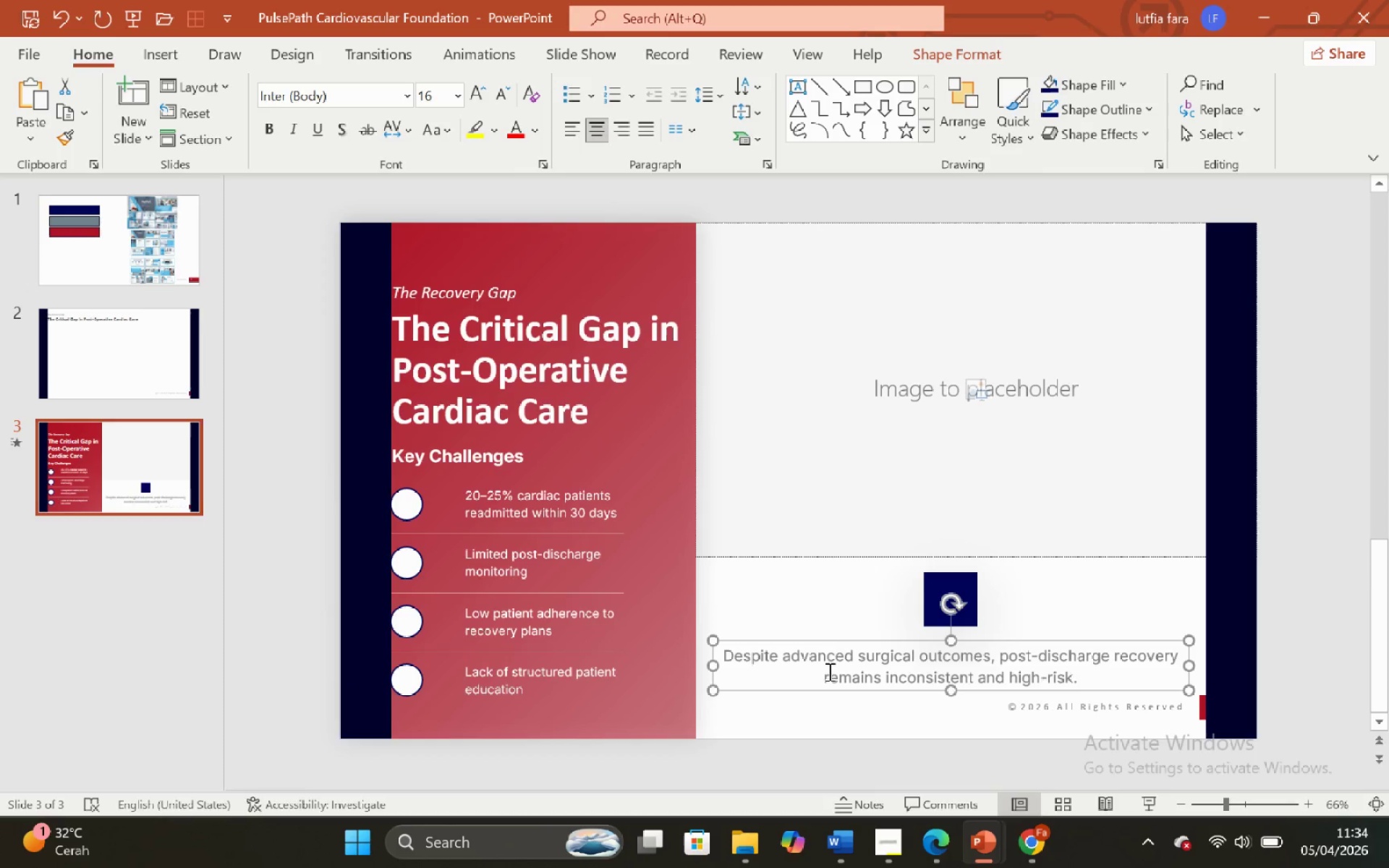 
left_click([817, 595])
 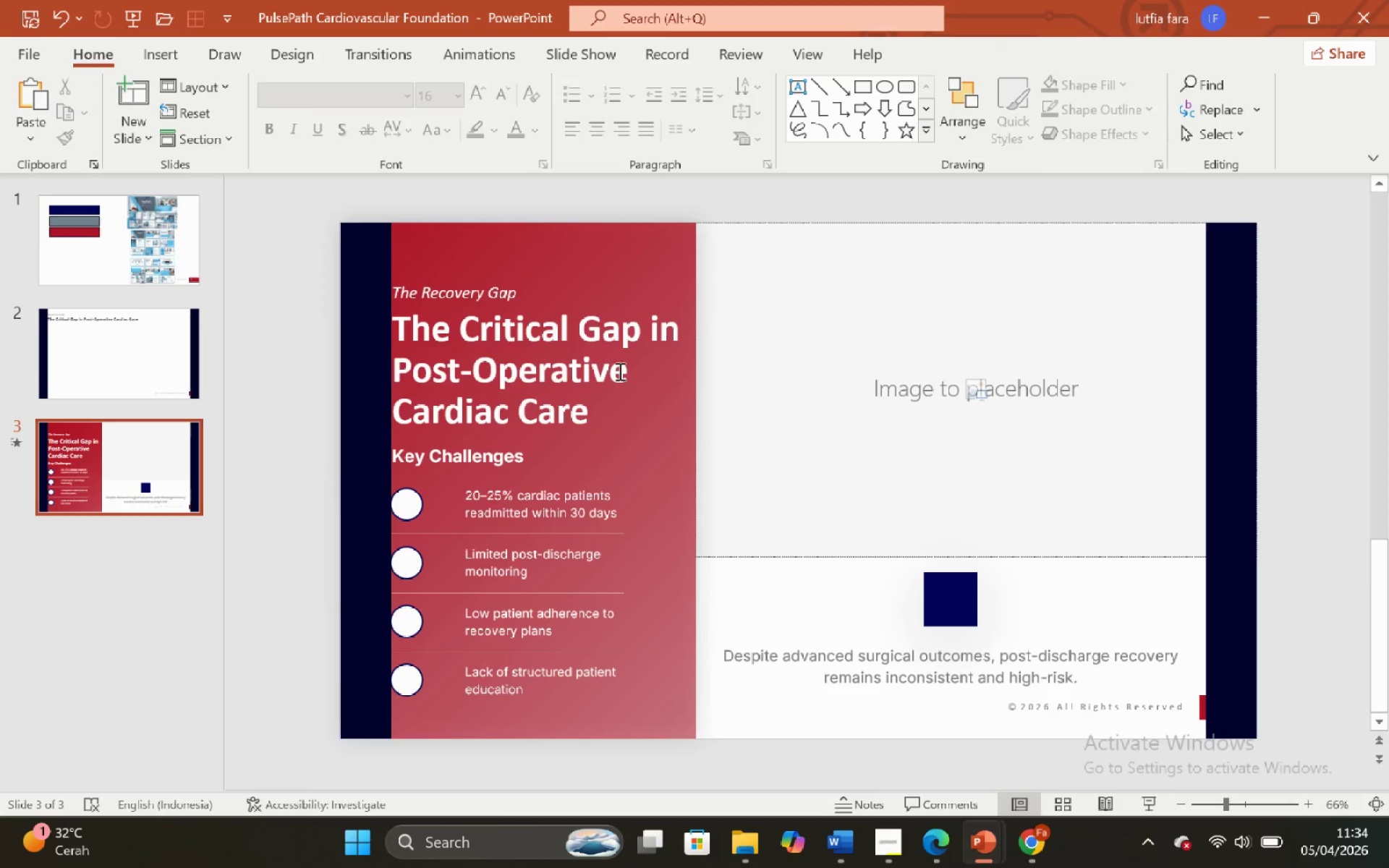 
left_click([600, 359])
 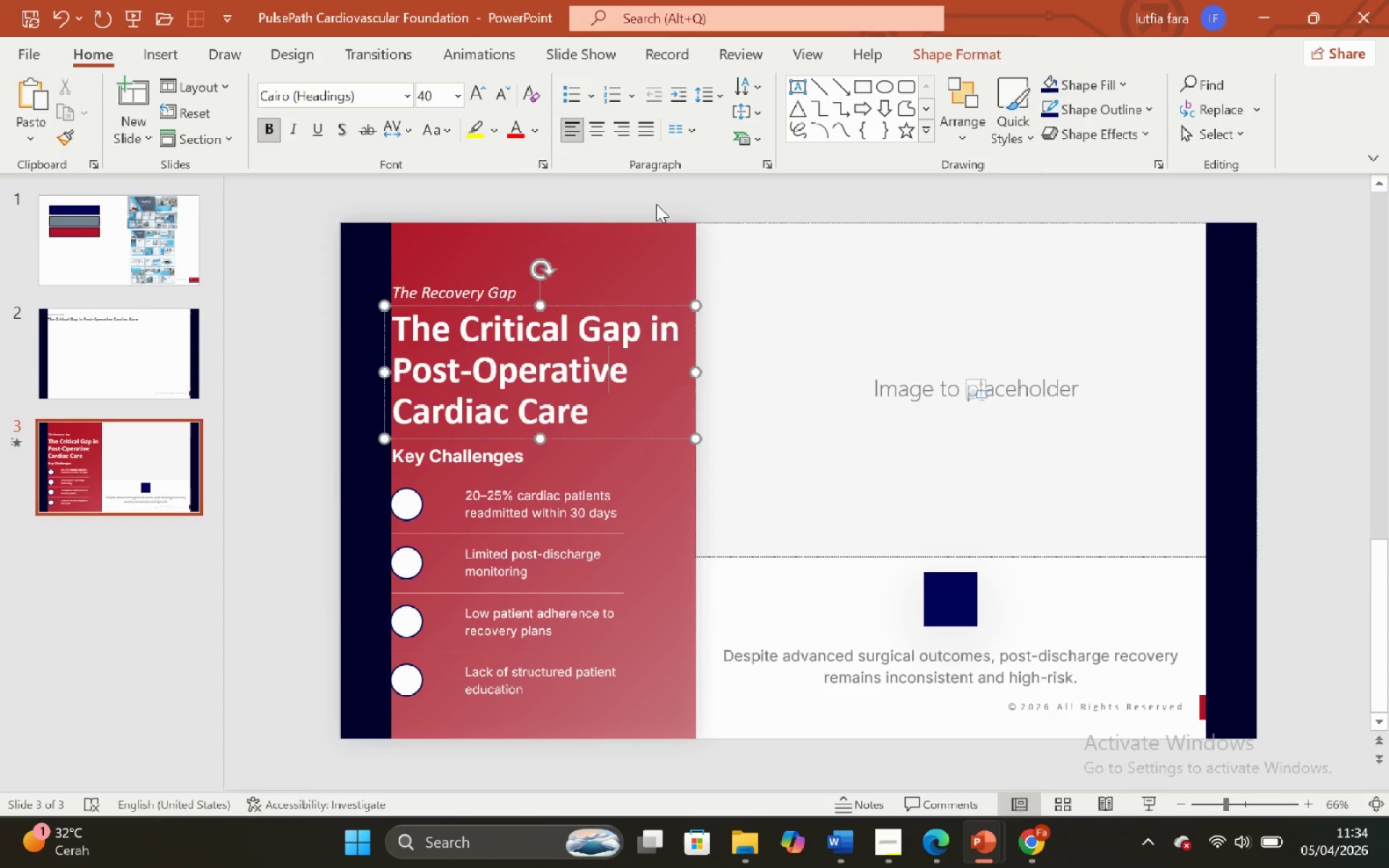 
left_click([656, 204])
 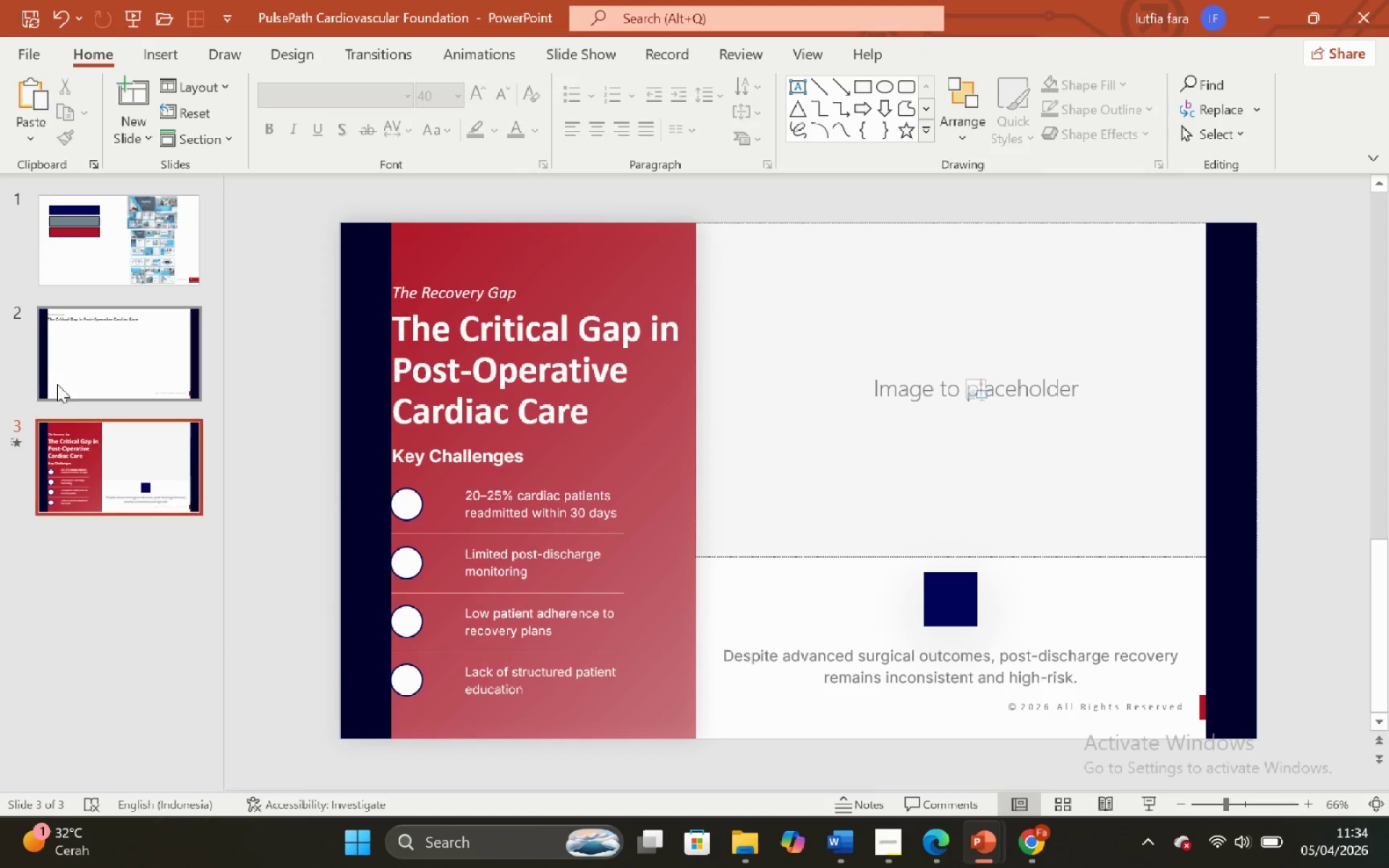 
left_click([59, 358])
 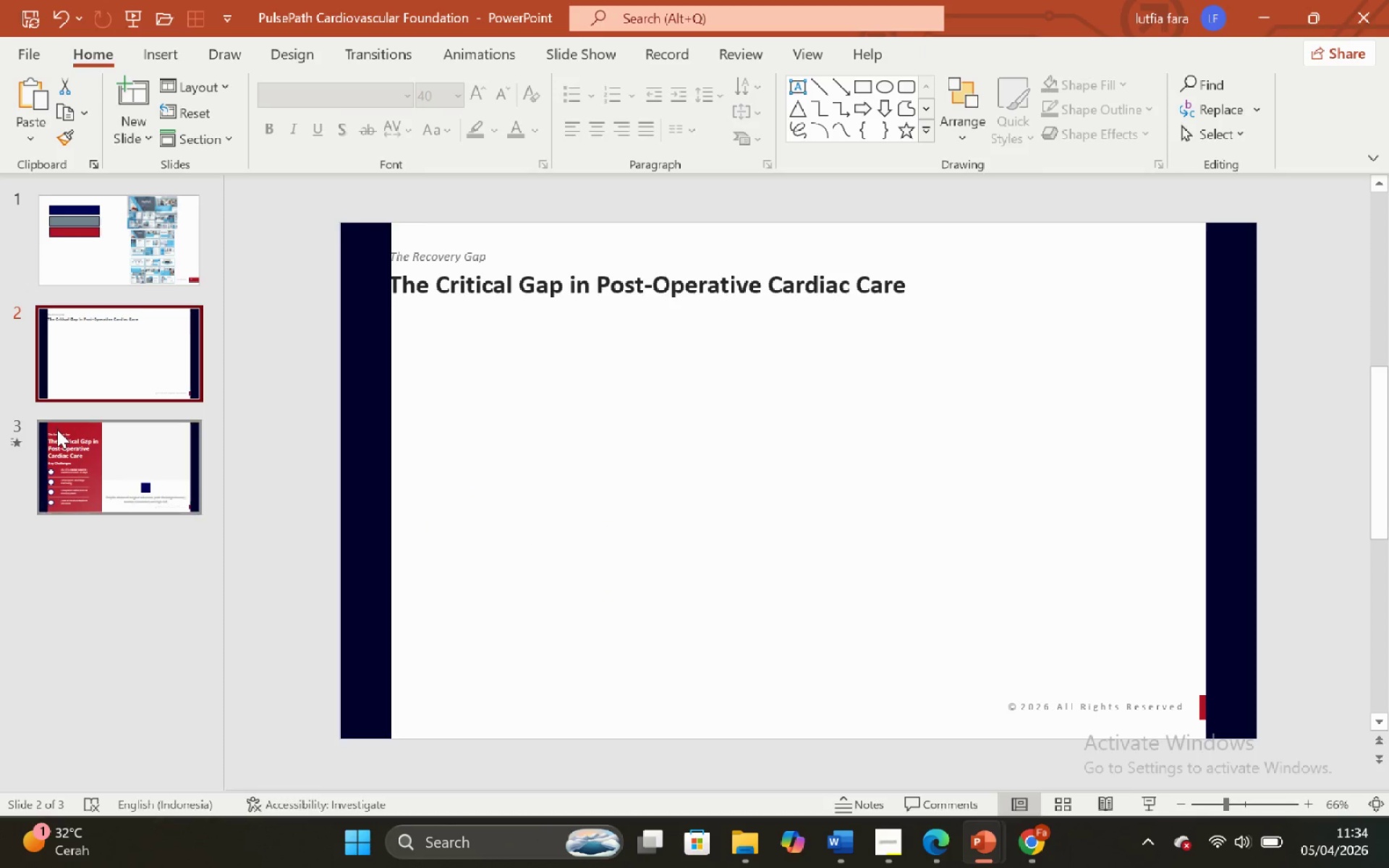 
left_click([57, 431])
 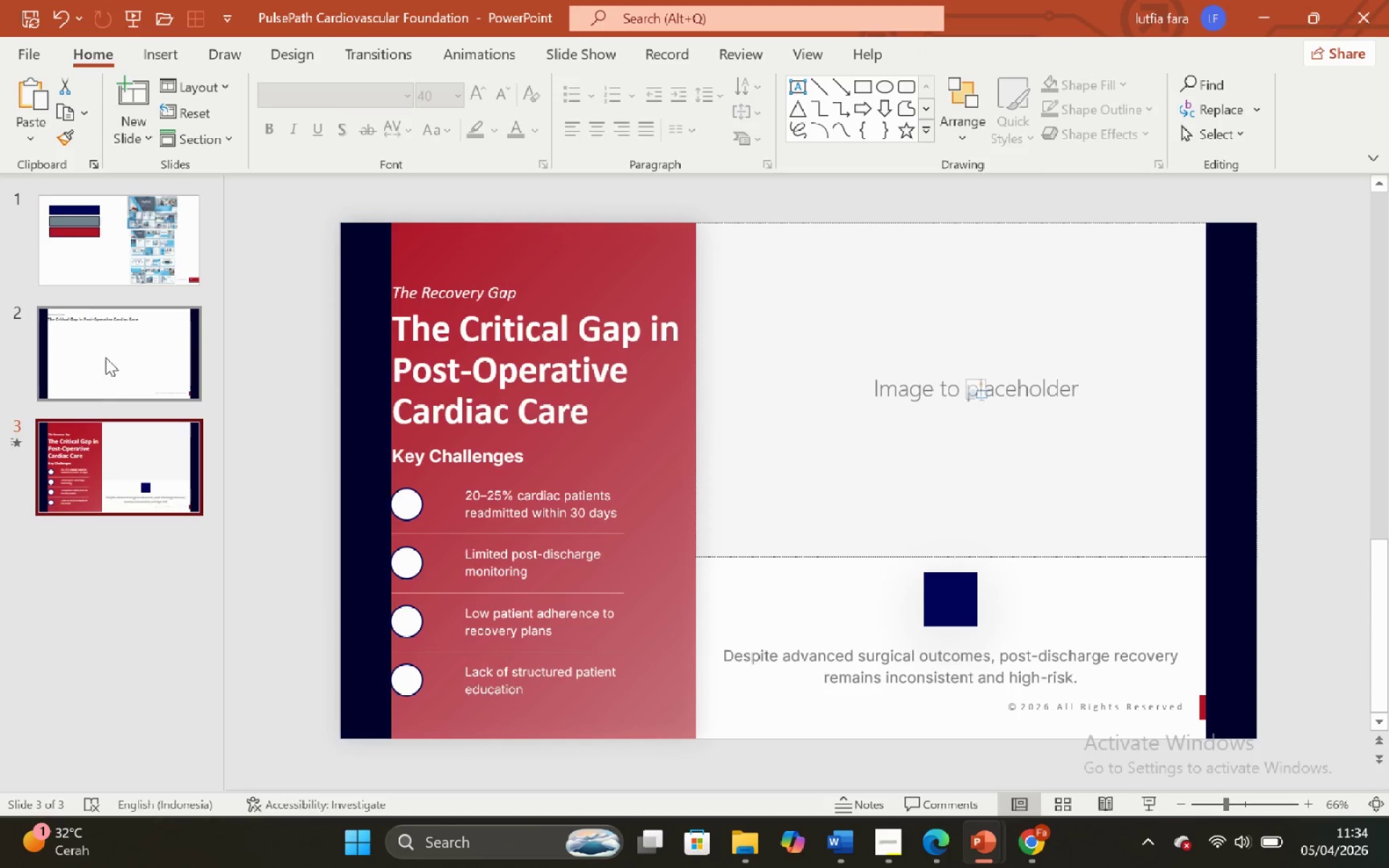 
left_click([109, 346])
 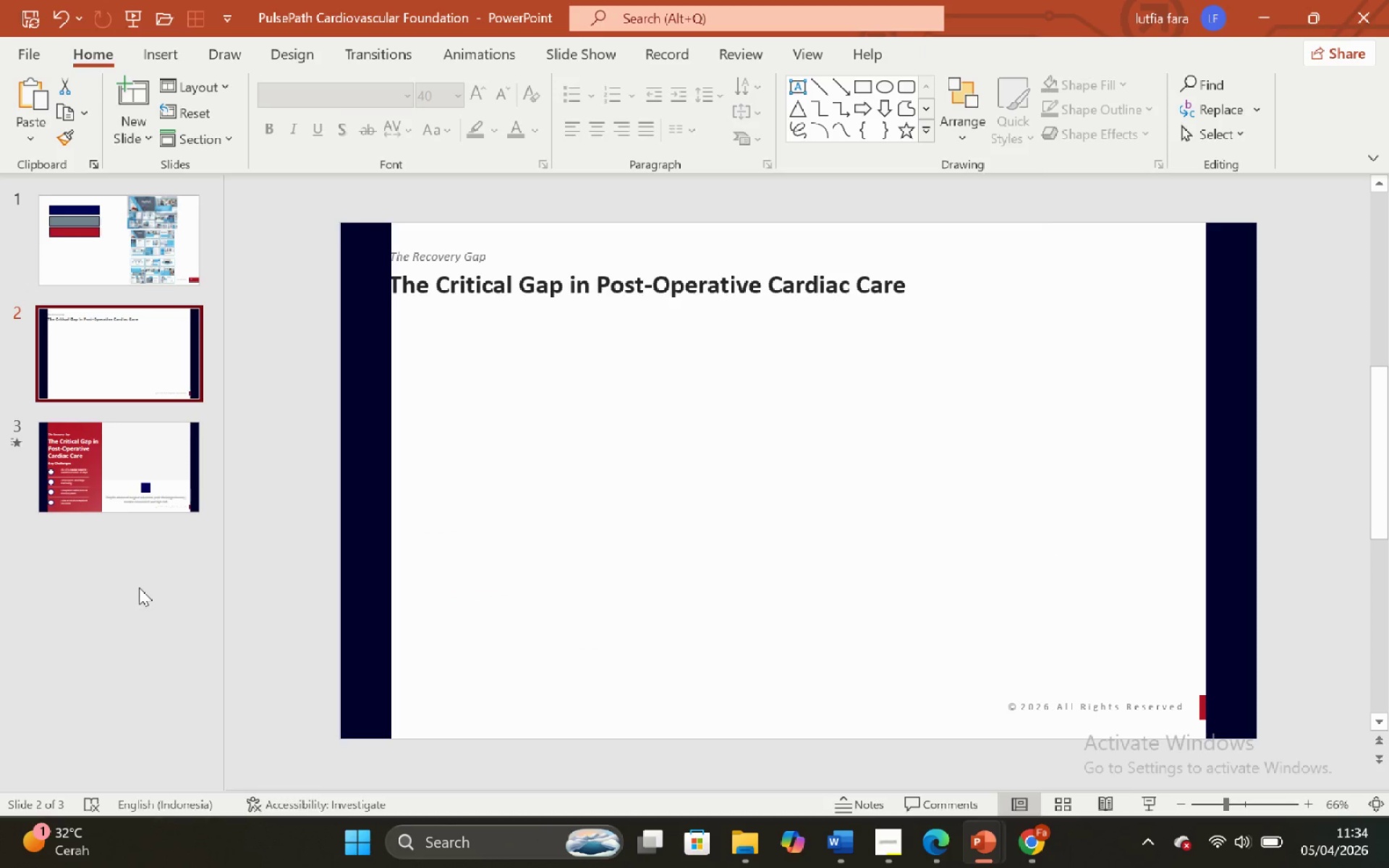 
key(Backspace)
 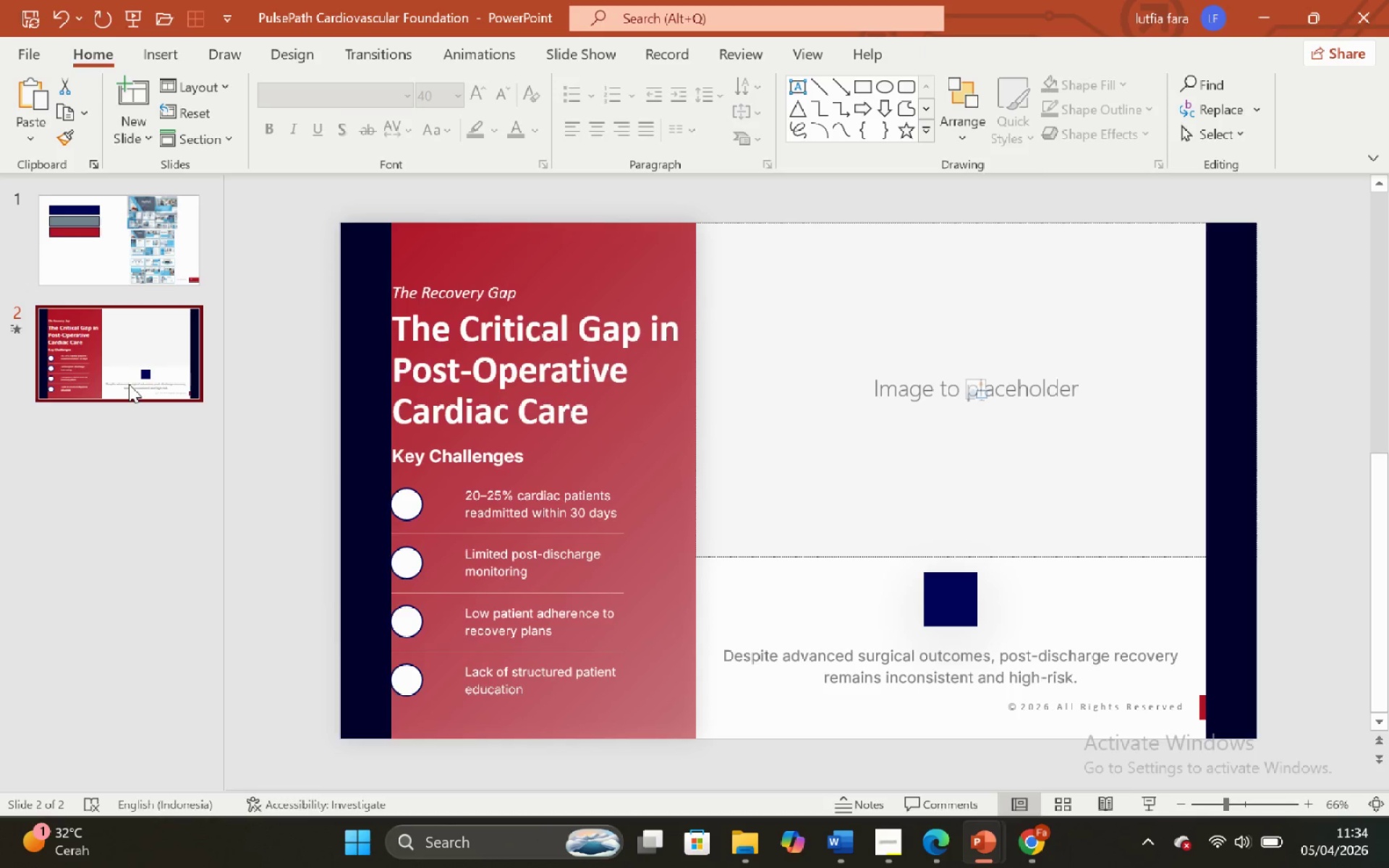 
left_click([129, 384])
 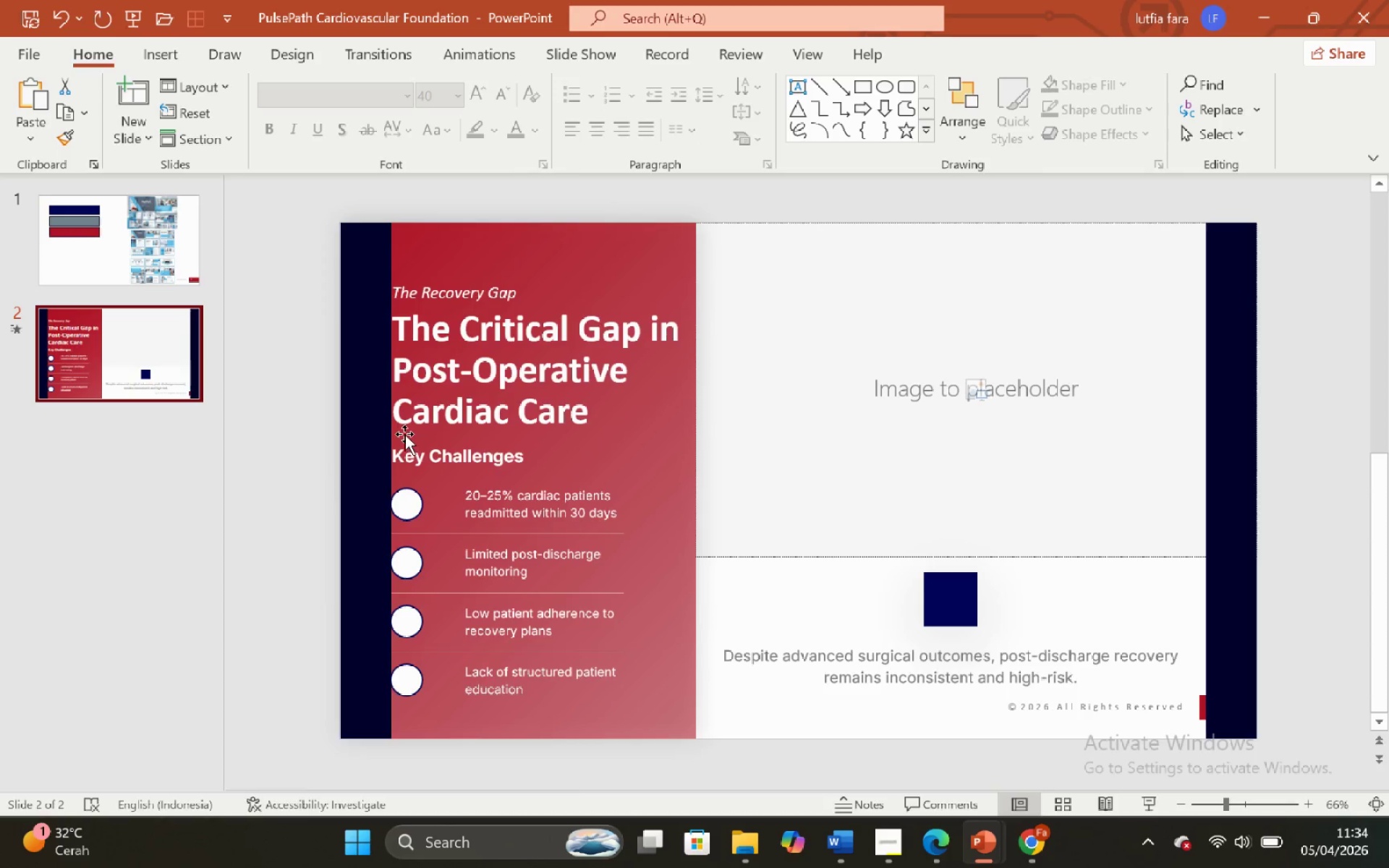 
left_click([390, 432])
 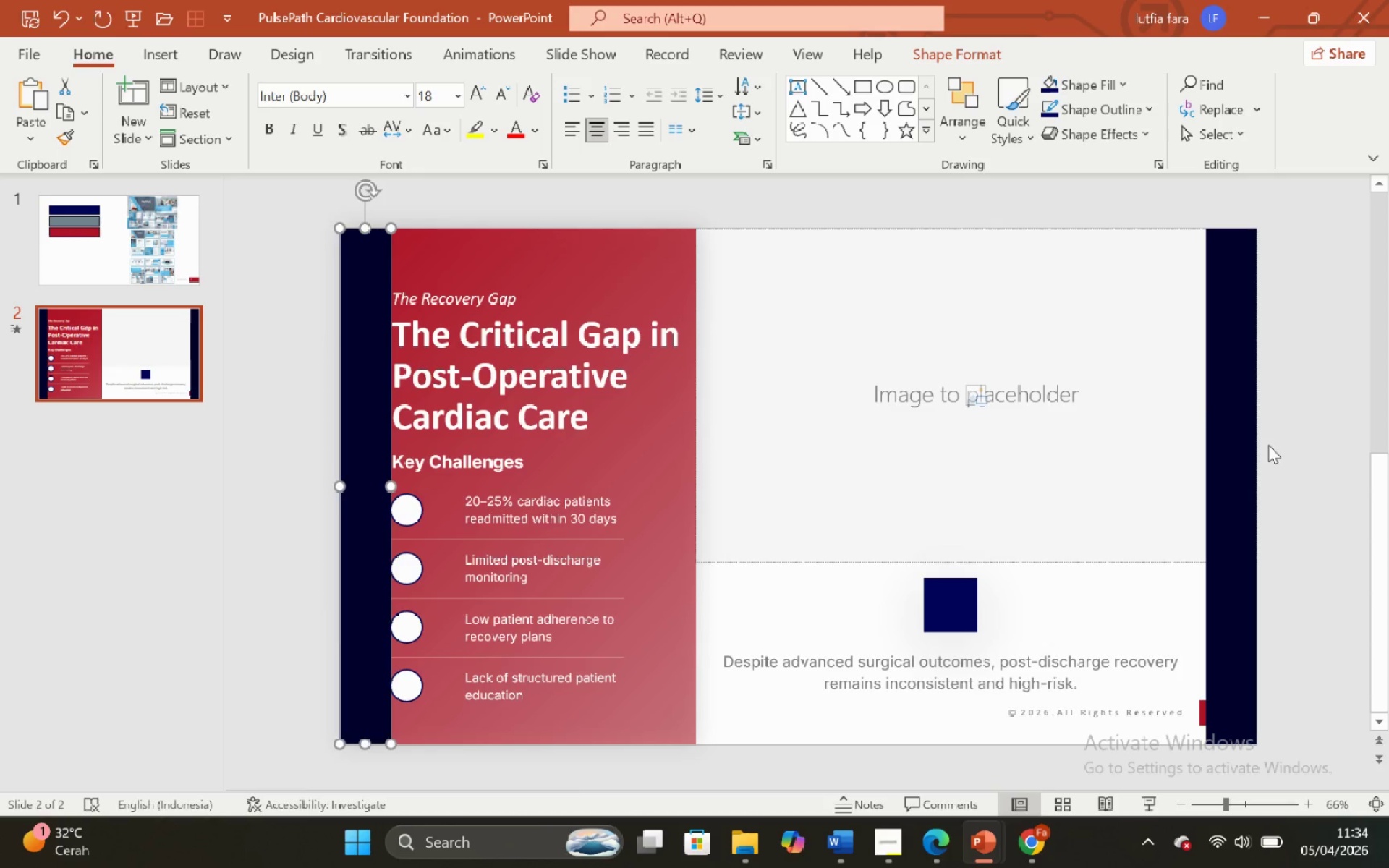 
hold_key(key=ShiftLeft, duration=0.94)
left_click([1227, 416])
 